 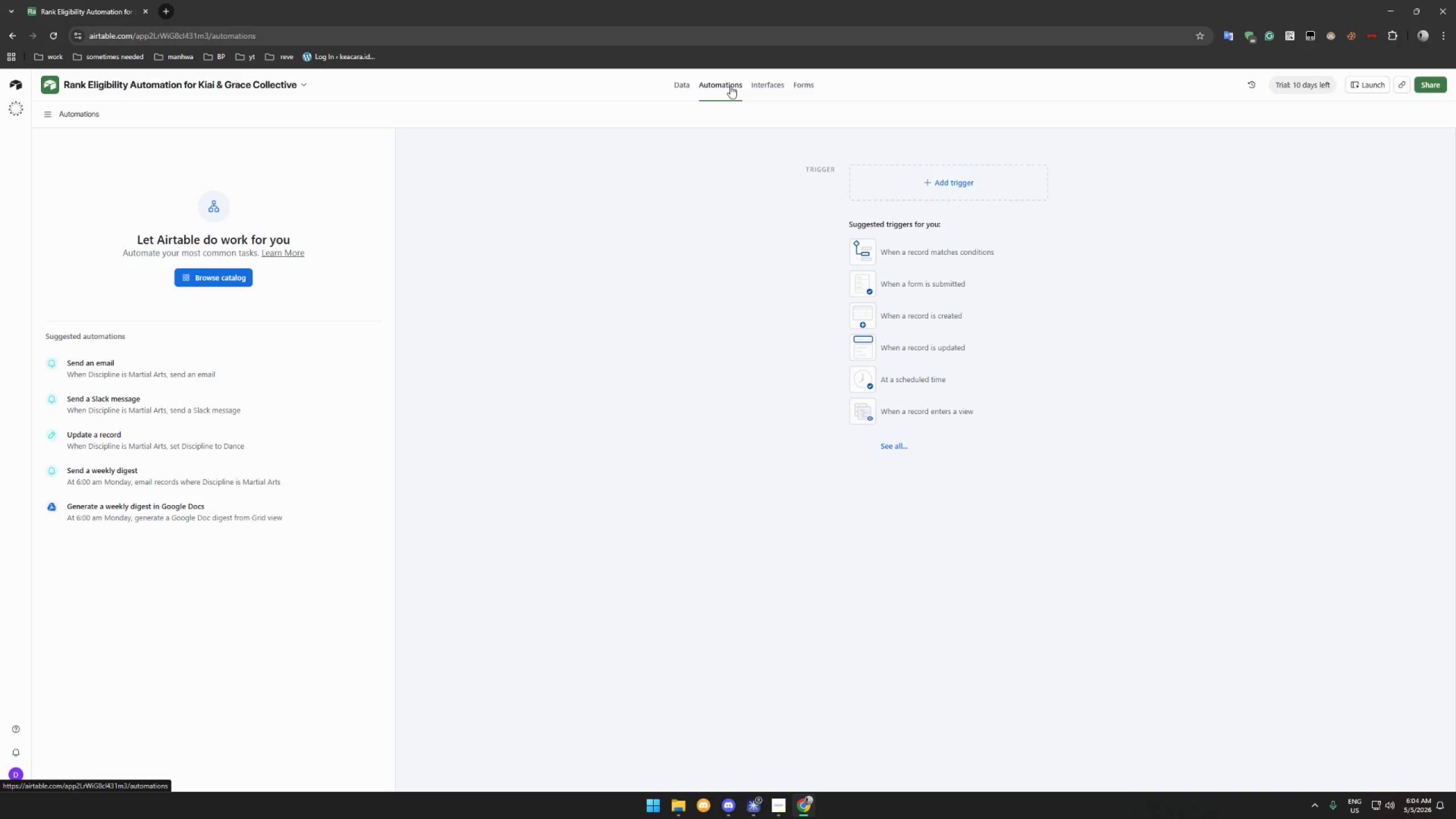 
left_click([48, 115])
 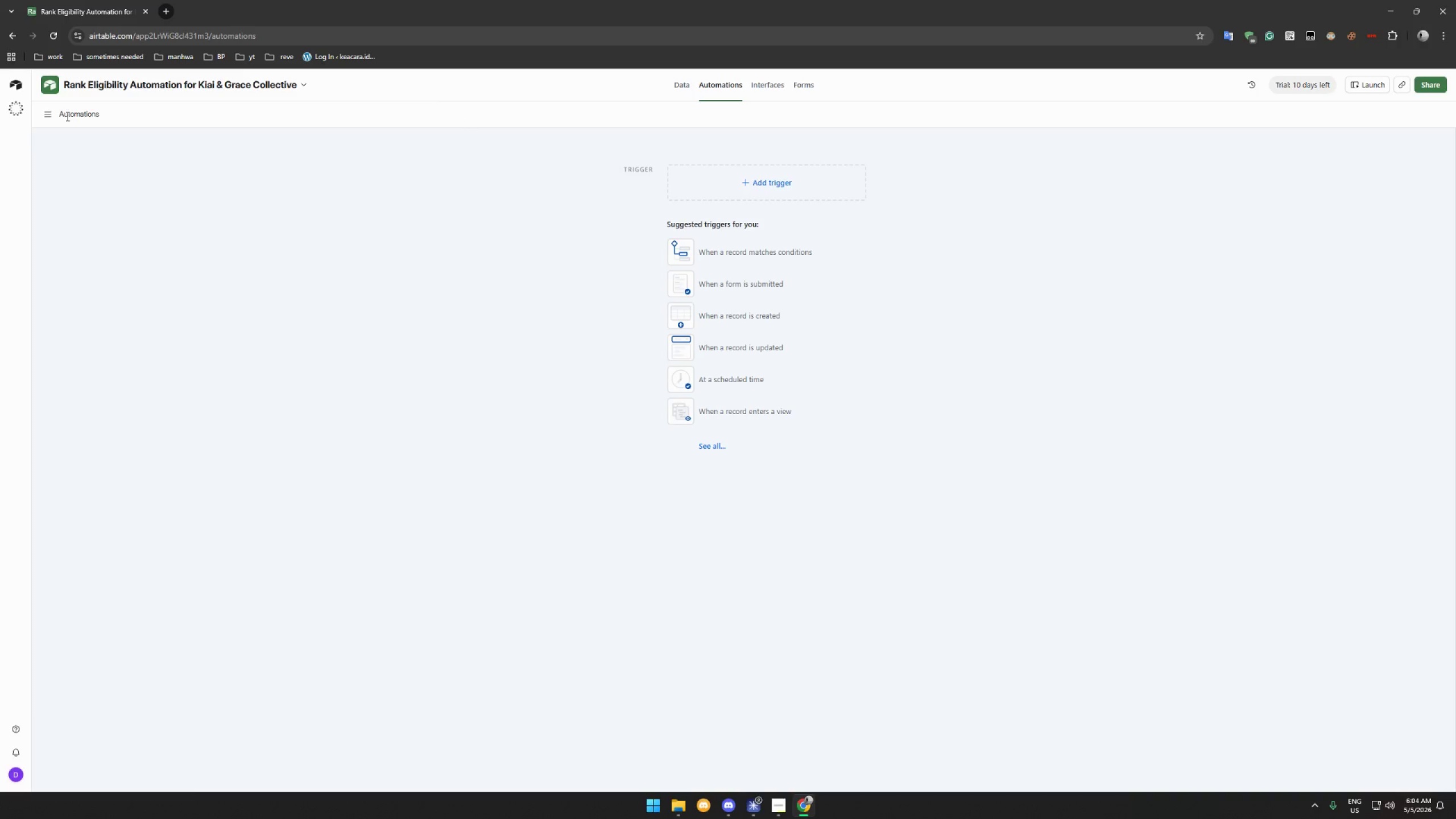 
wait(25.2)
 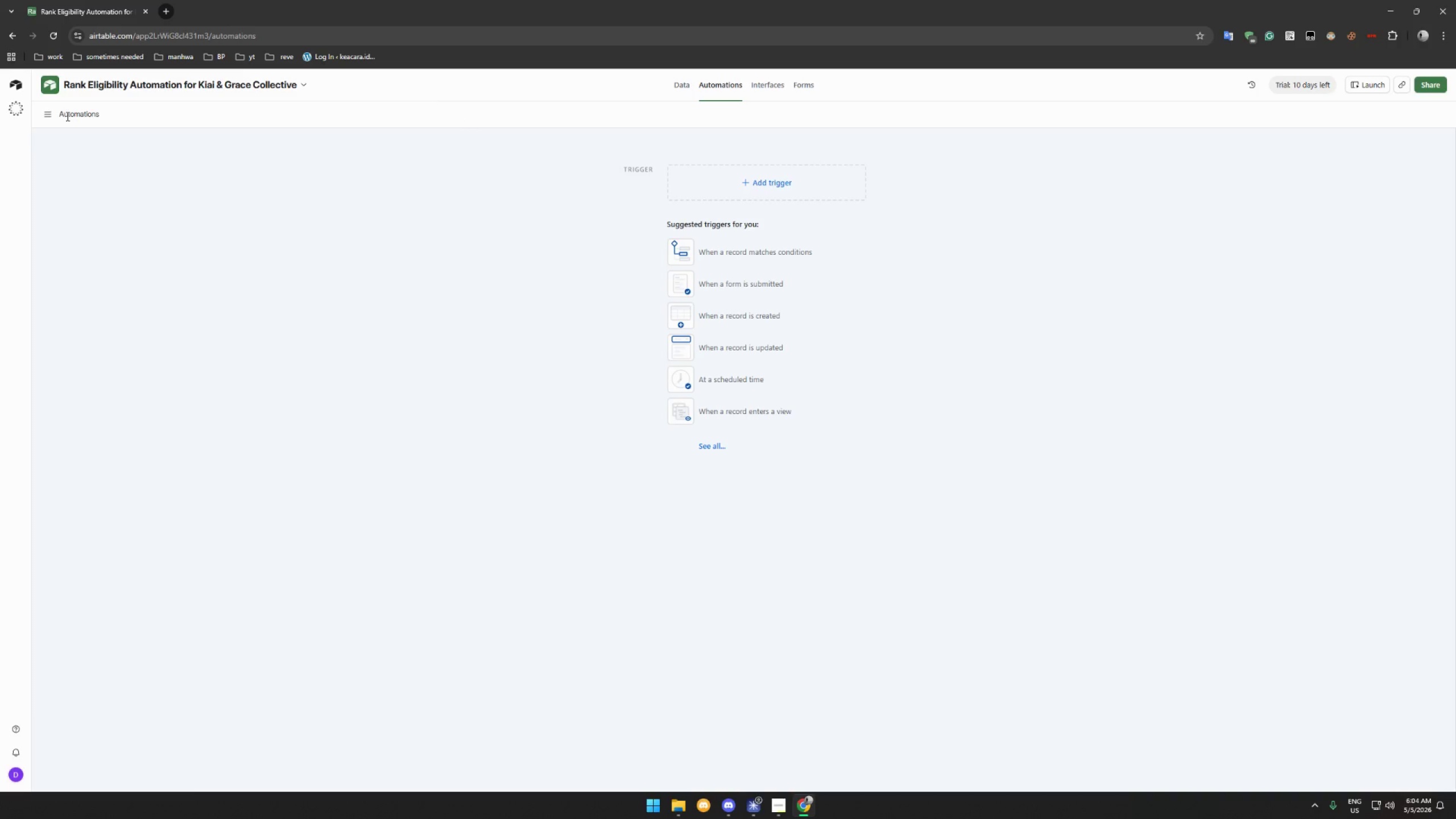 
left_click([51, 114])
 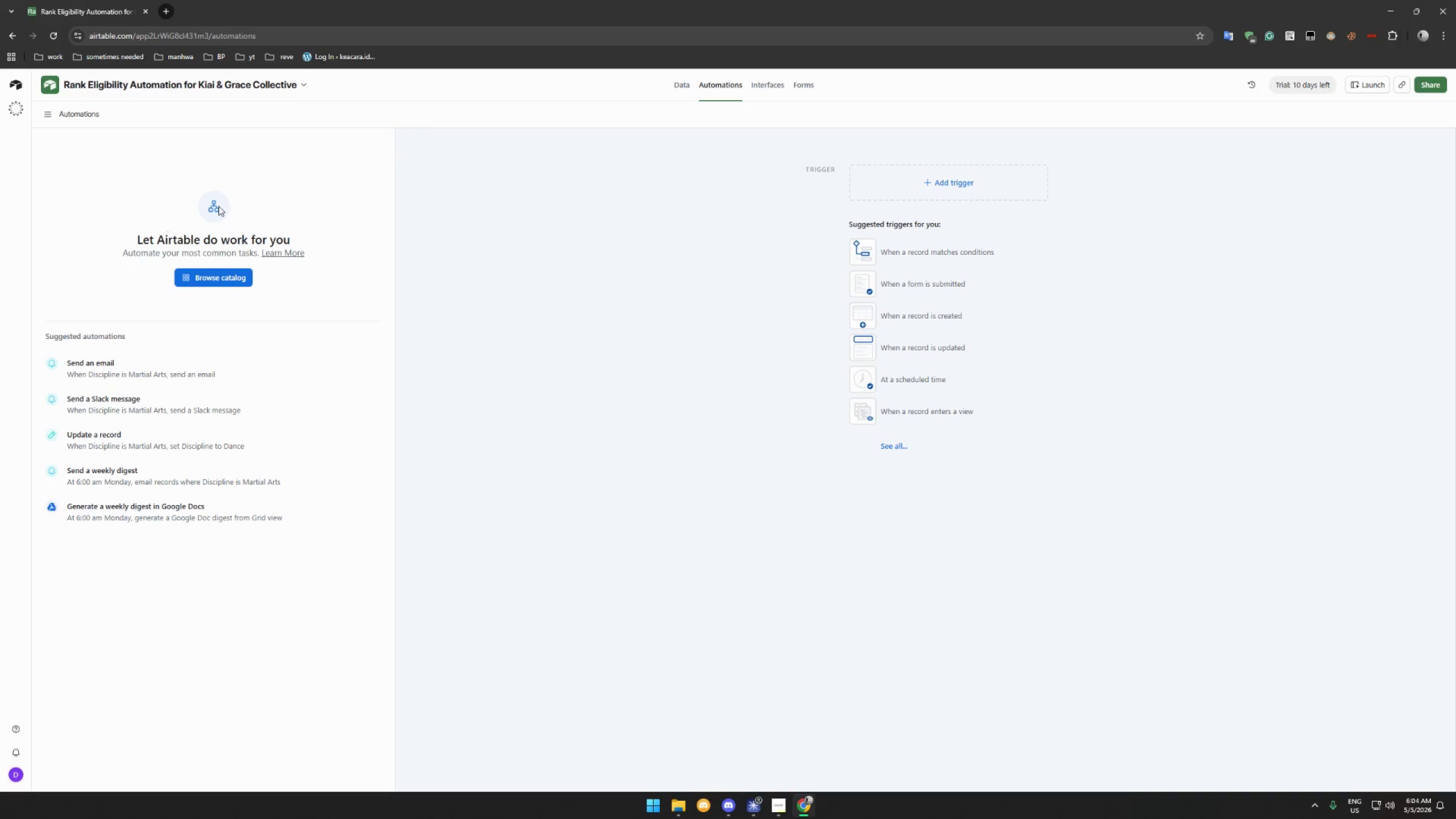 
left_click([672, 209])
 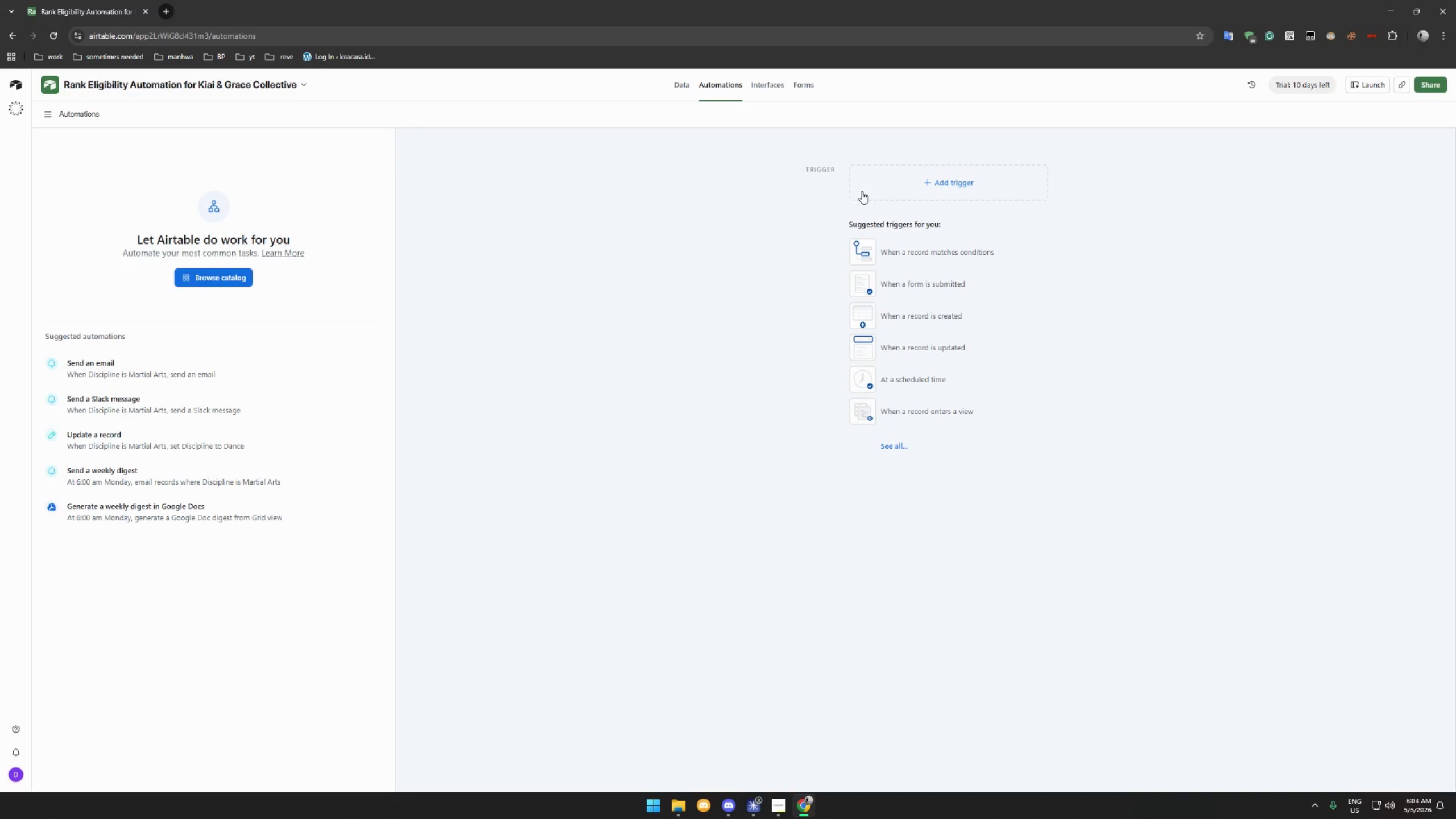 
left_click([916, 192])
 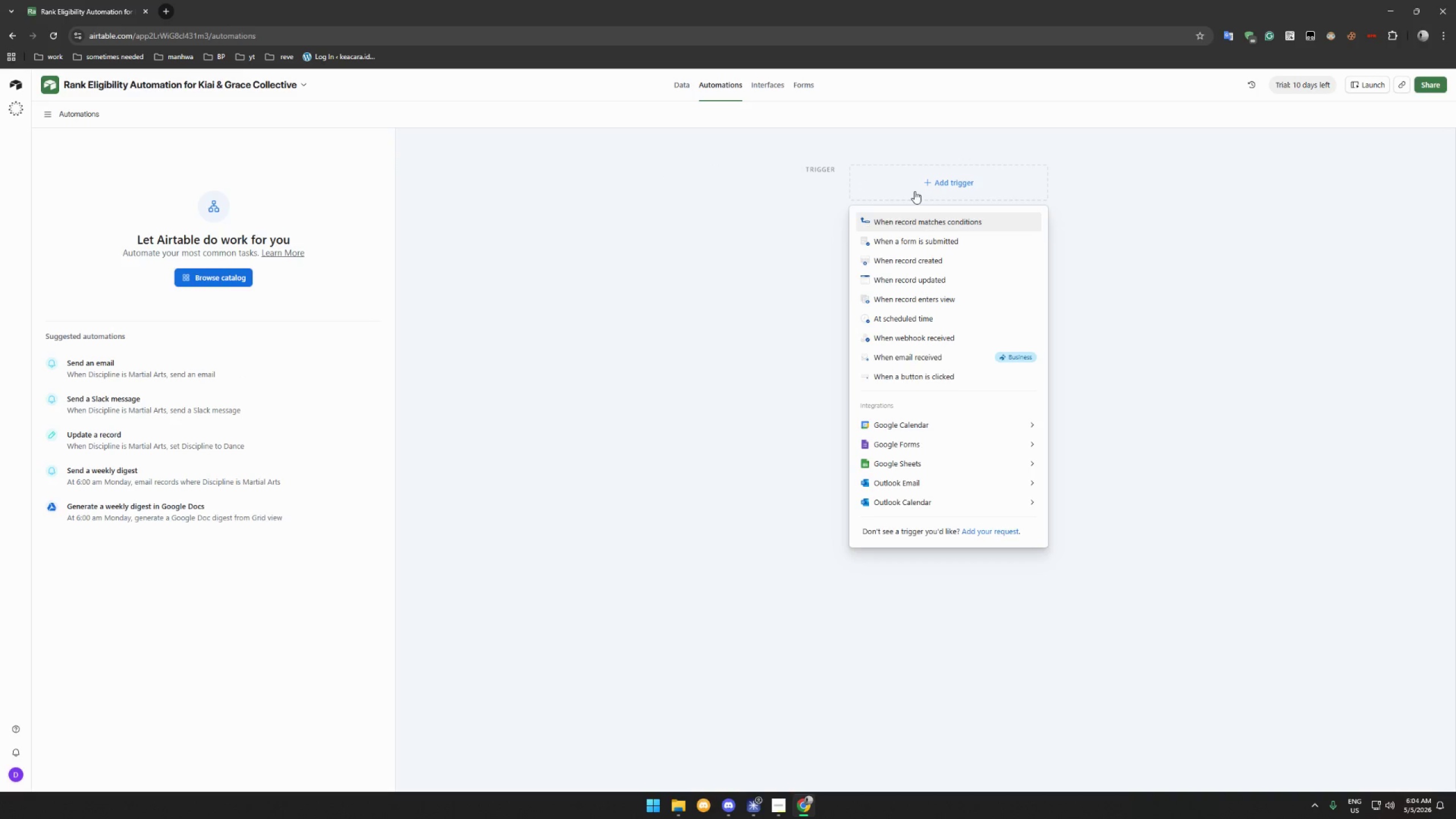 
left_click([672, 187])
 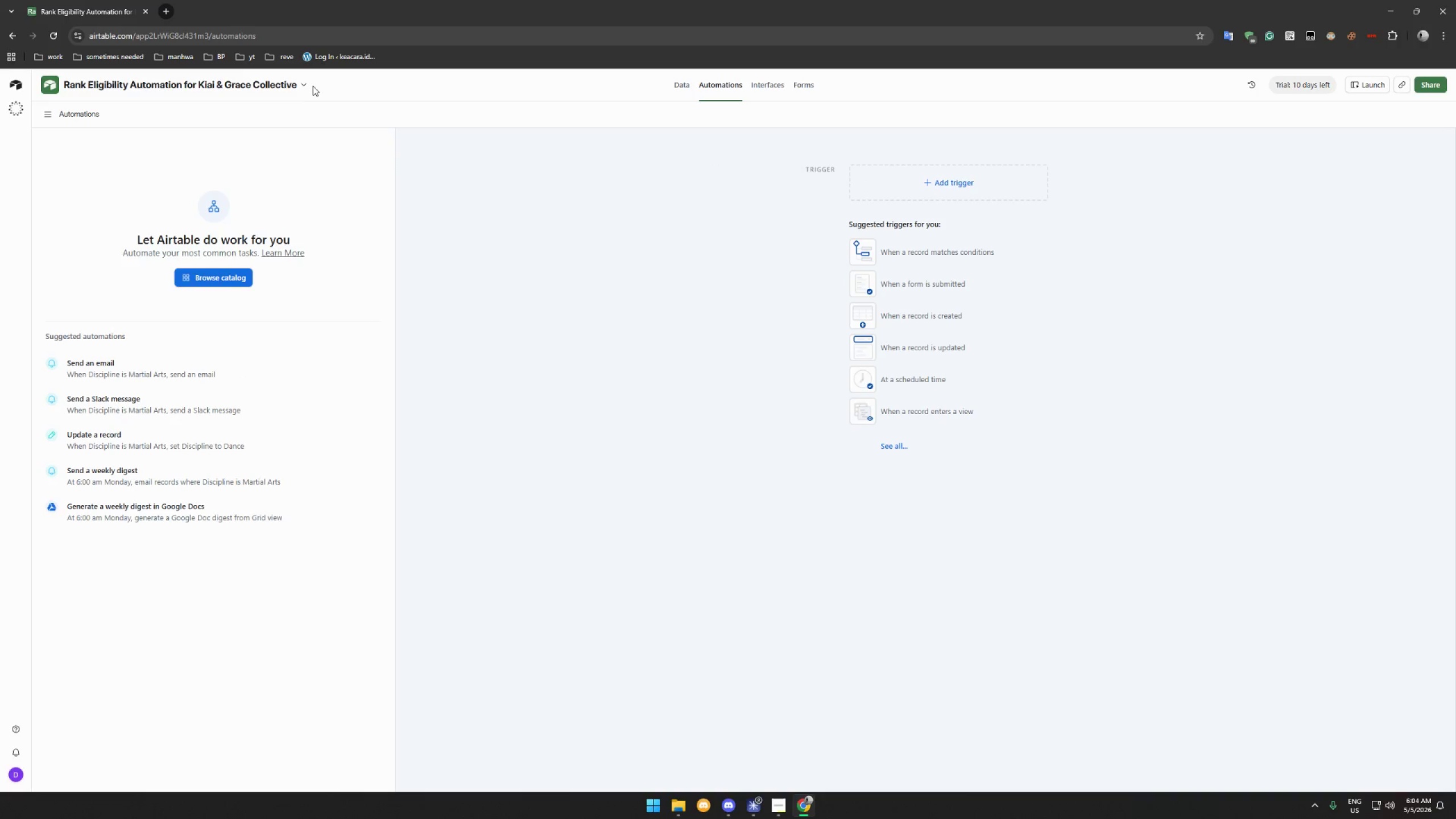 
double_click([305, 84])
 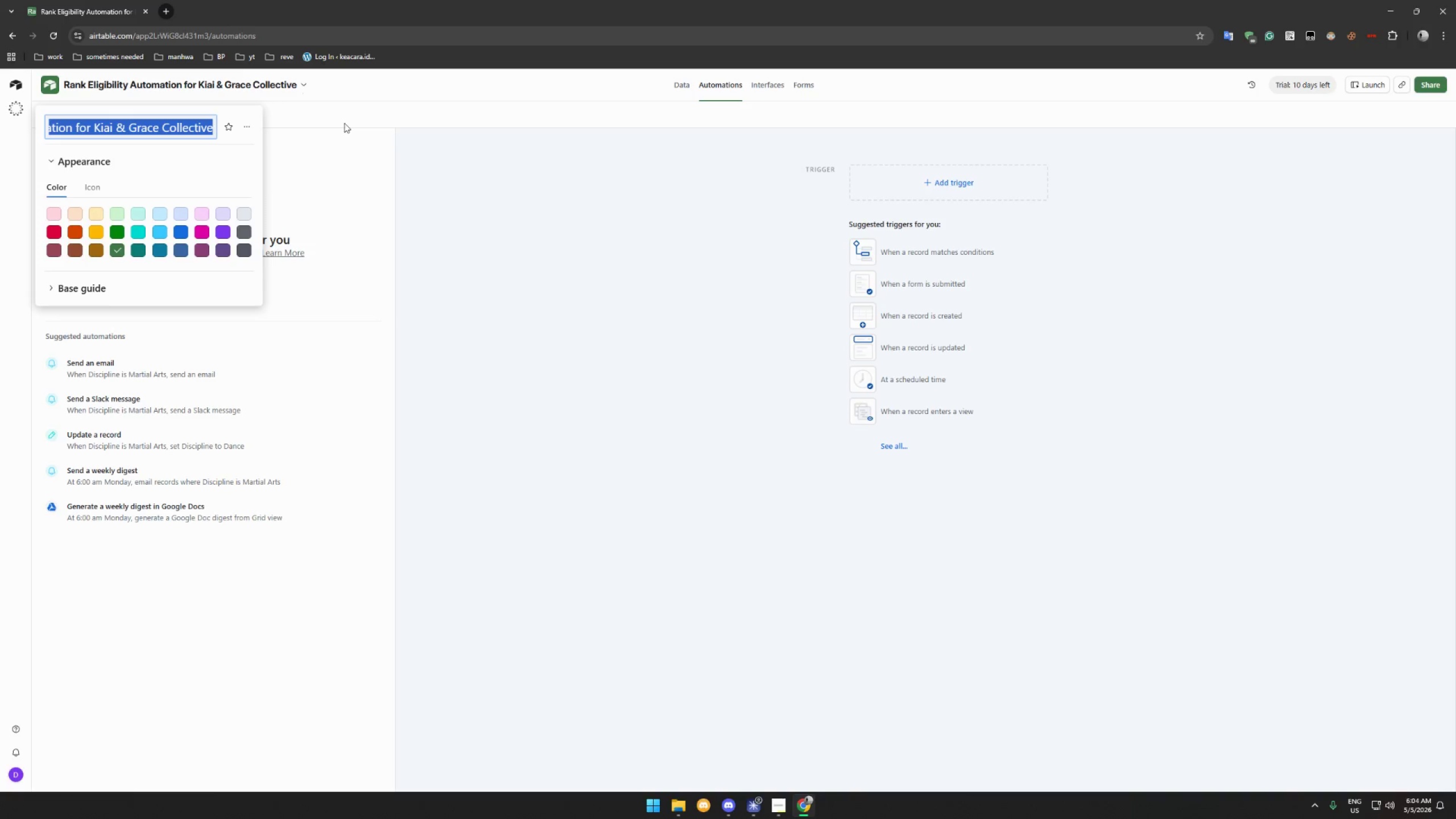 
left_click([460, 242])
 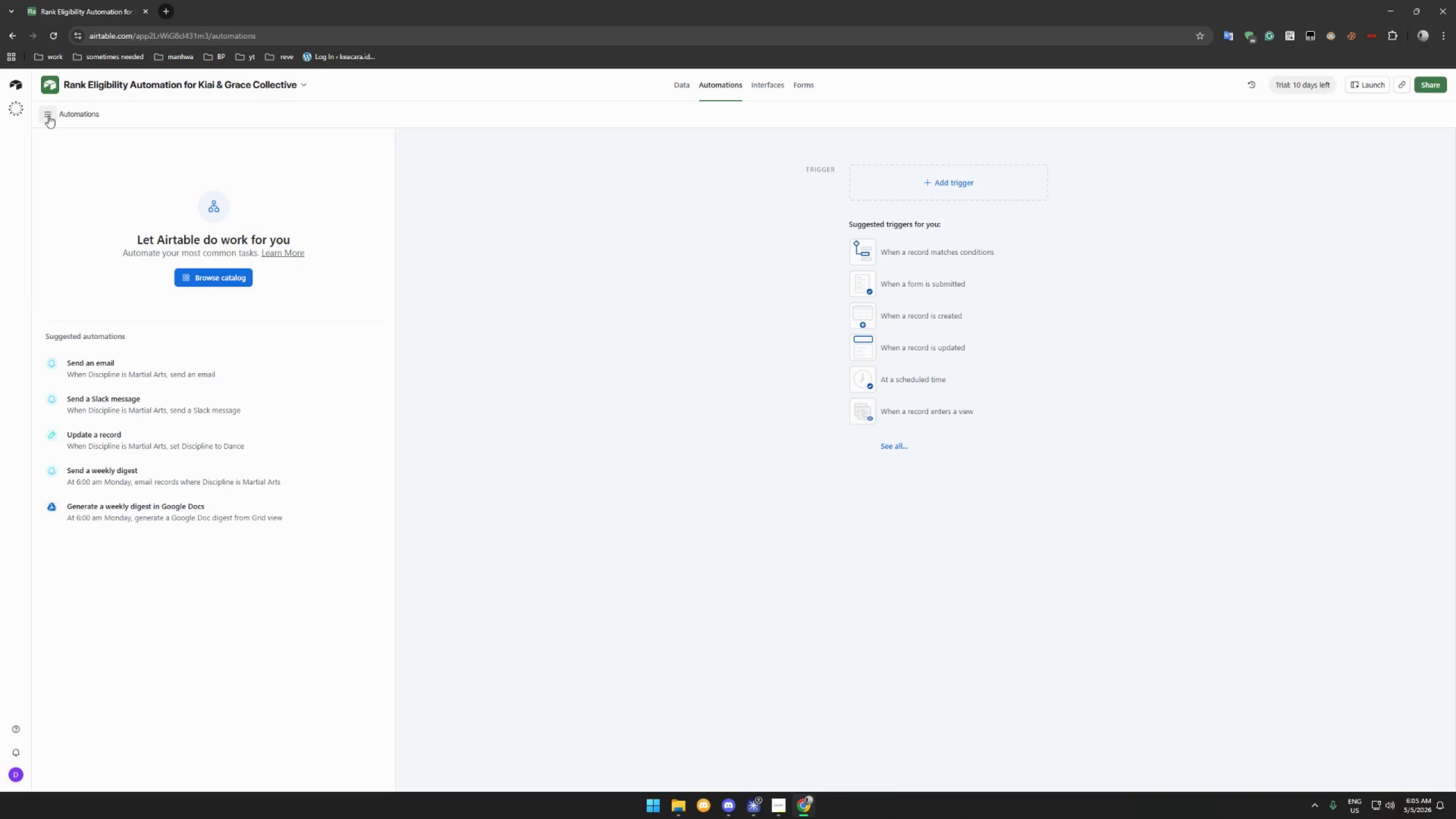 
wait(5.64)
 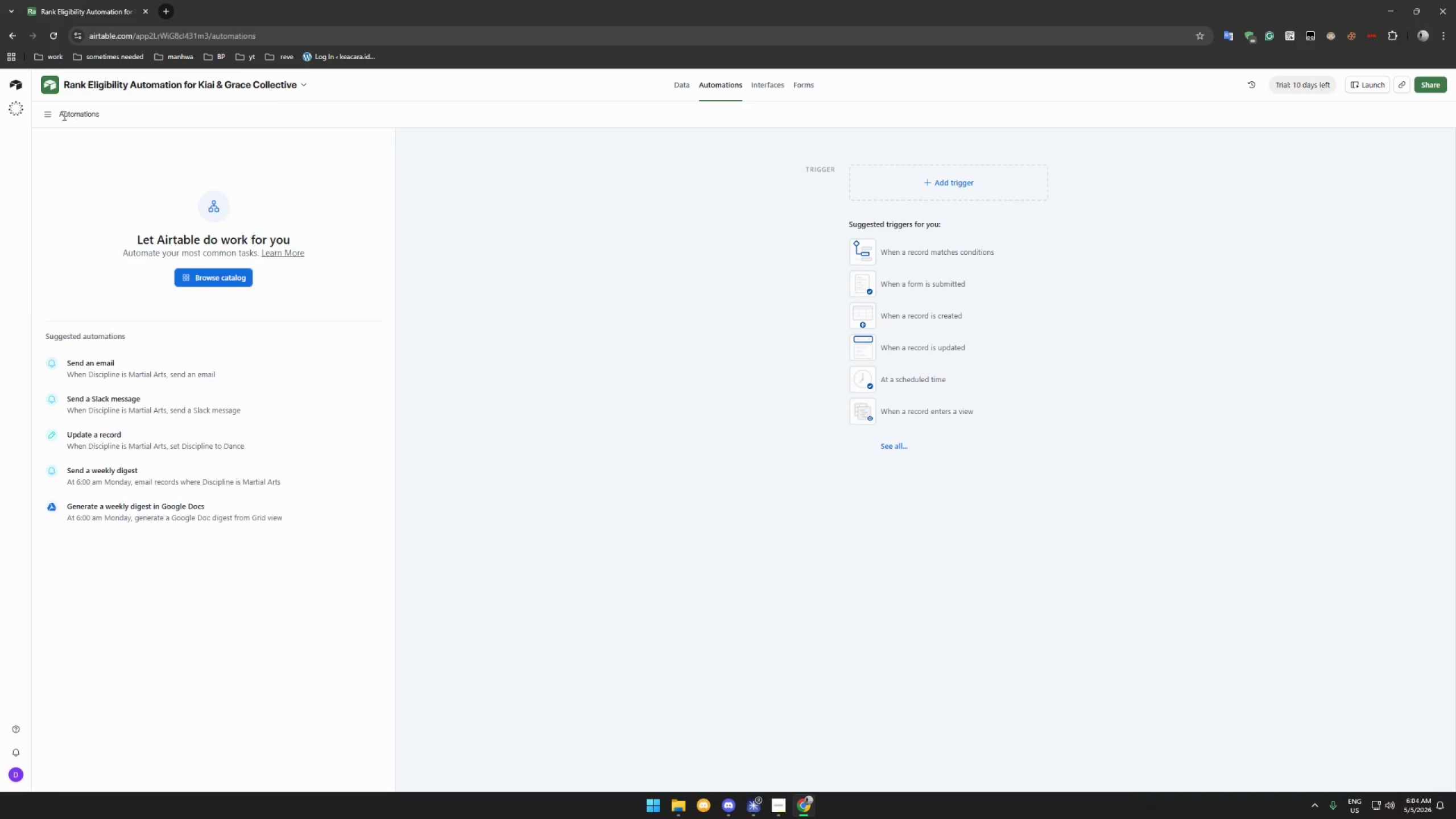 
left_click([48, 115])
 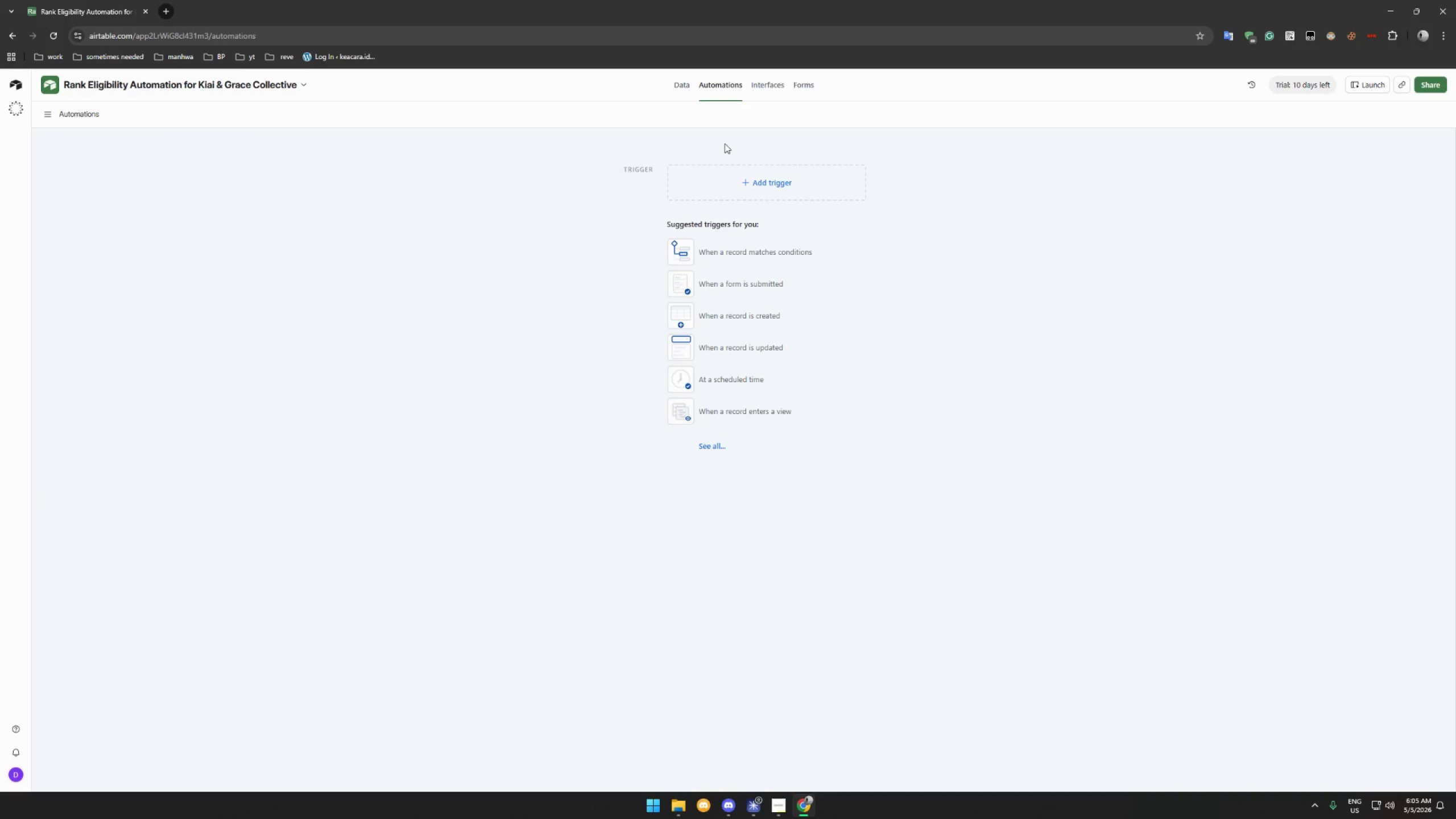 
left_click([770, 169])
 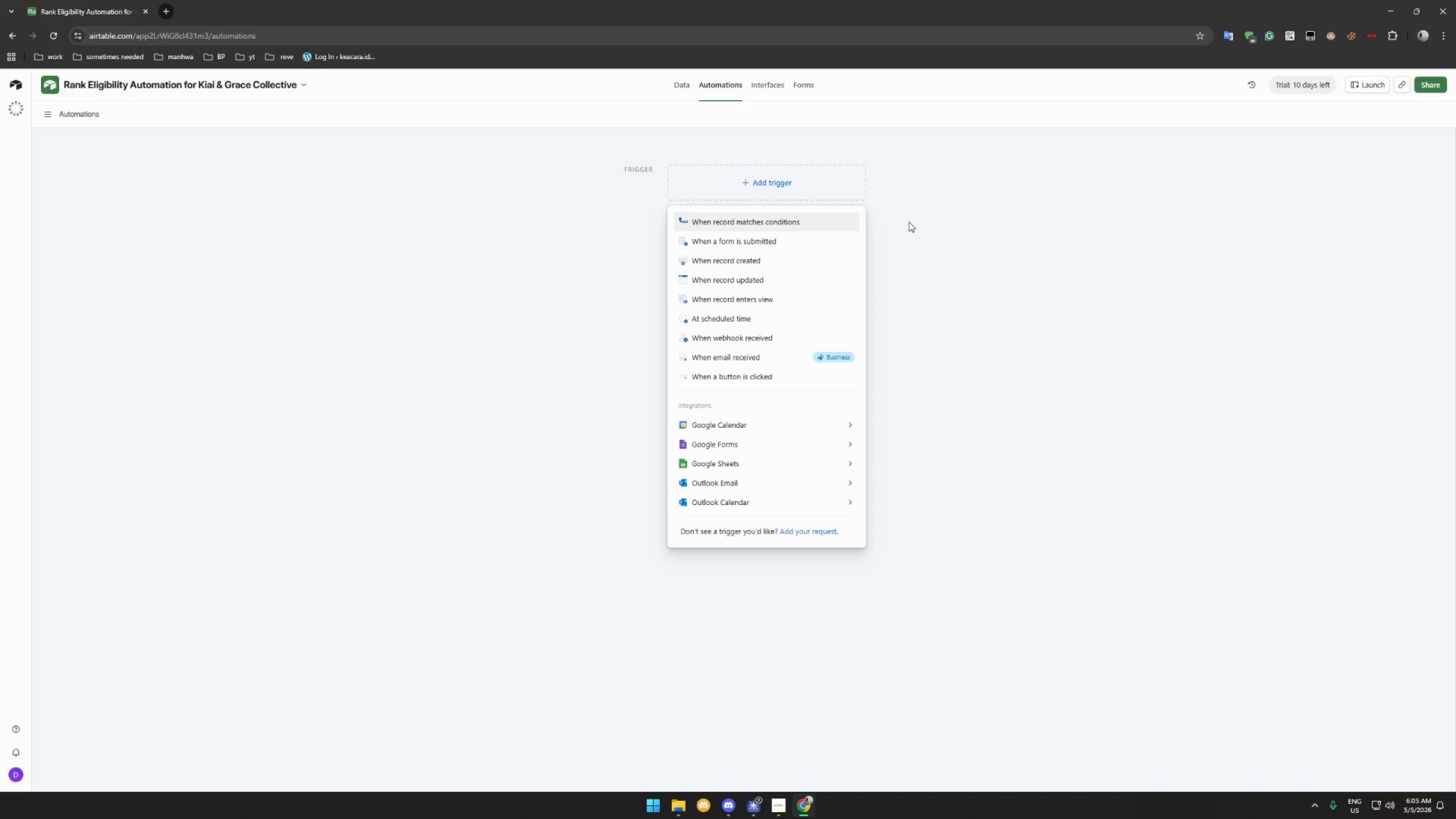 
wait(11.47)
 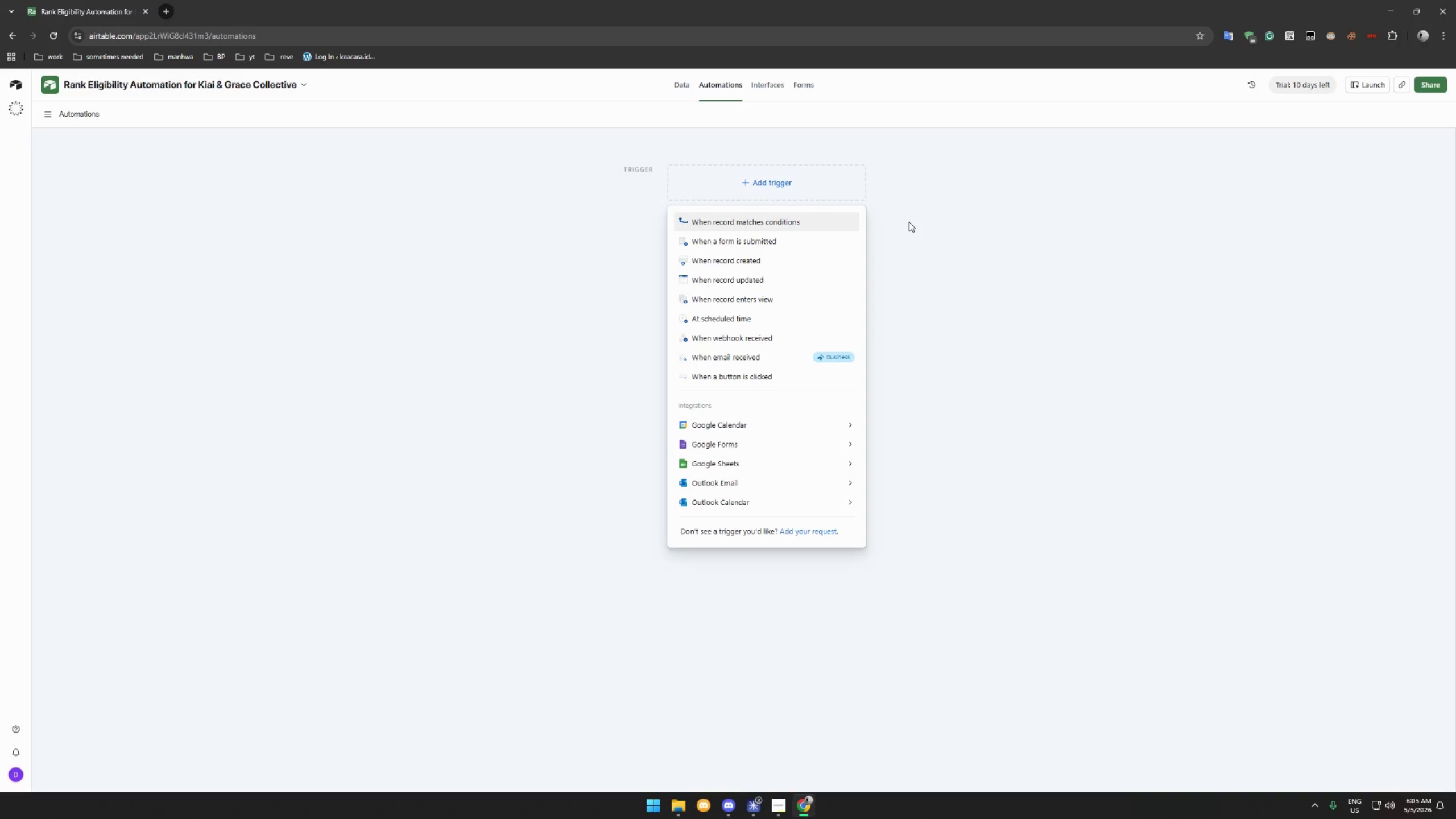 
left_click([183, 120])
 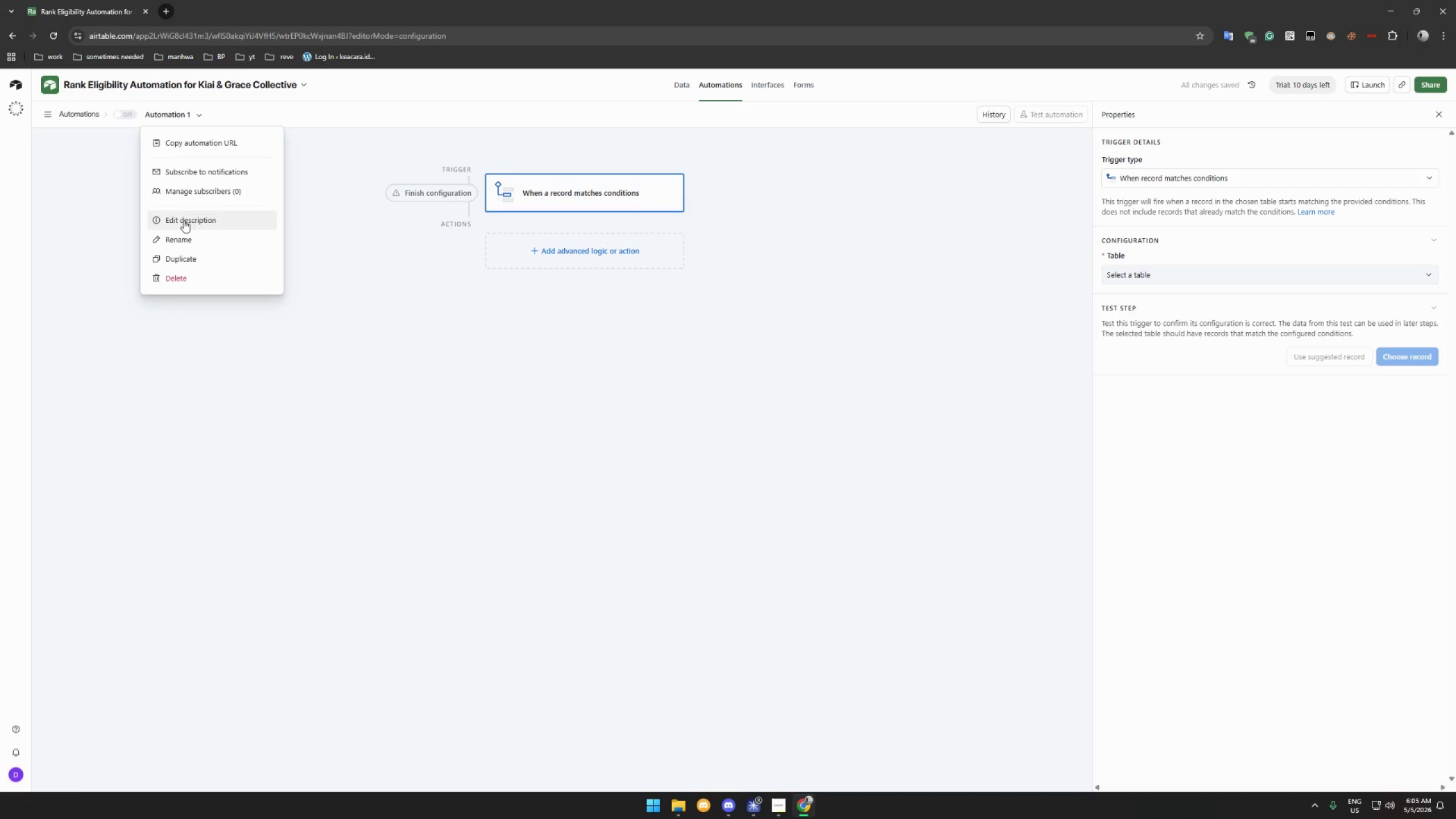 
left_click([185, 237])
 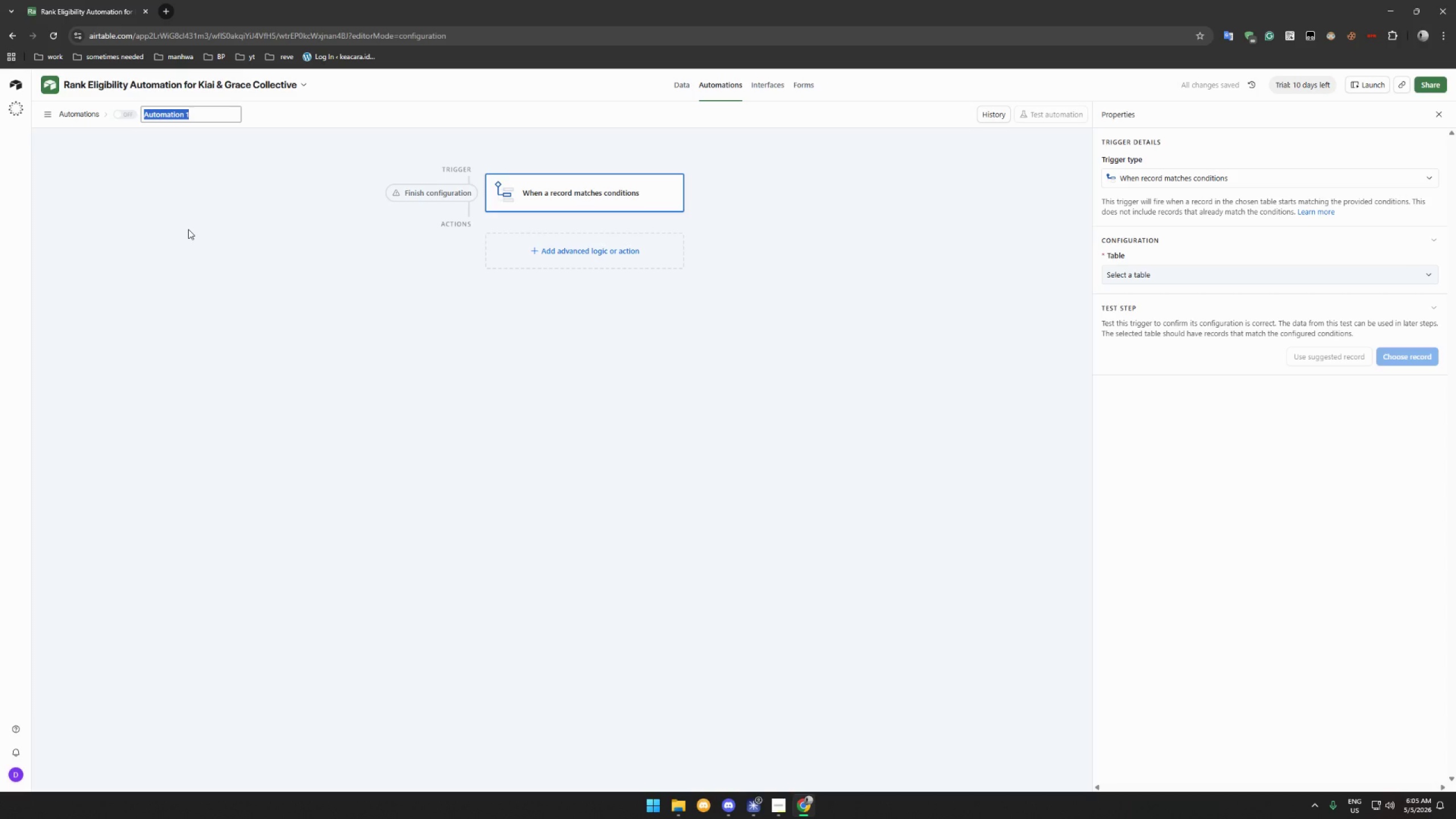 
type(Auto-Create A)
key(Backspace)
type(Evaluatu)
key(Backspace)
type(ion F)
key(Backspace)
type(forReady Student)
 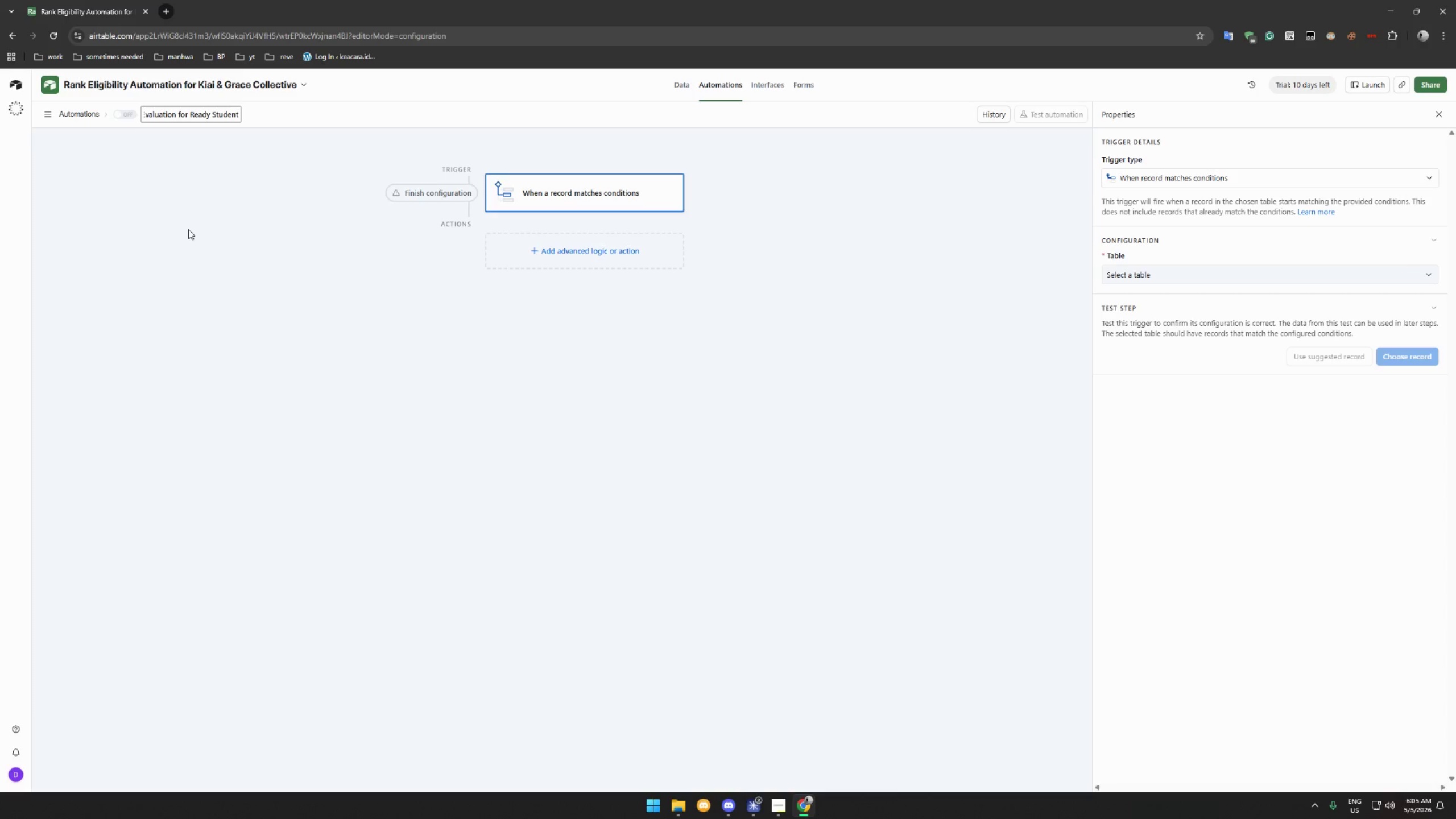 
left_click([189, 229])
 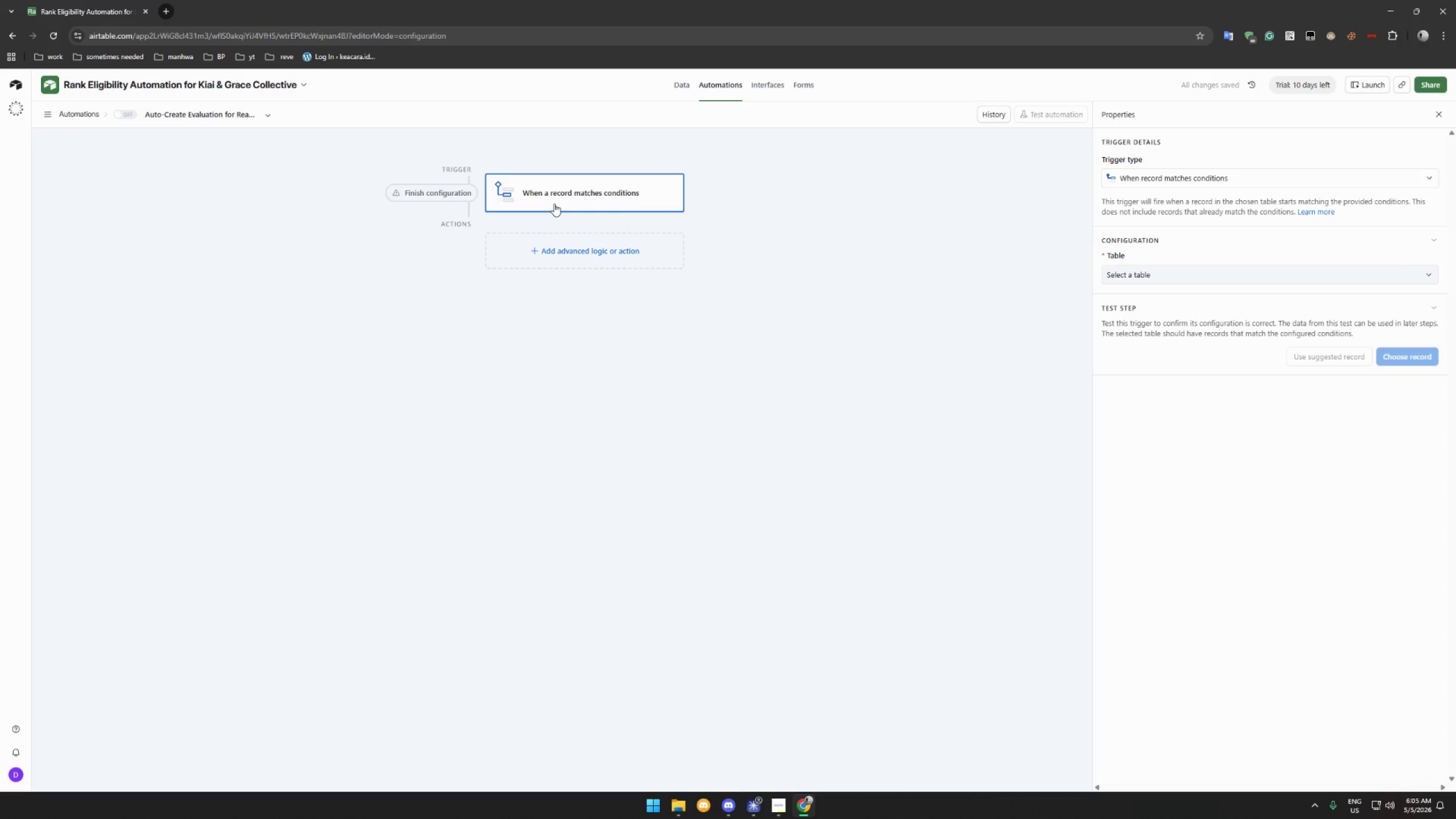 
wait(8.11)
 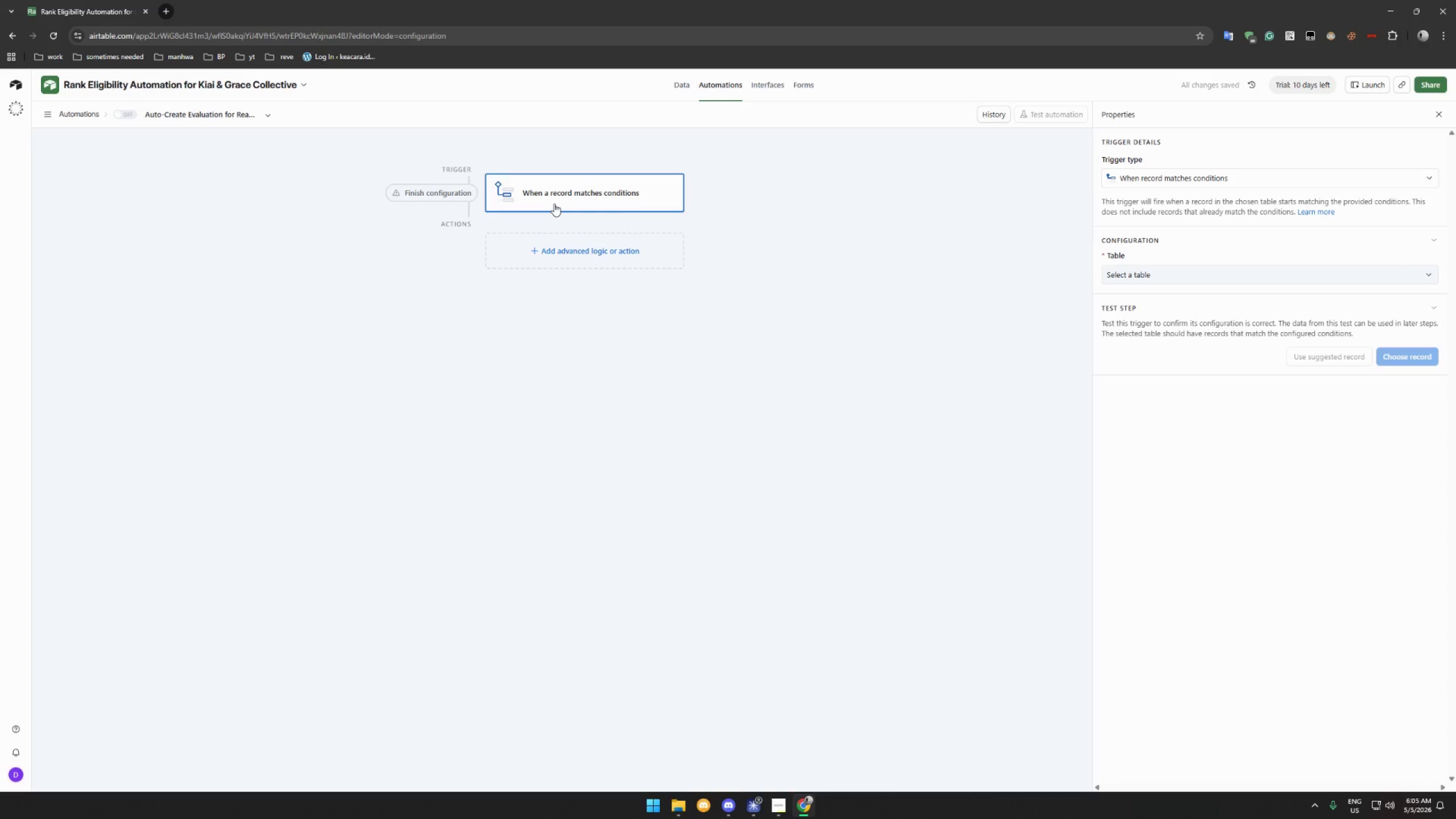 
left_click([1196, 275])
 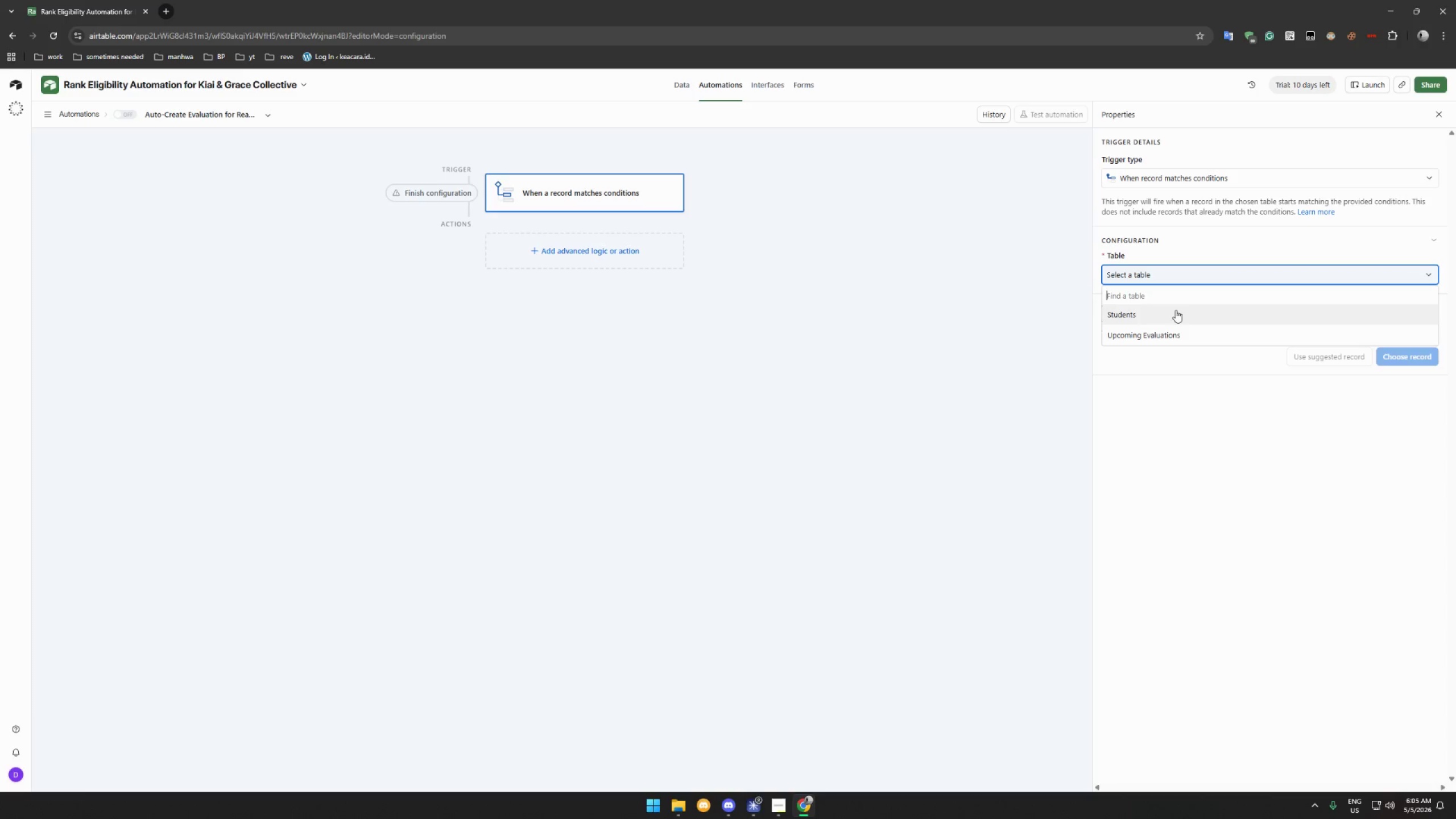 
left_click([1171, 314])
 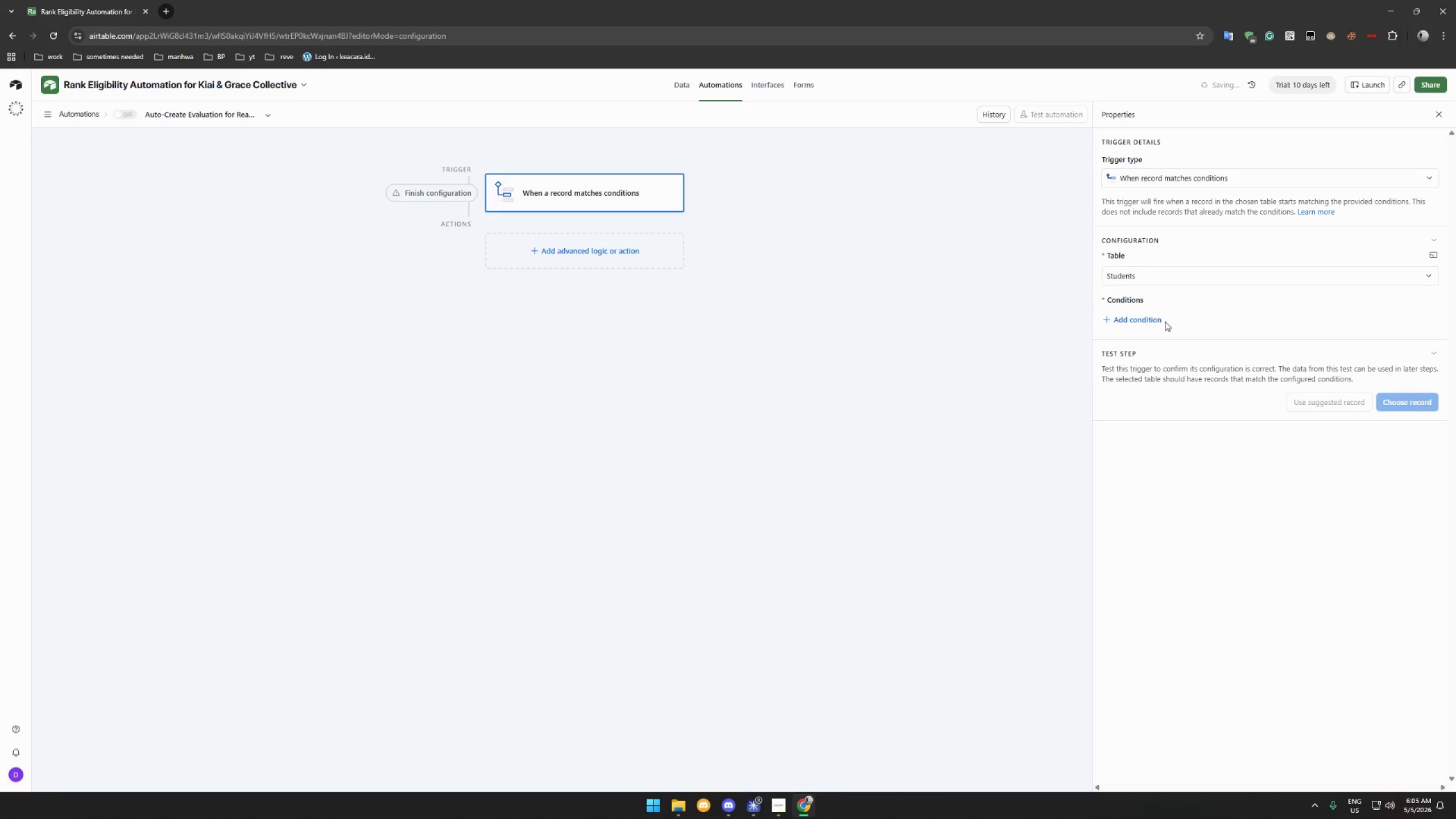 
left_click([1157, 317])
 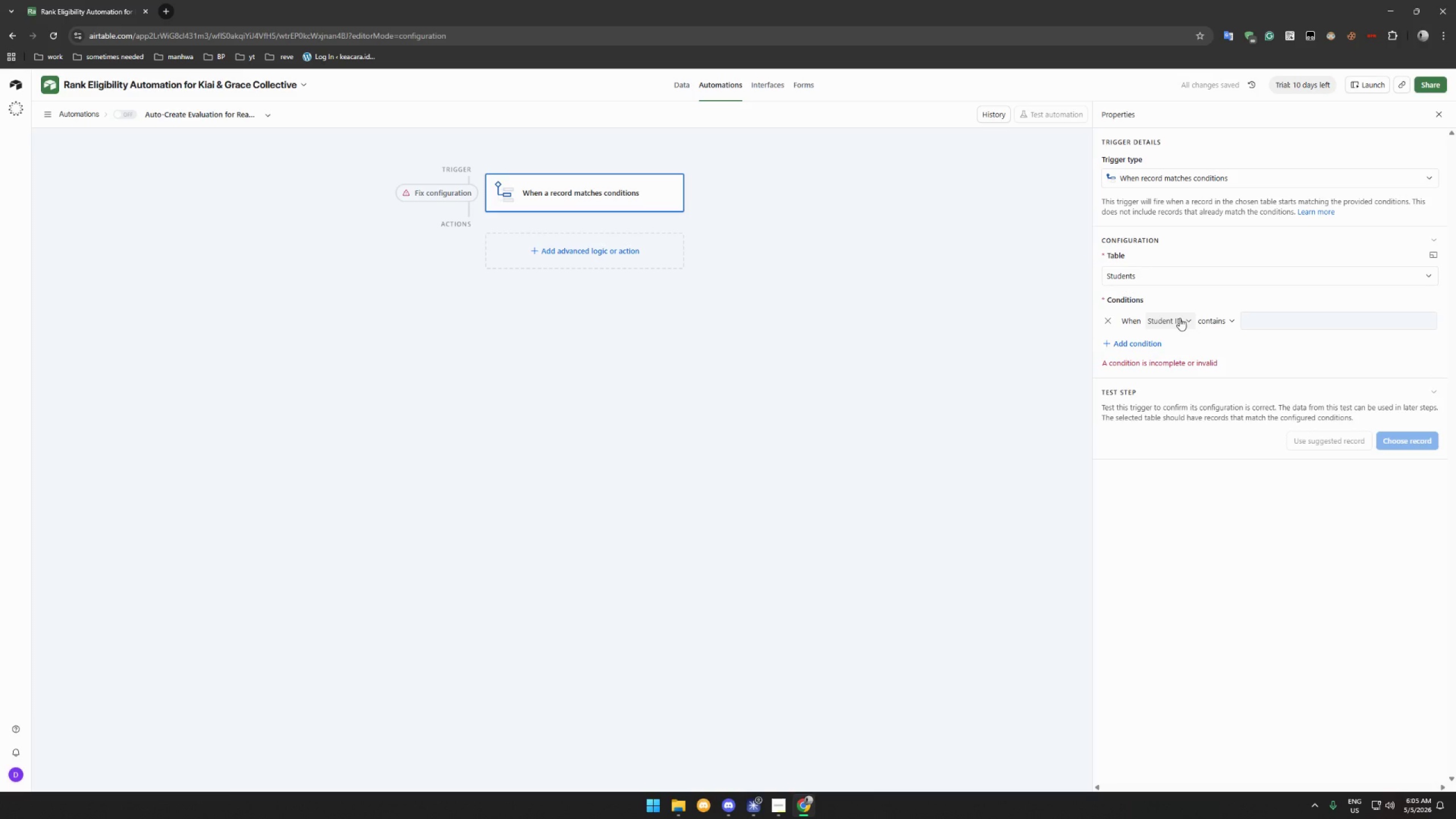 
wait(9.69)
 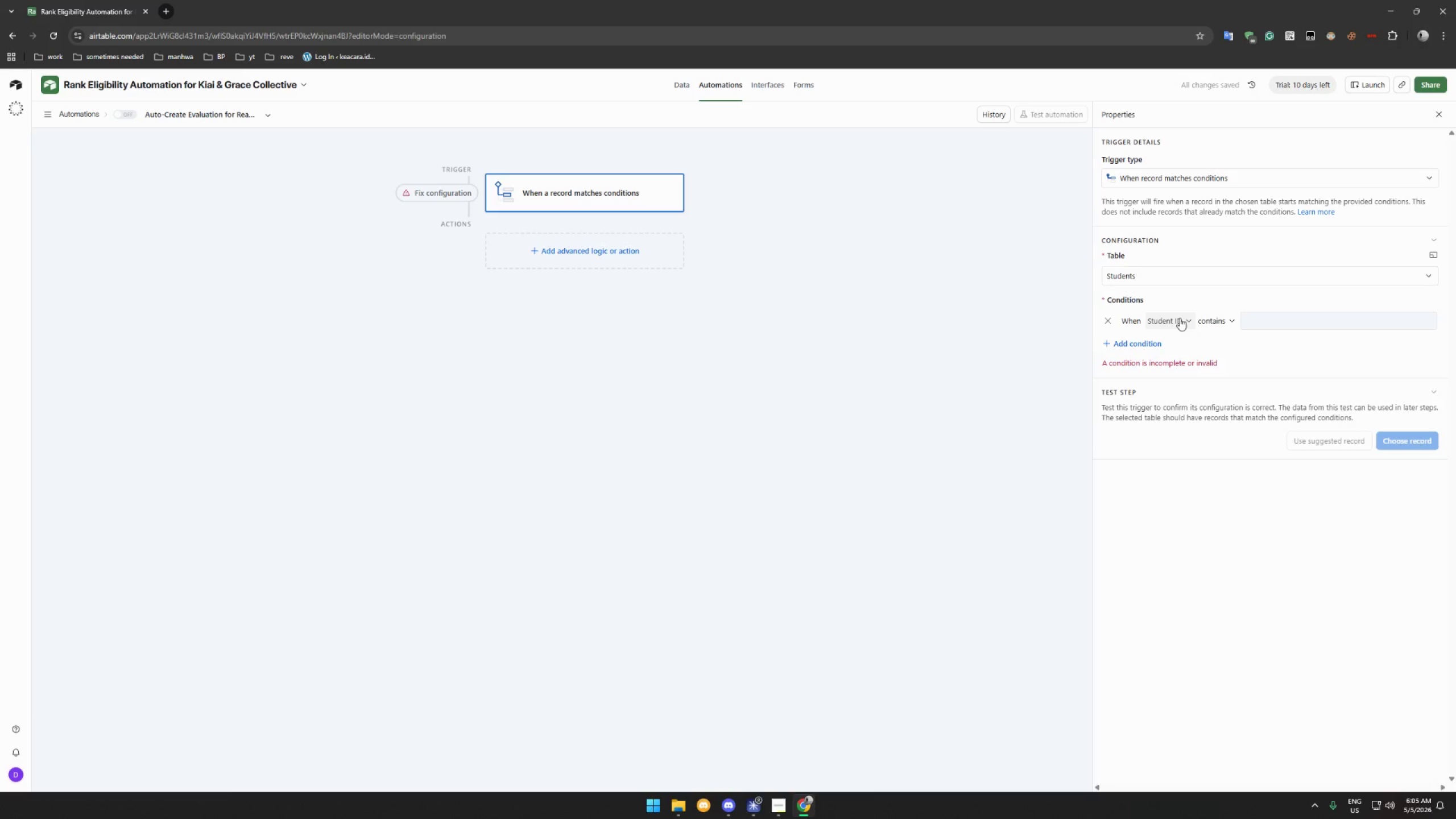 
left_click([1177, 317])
 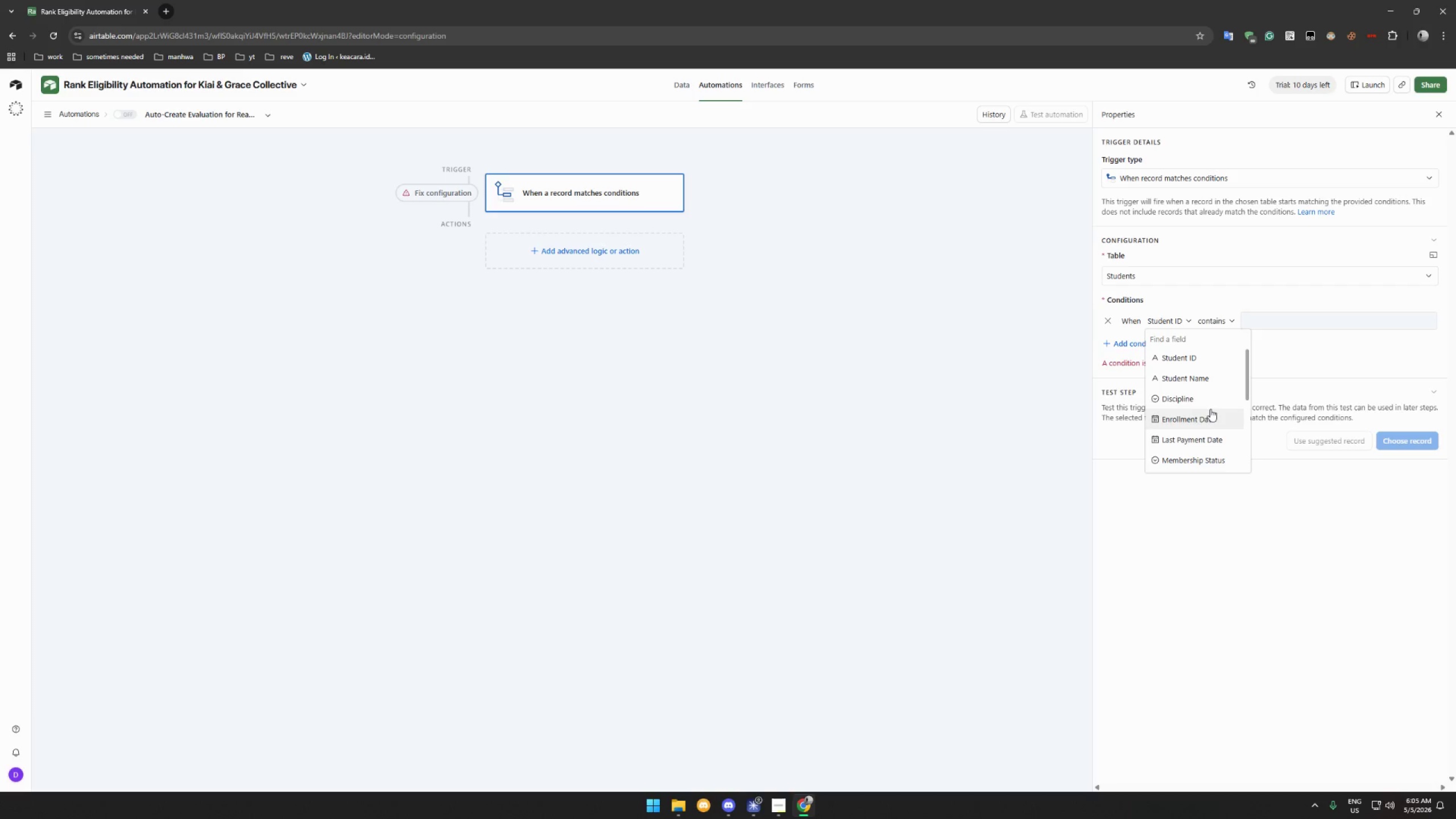 
scroll: coordinate [1210, 404], scroll_direction: down, amount: 6.0
 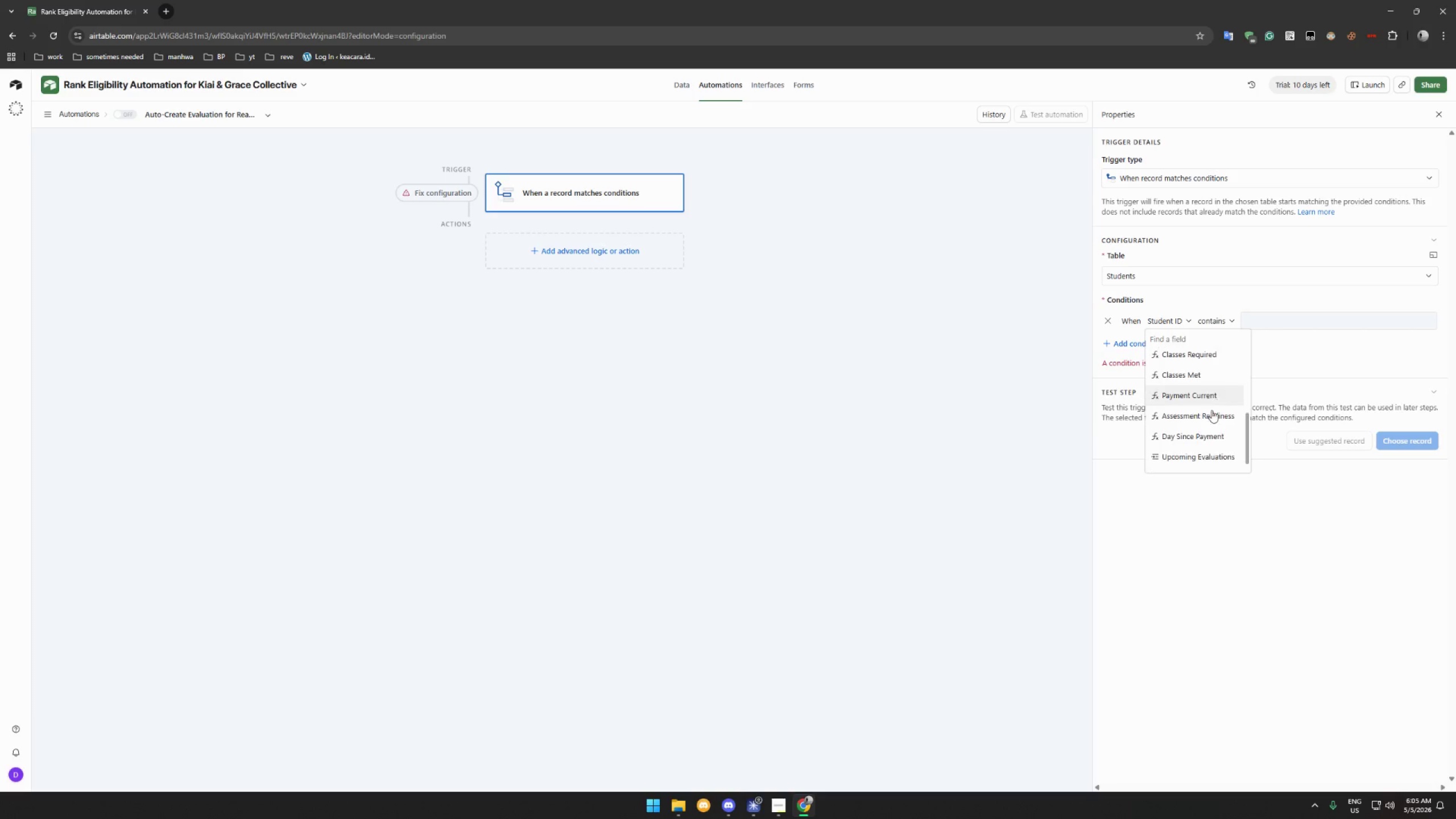 
left_click([1212, 414])
 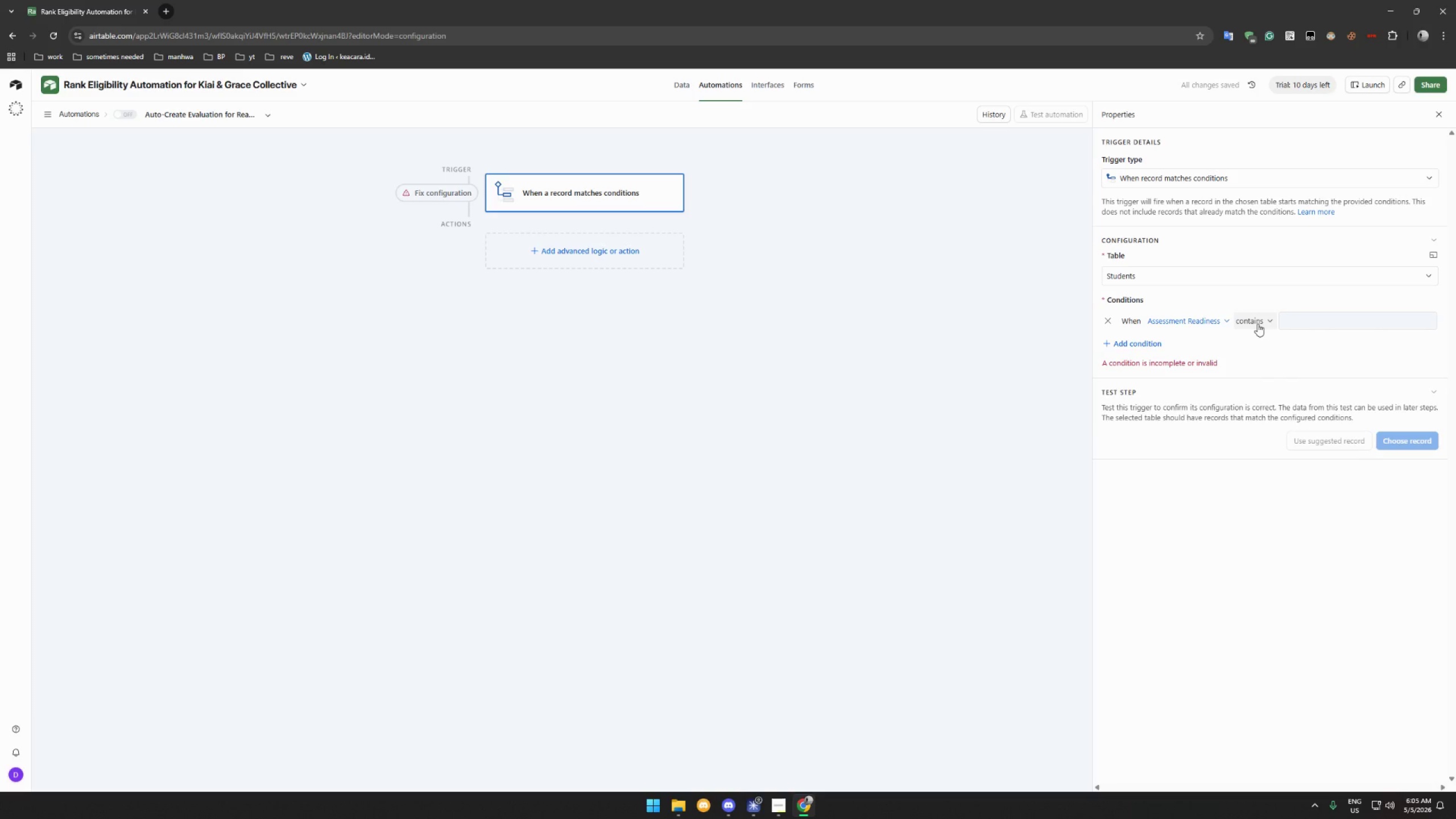 
wait(5.05)
 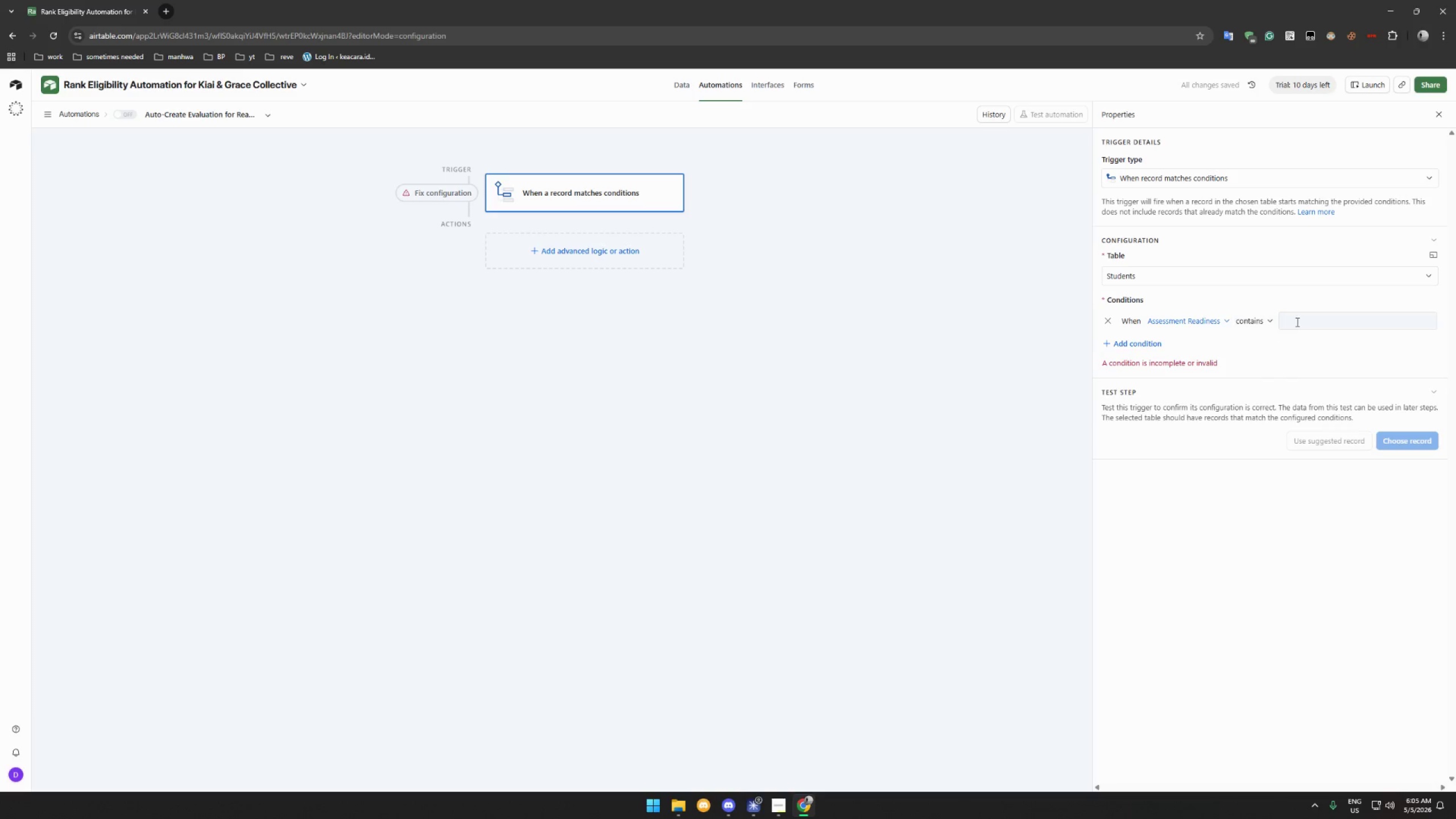 
left_click([1258, 324])
 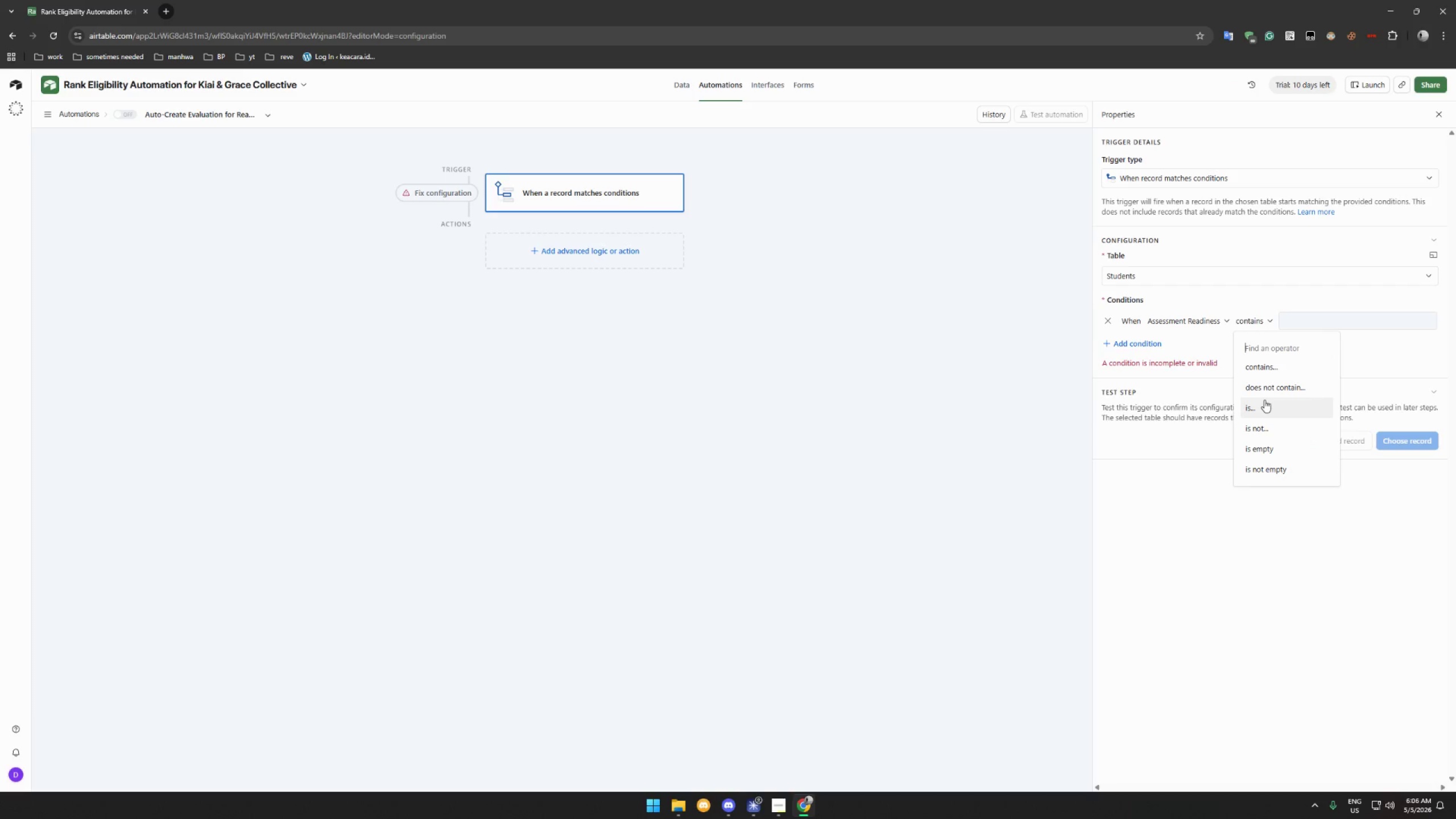 
left_click([1264, 400])
 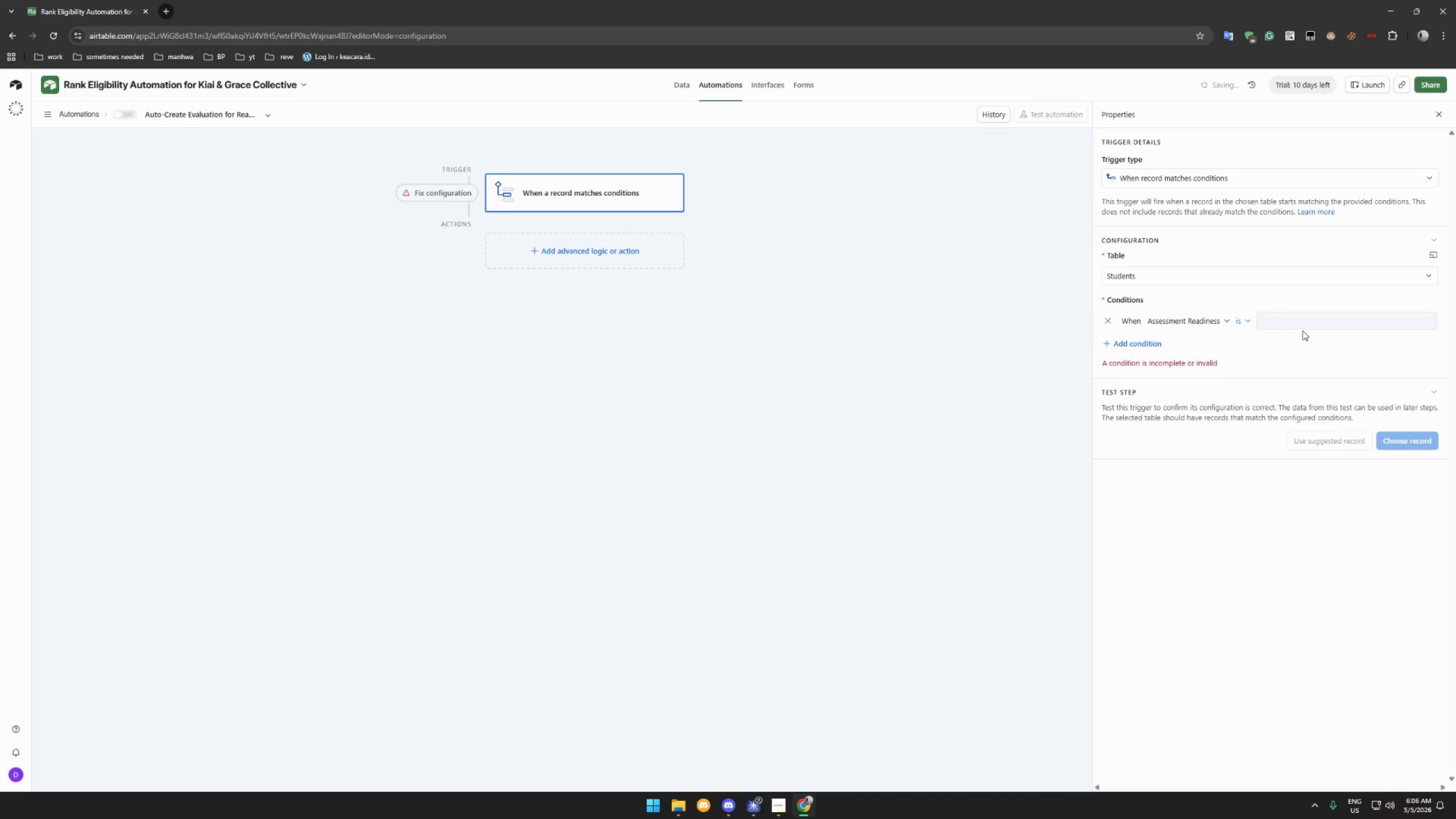 
left_click([1302, 326])
 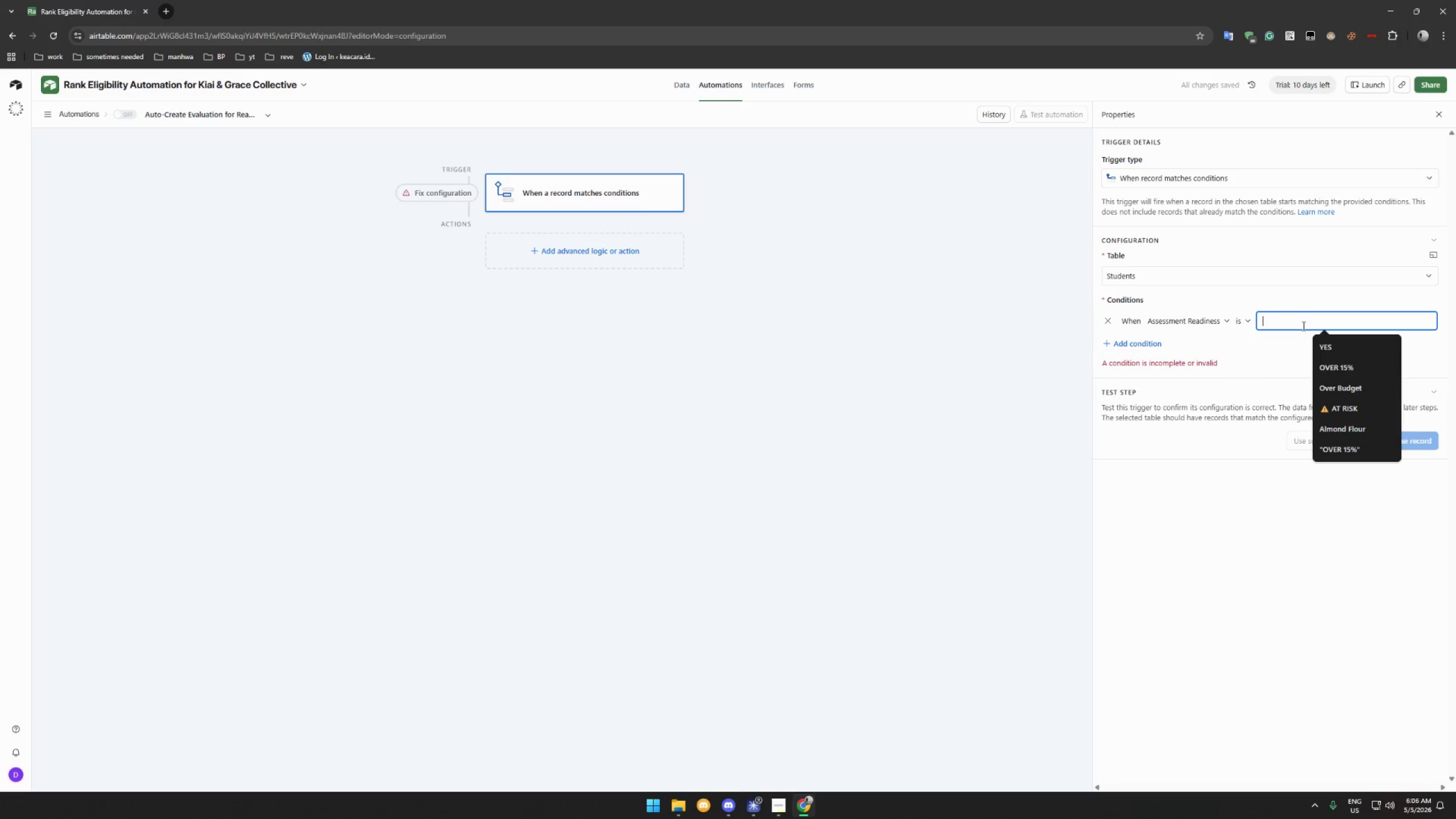 
type(Ready for Grading)
 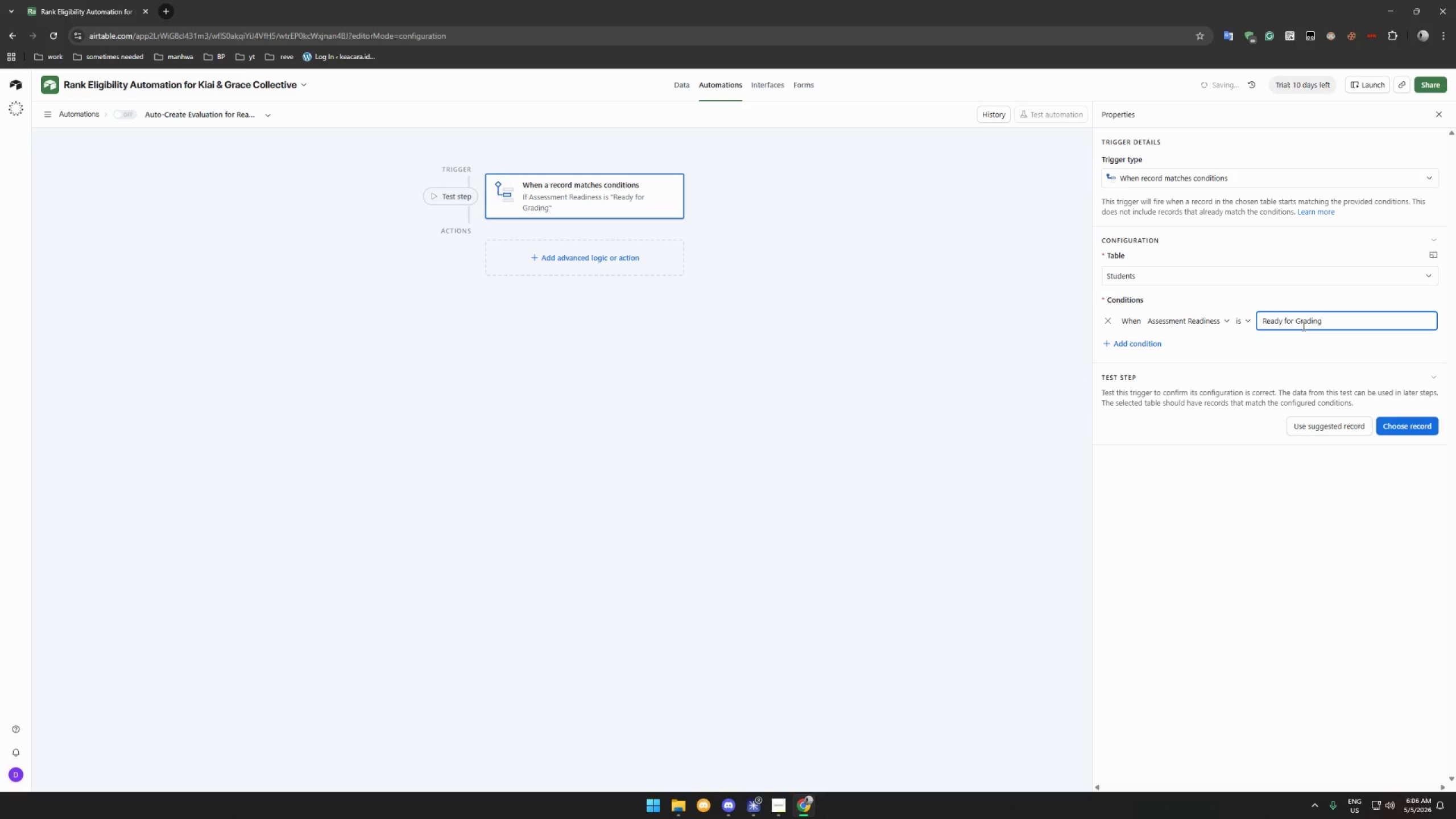 
wait(14.5)
 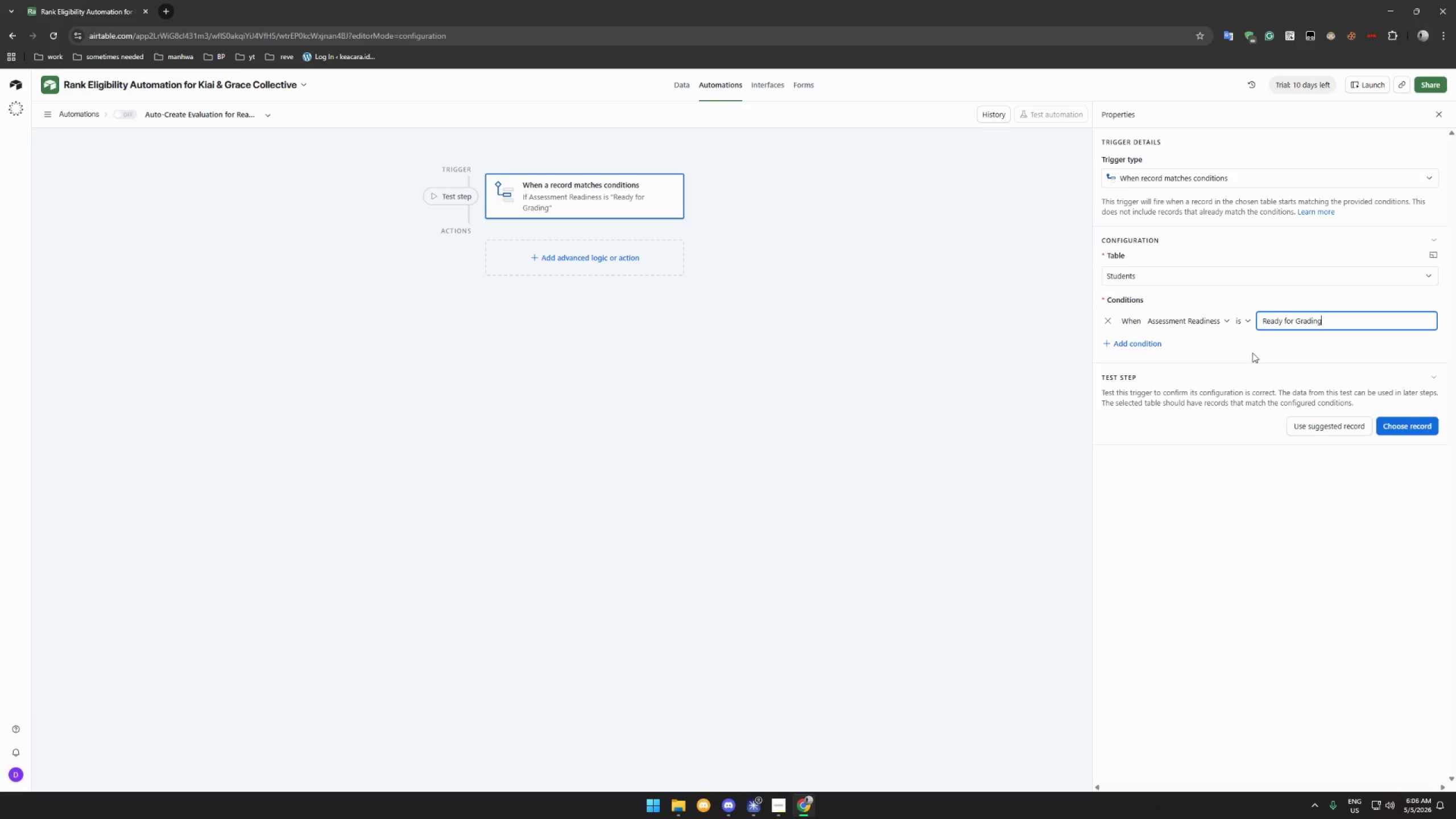 
left_click([1337, 429])
 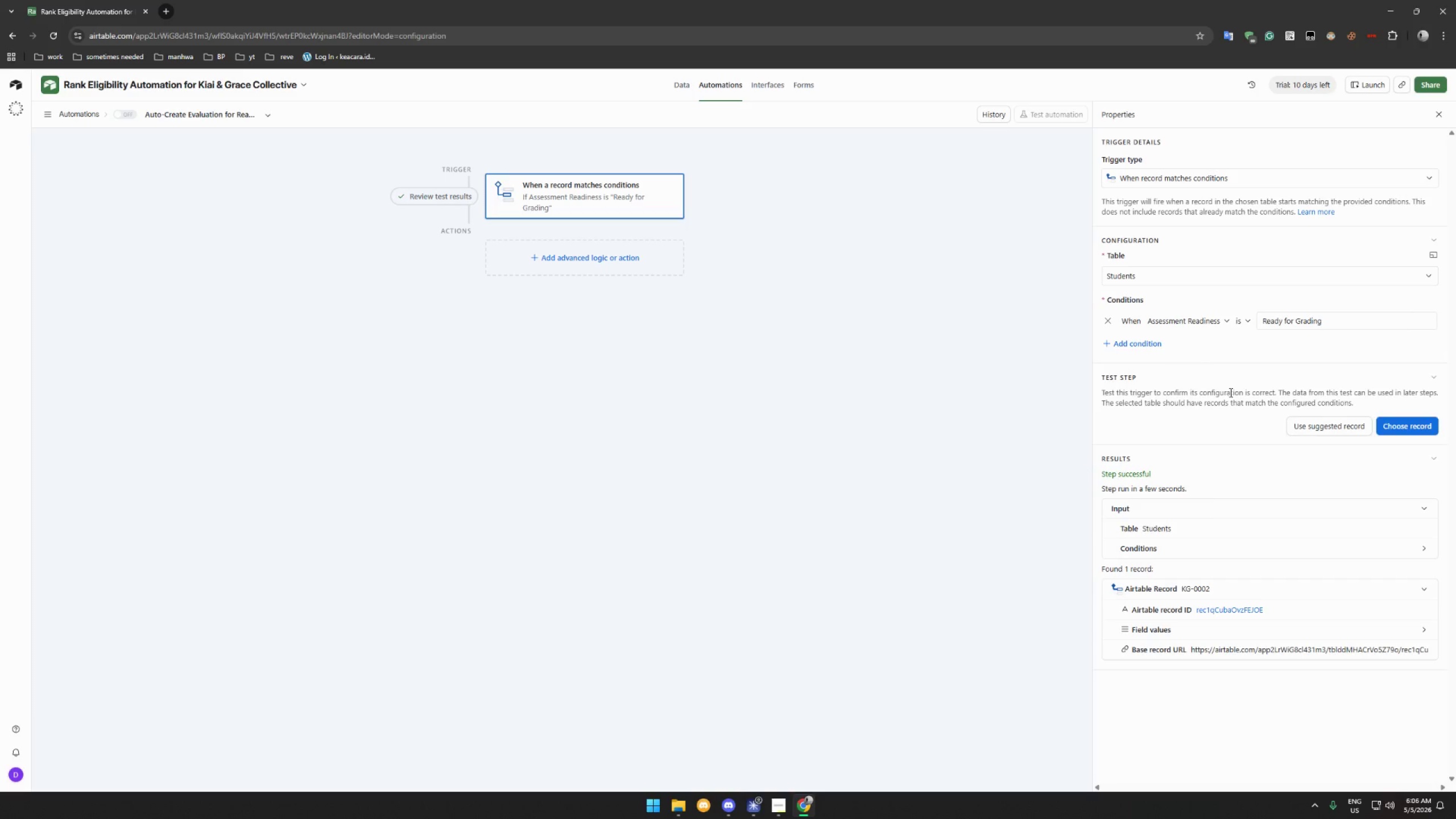 
wait(14.52)
 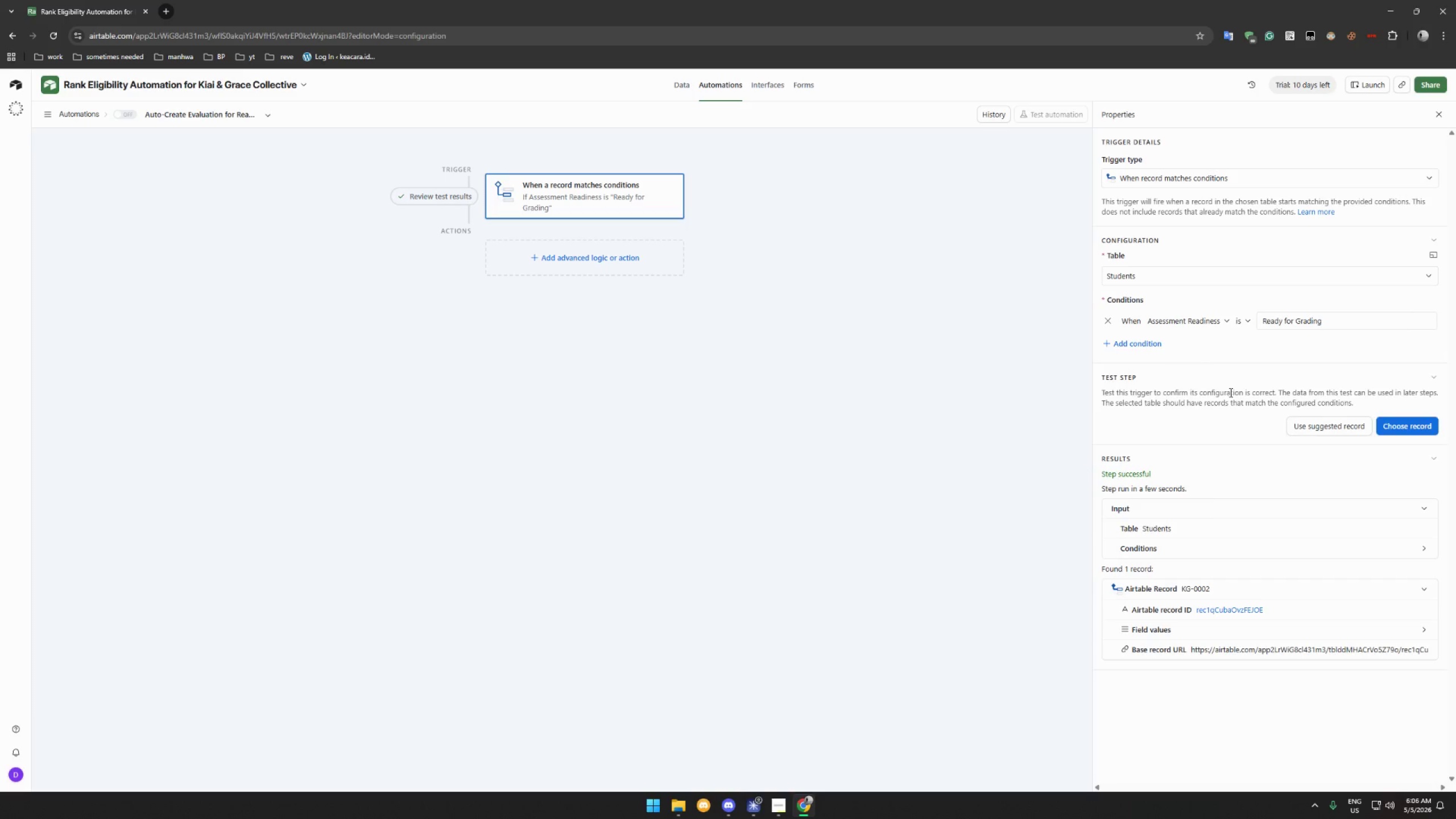 
left_click([1408, 424])
 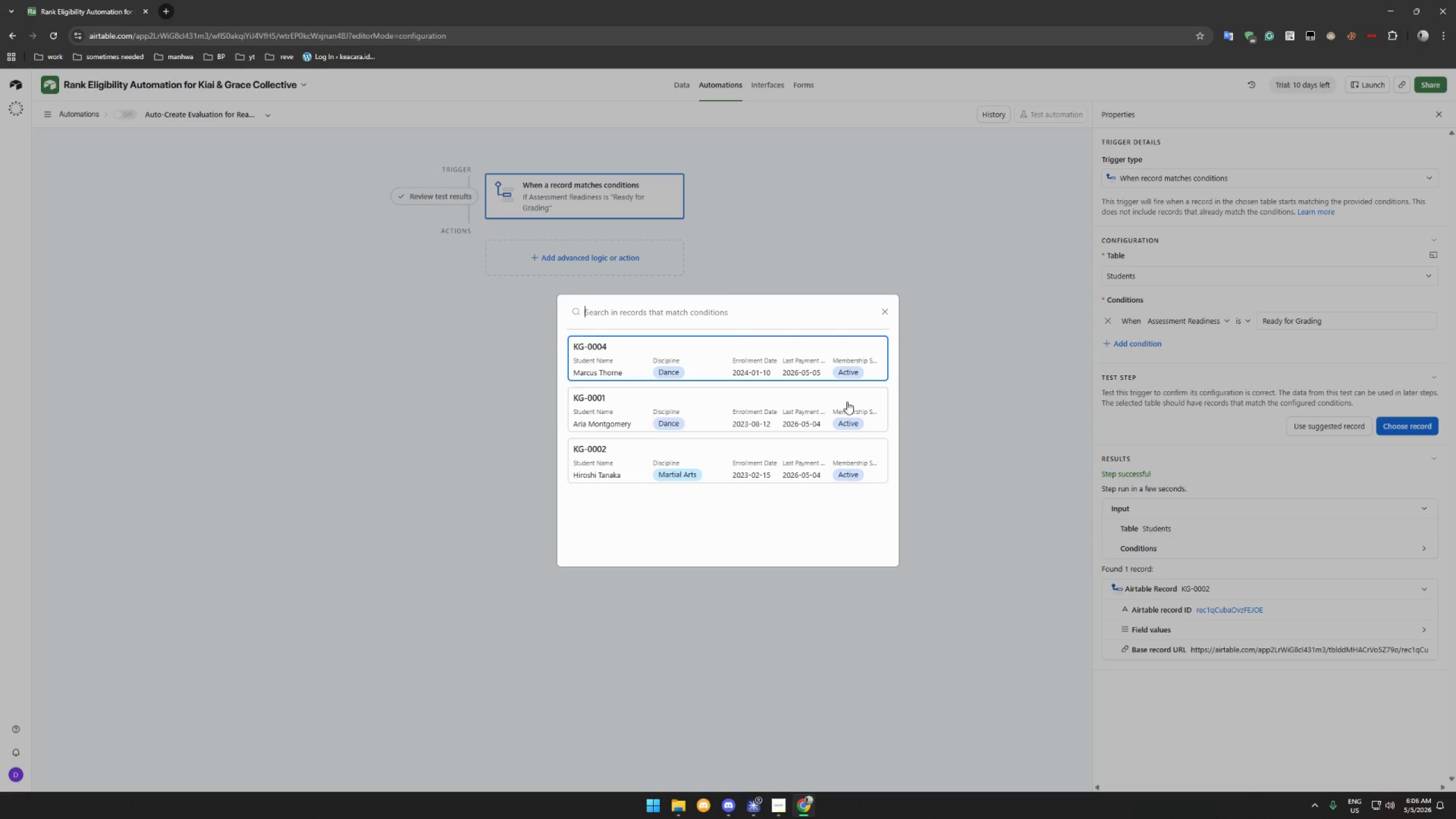 
scroll: coordinate [800, 398], scroll_direction: none, amount: 0.0
 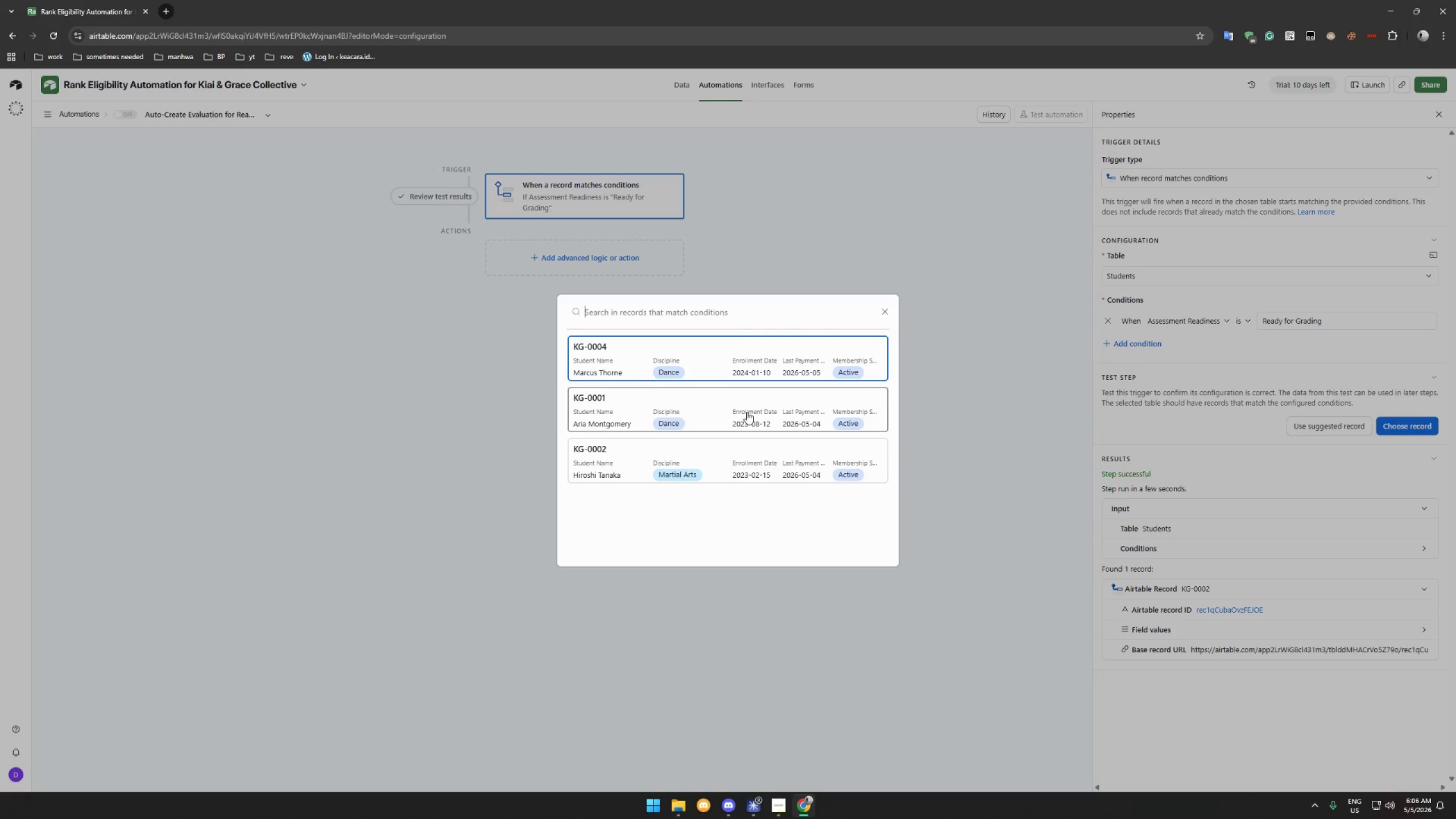 
left_click([746, 415])
 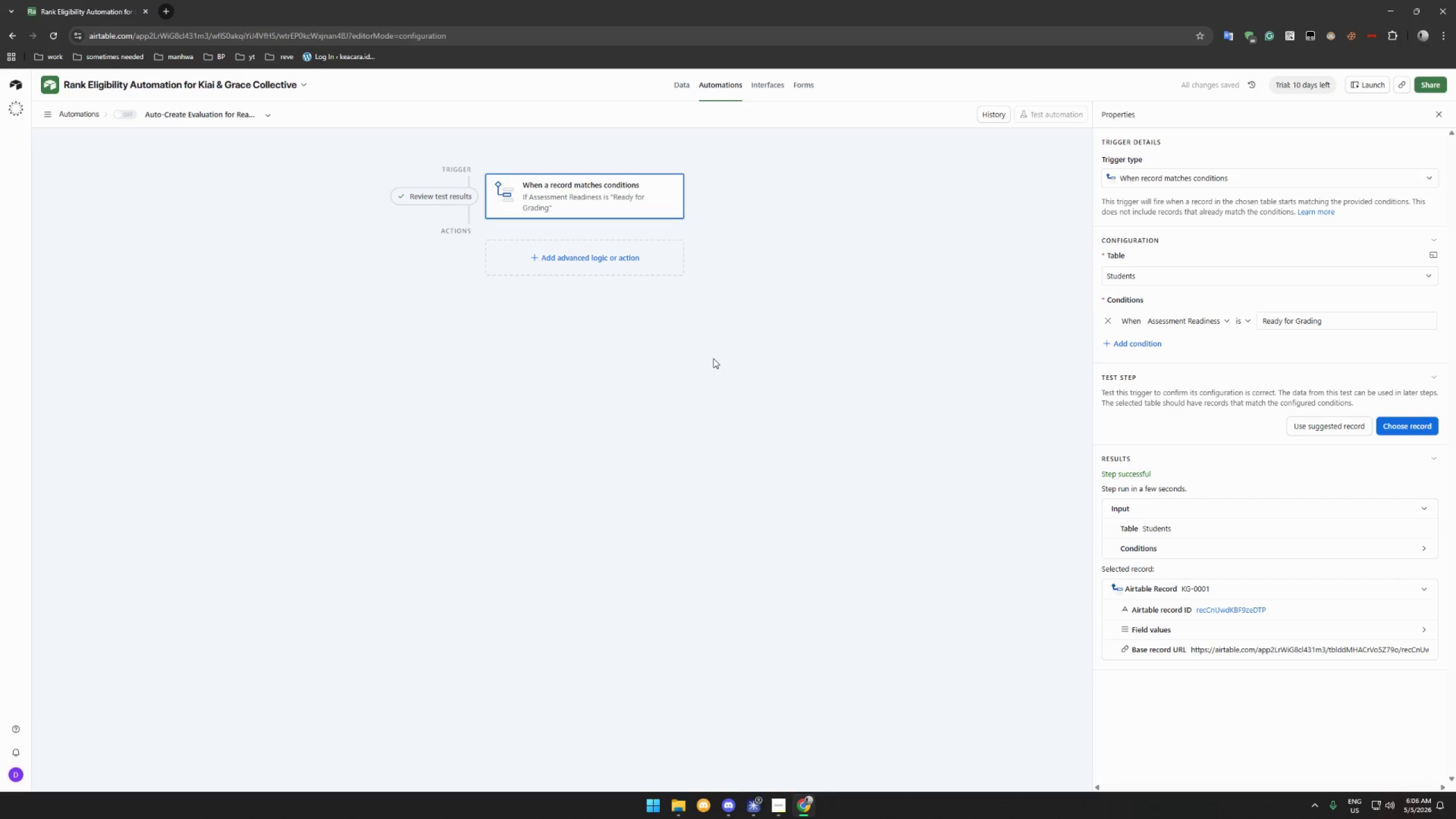 
wait(11.02)
 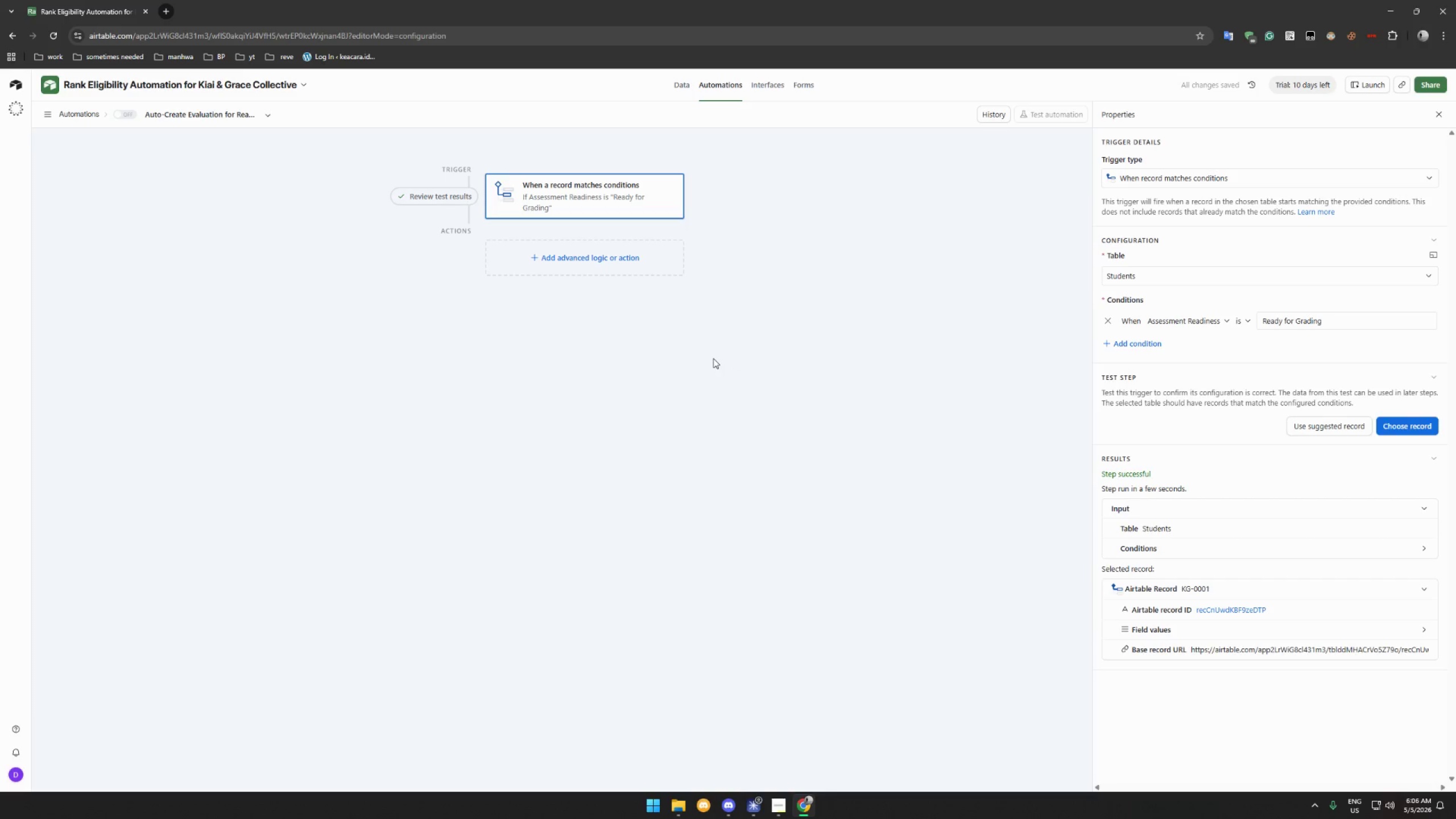 
left_click([613, 262])
 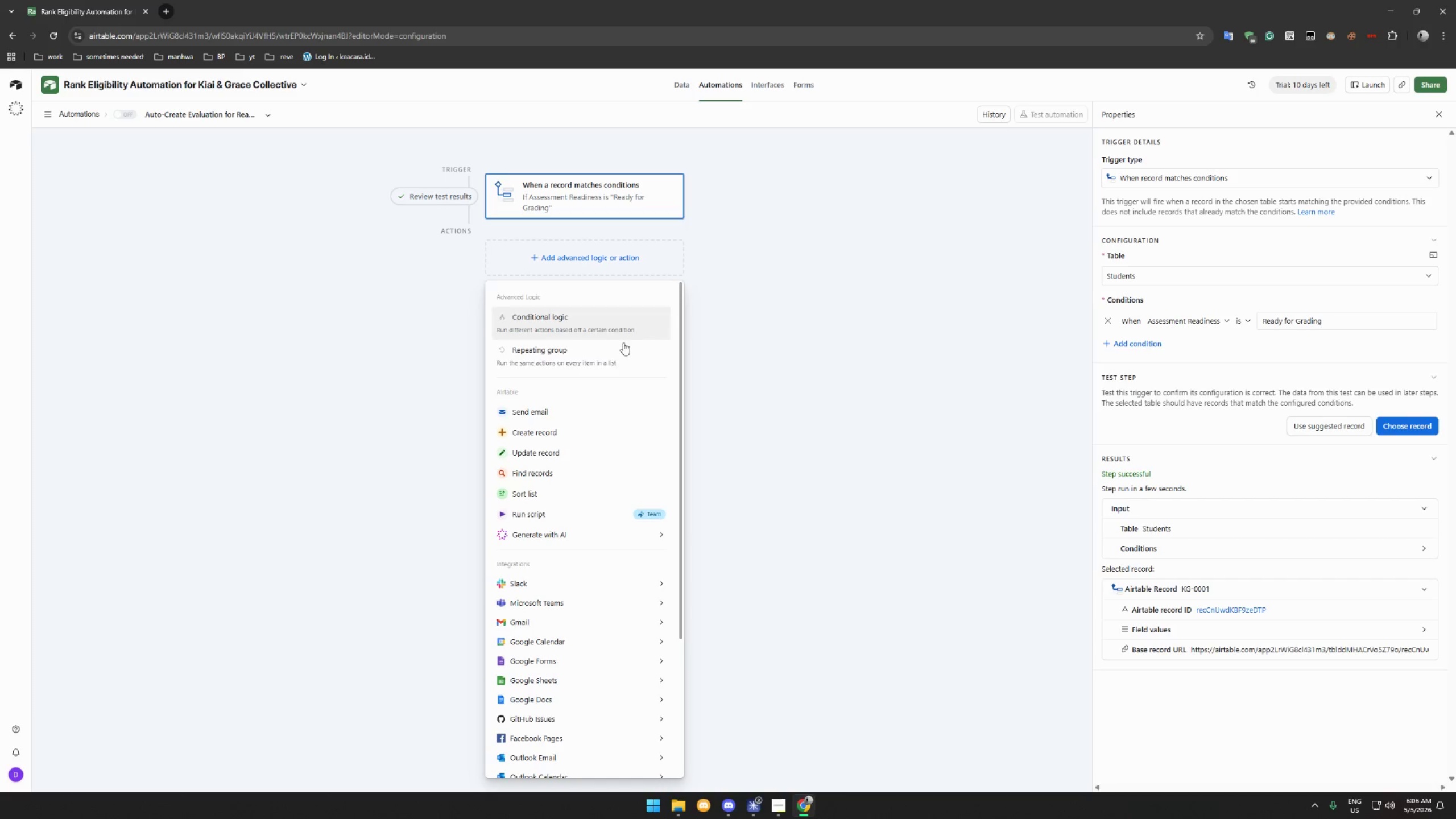 
left_click([575, 421])
 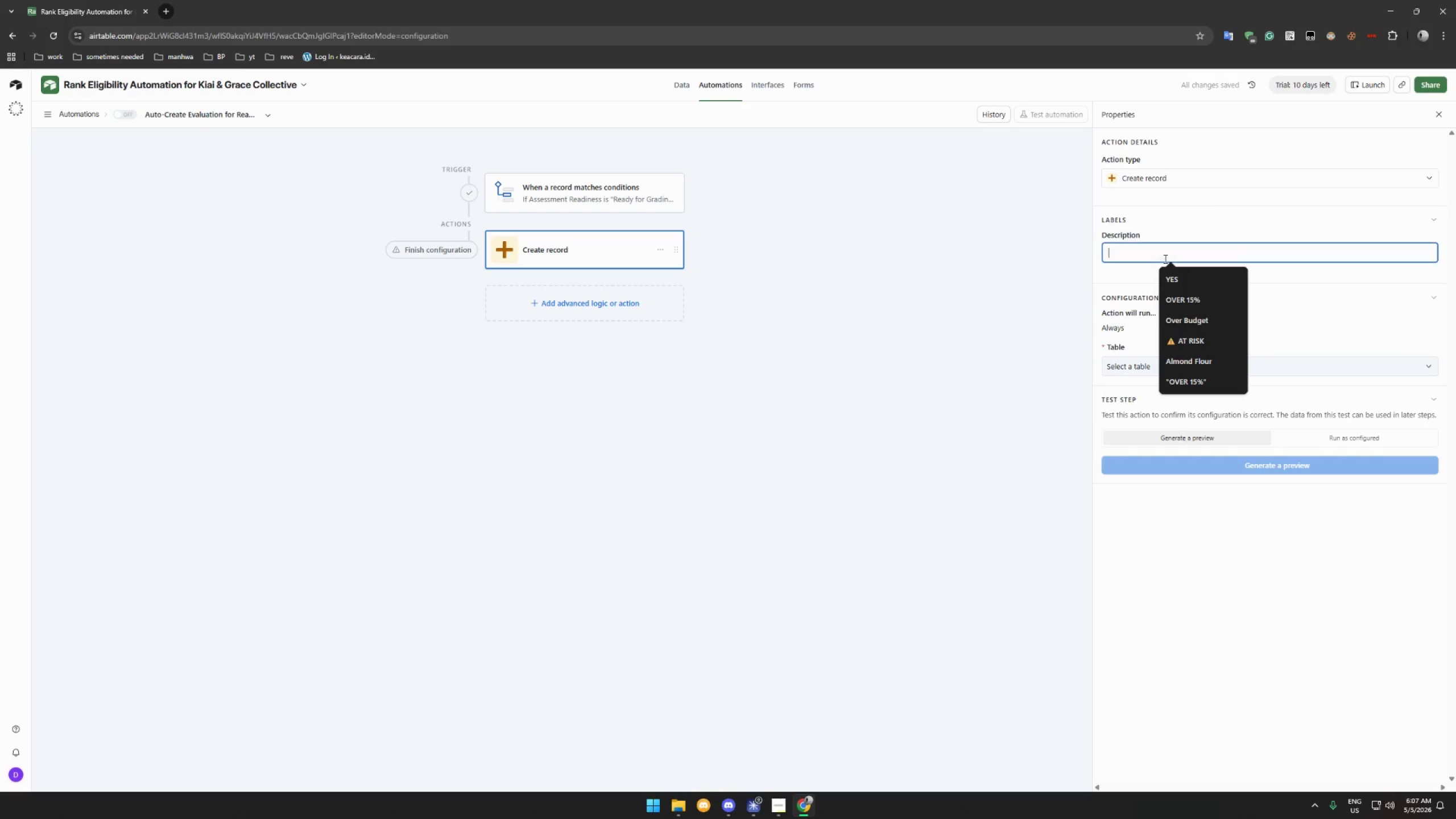 
left_click([1161, 181])
 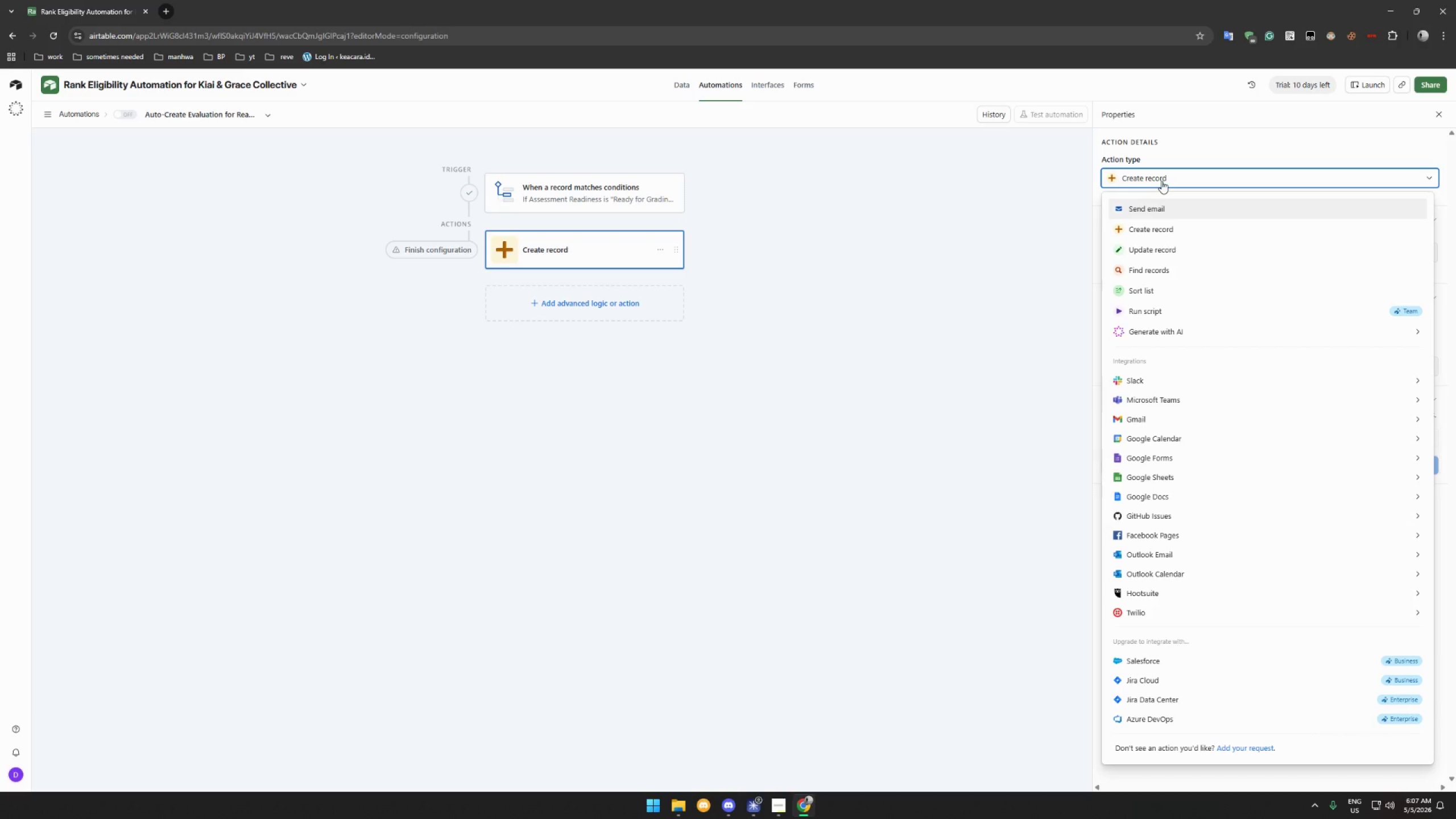 
wait(7.09)
 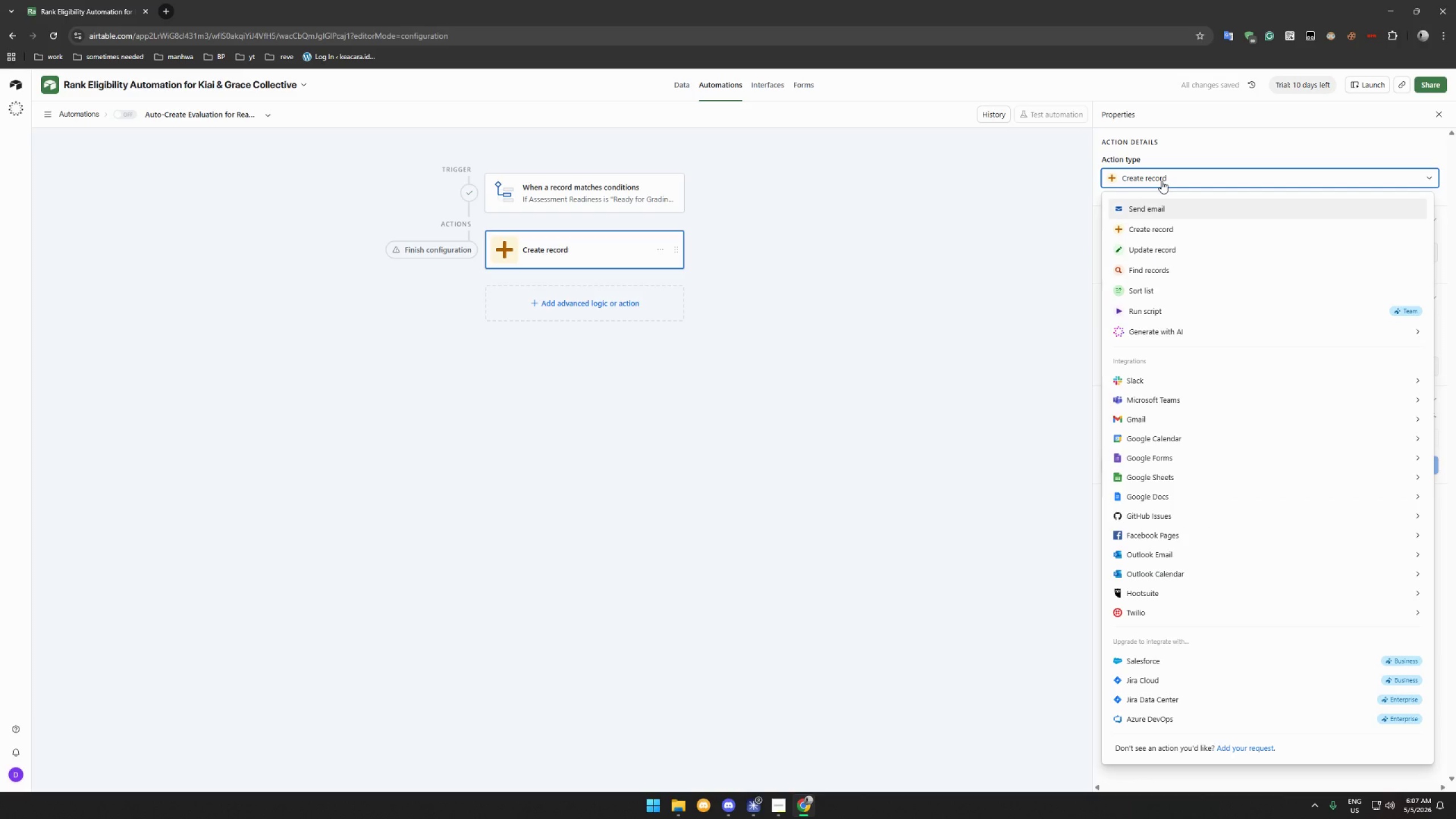 
left_click([969, 288])
 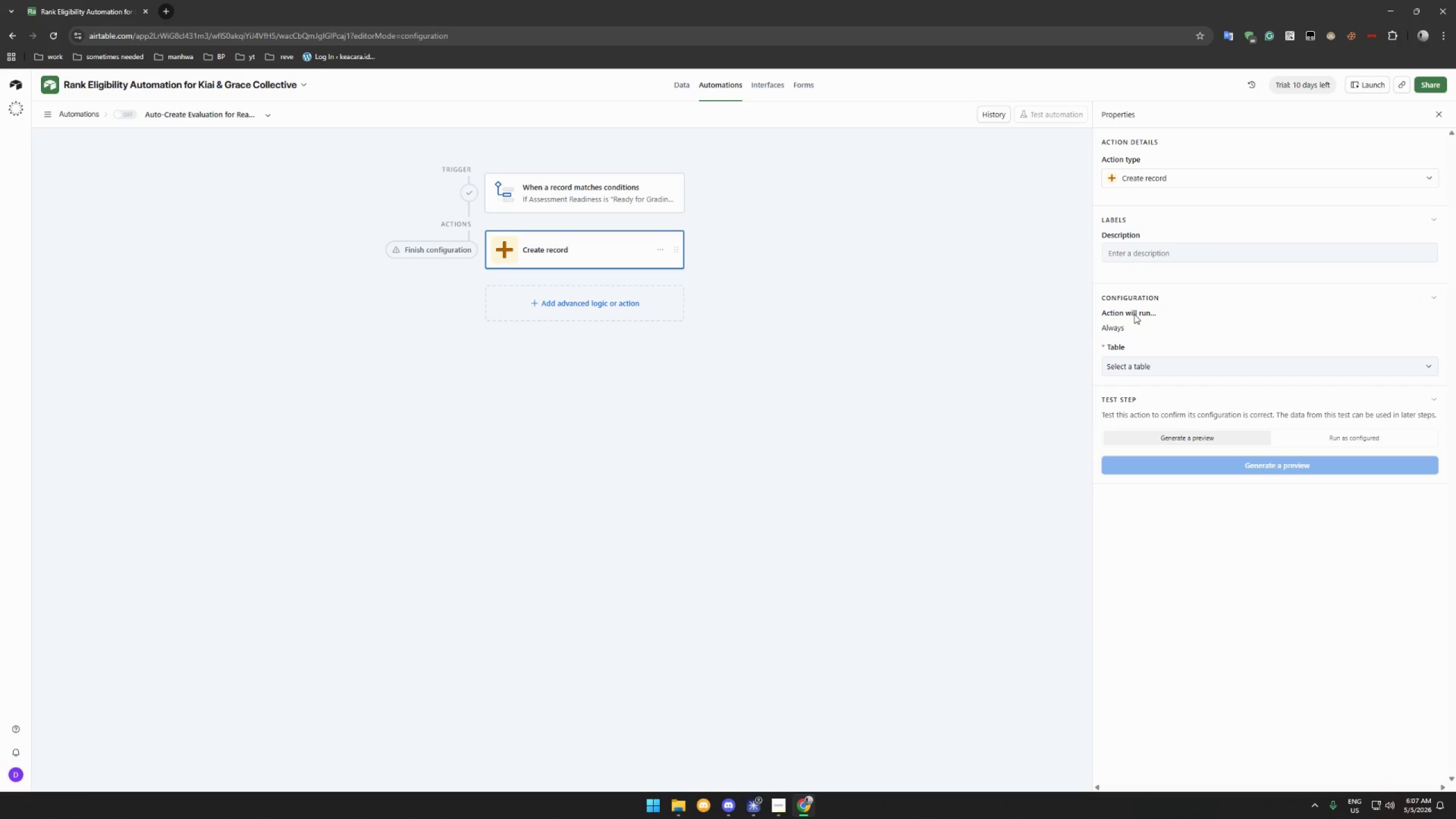 
left_click([1140, 366])
 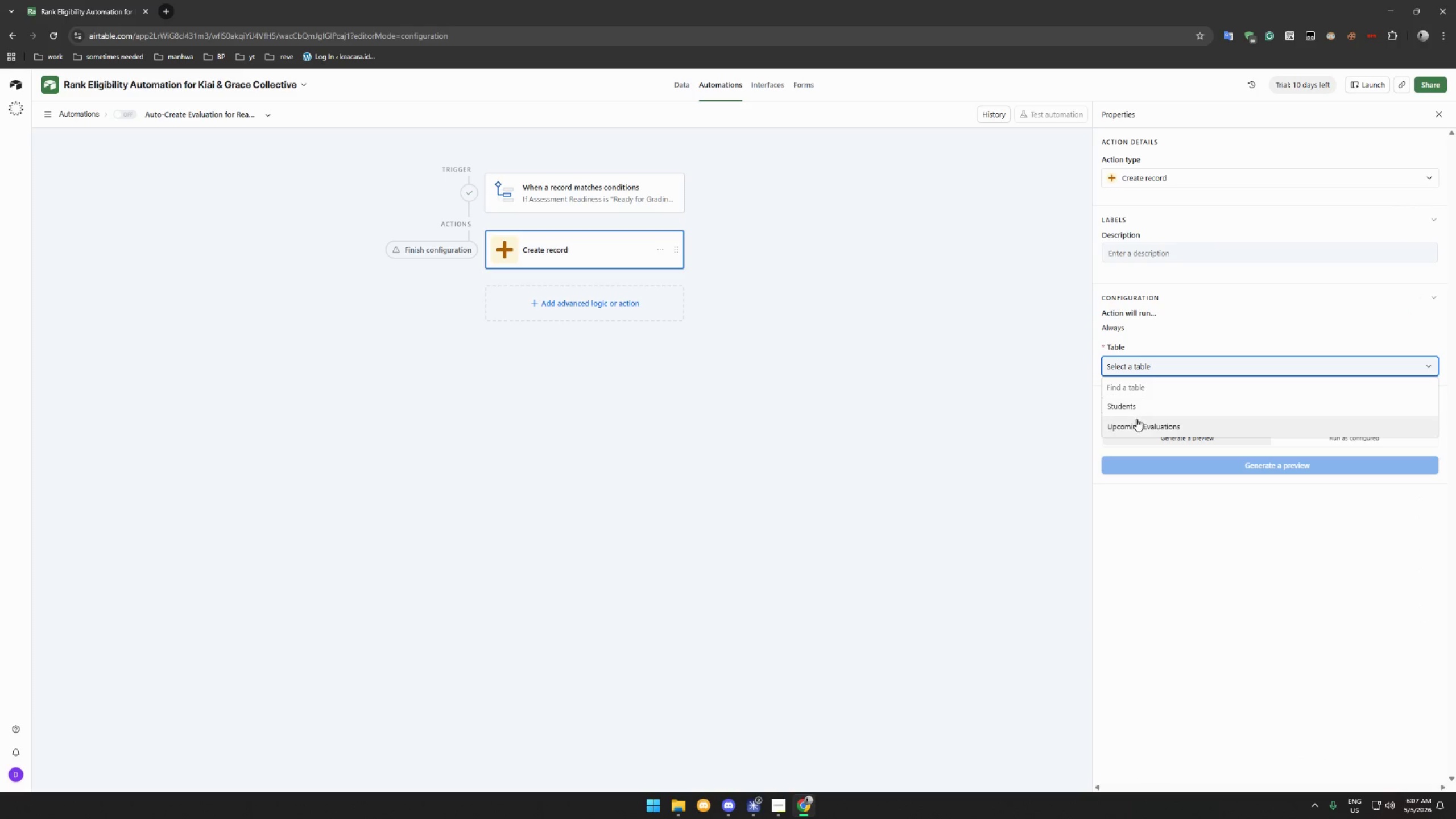 
left_click([1136, 419])
 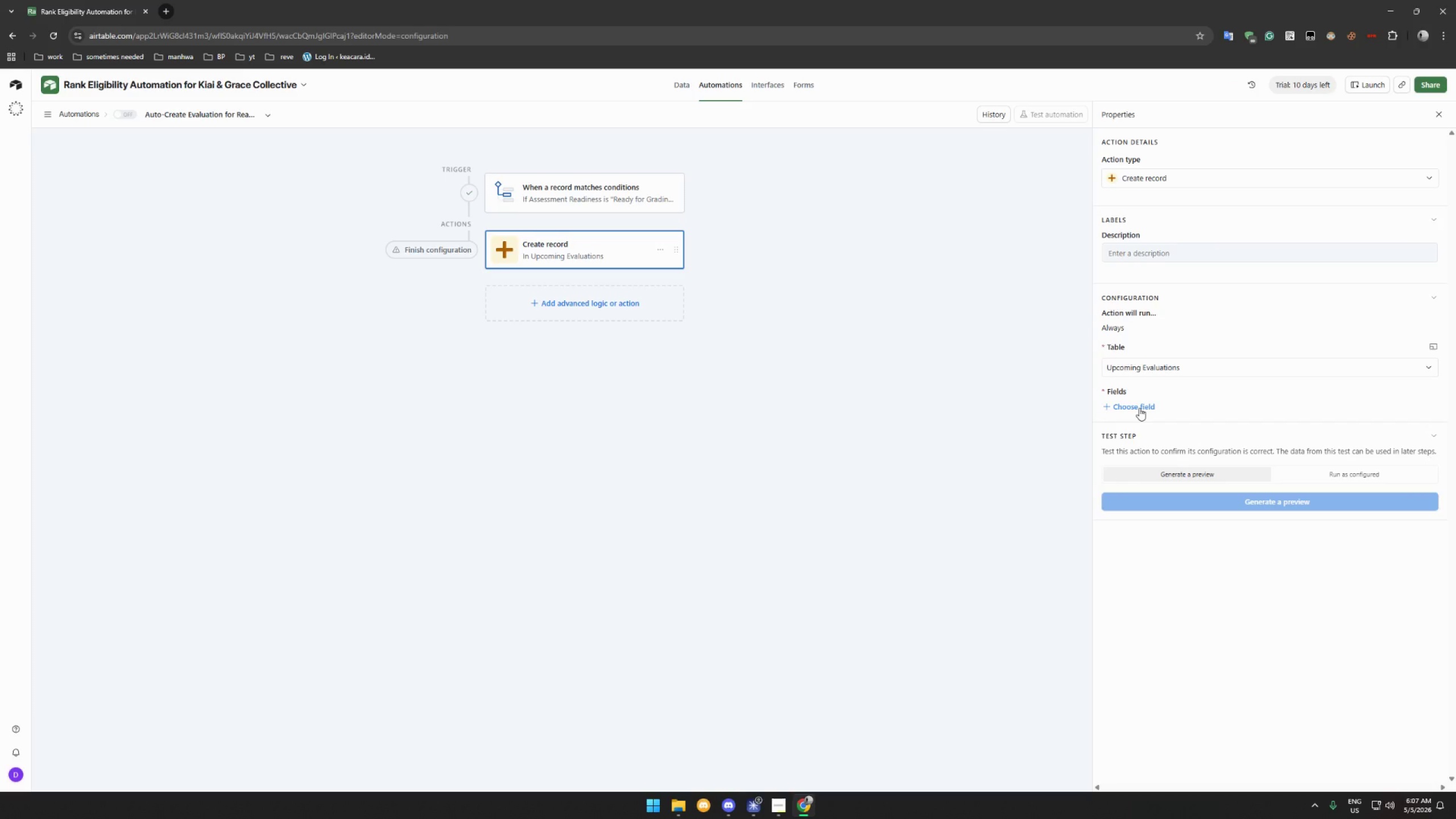 
wait(12.58)
 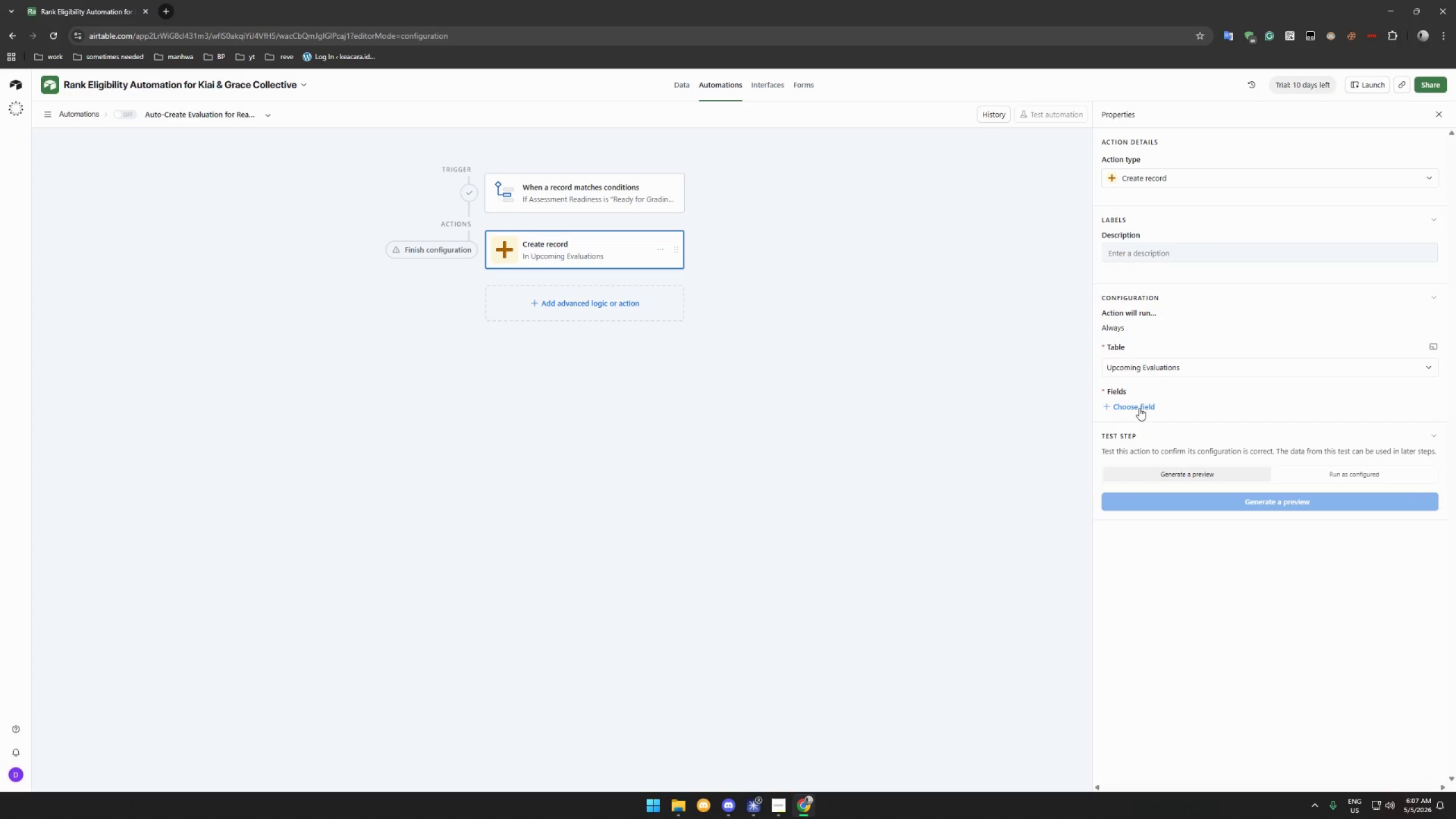 
left_click([1139, 408])
 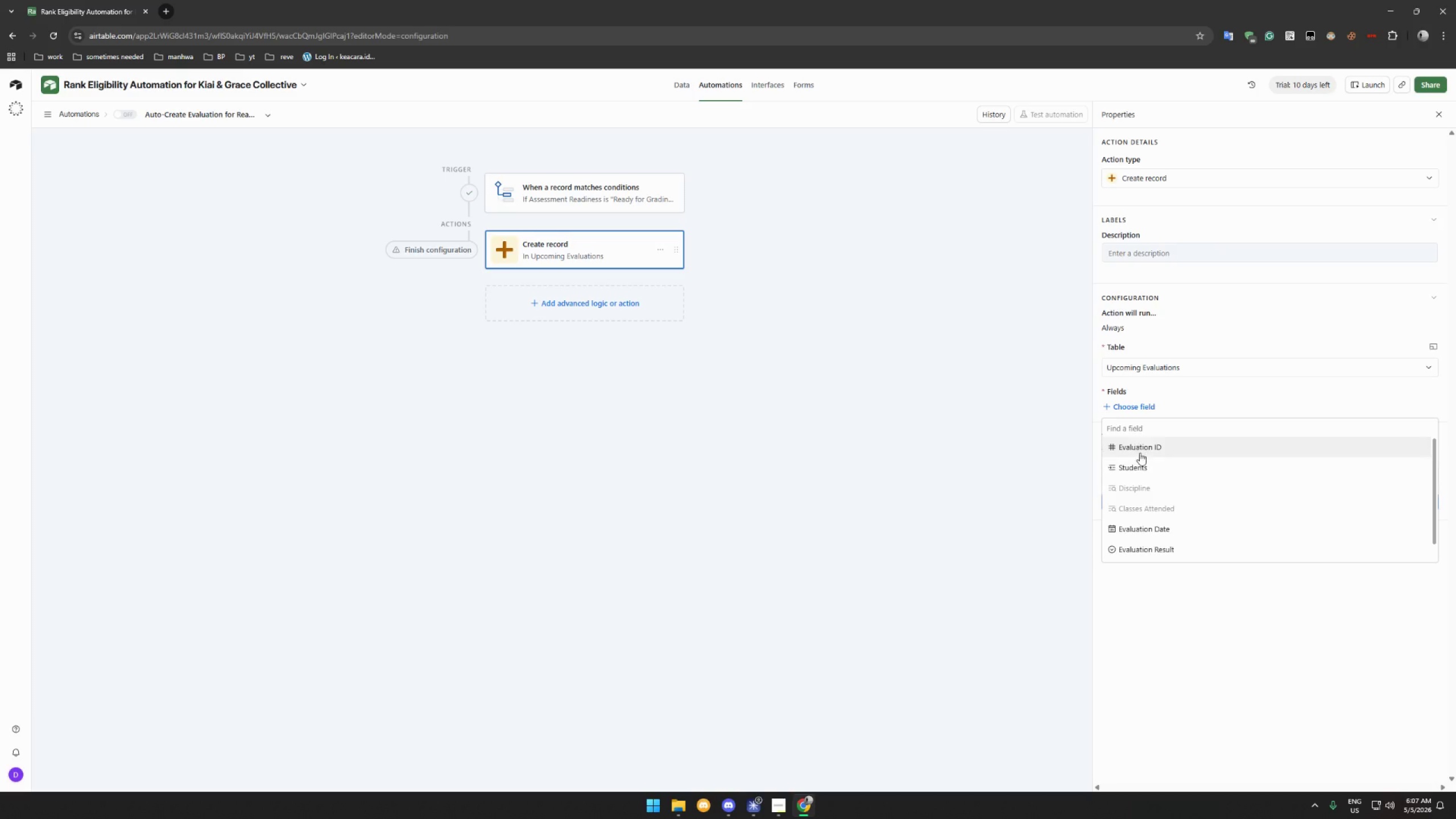 
left_click([1142, 468])
 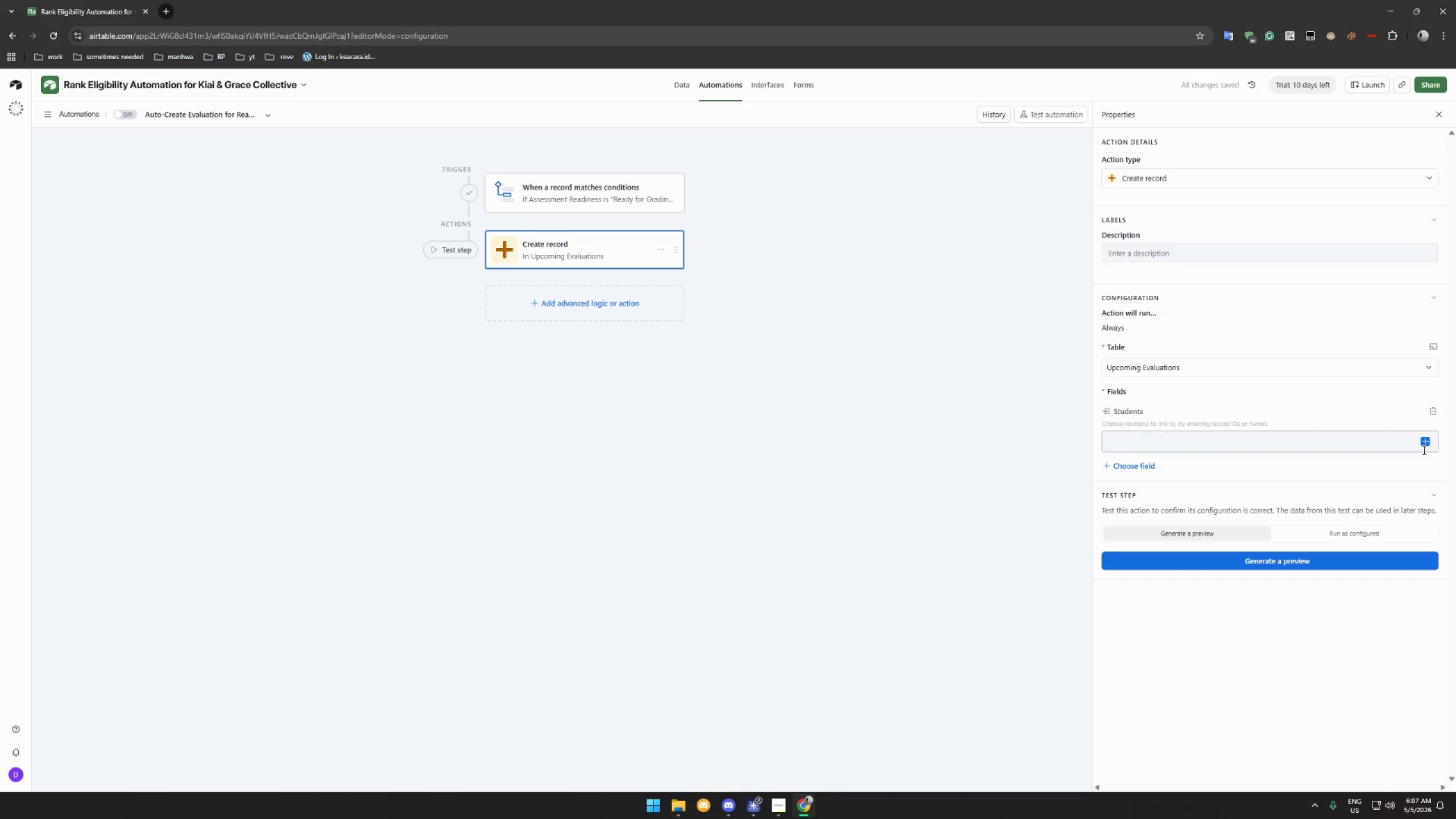 
left_click([1424, 445])
 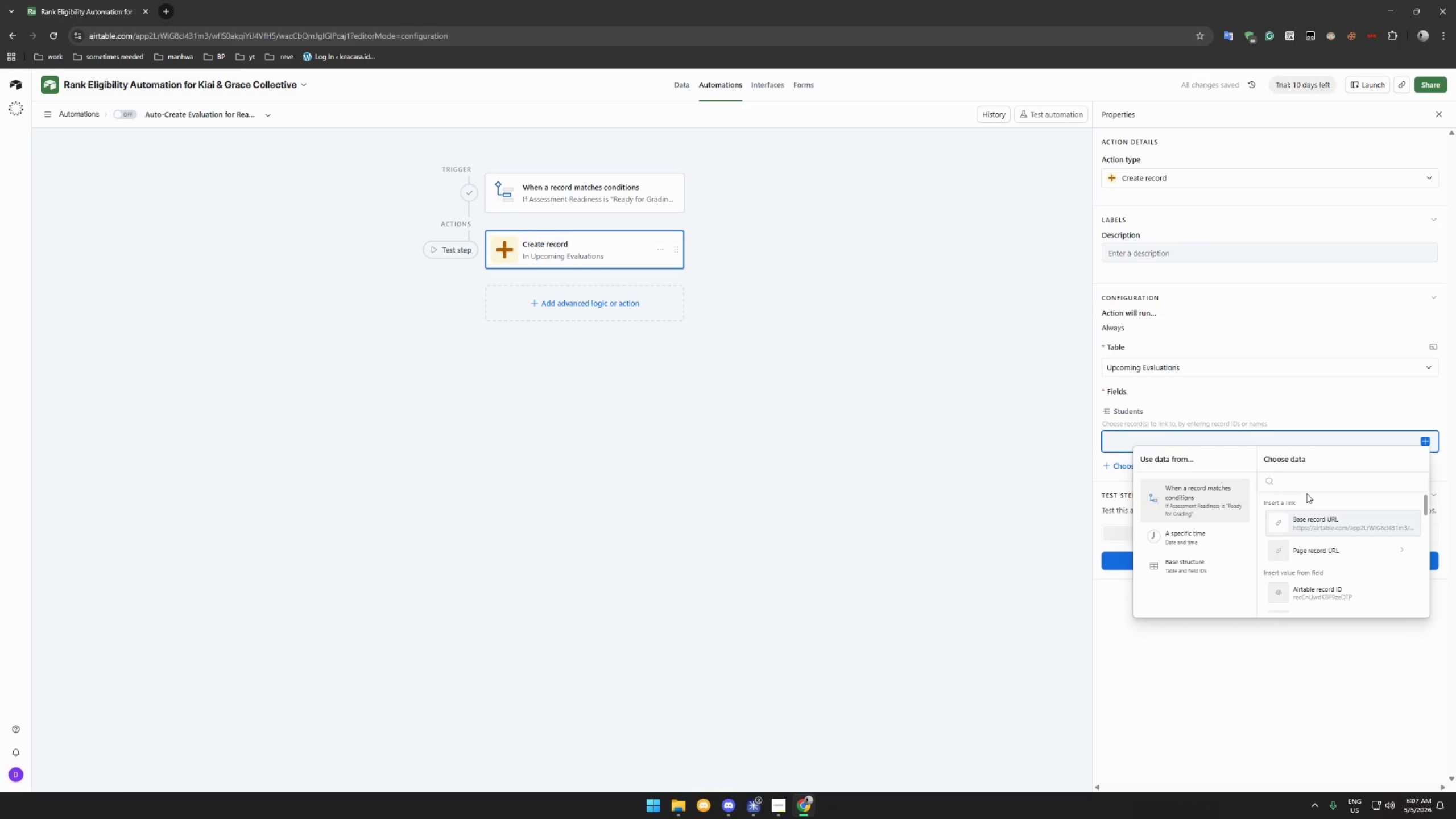 
wait(9.25)
 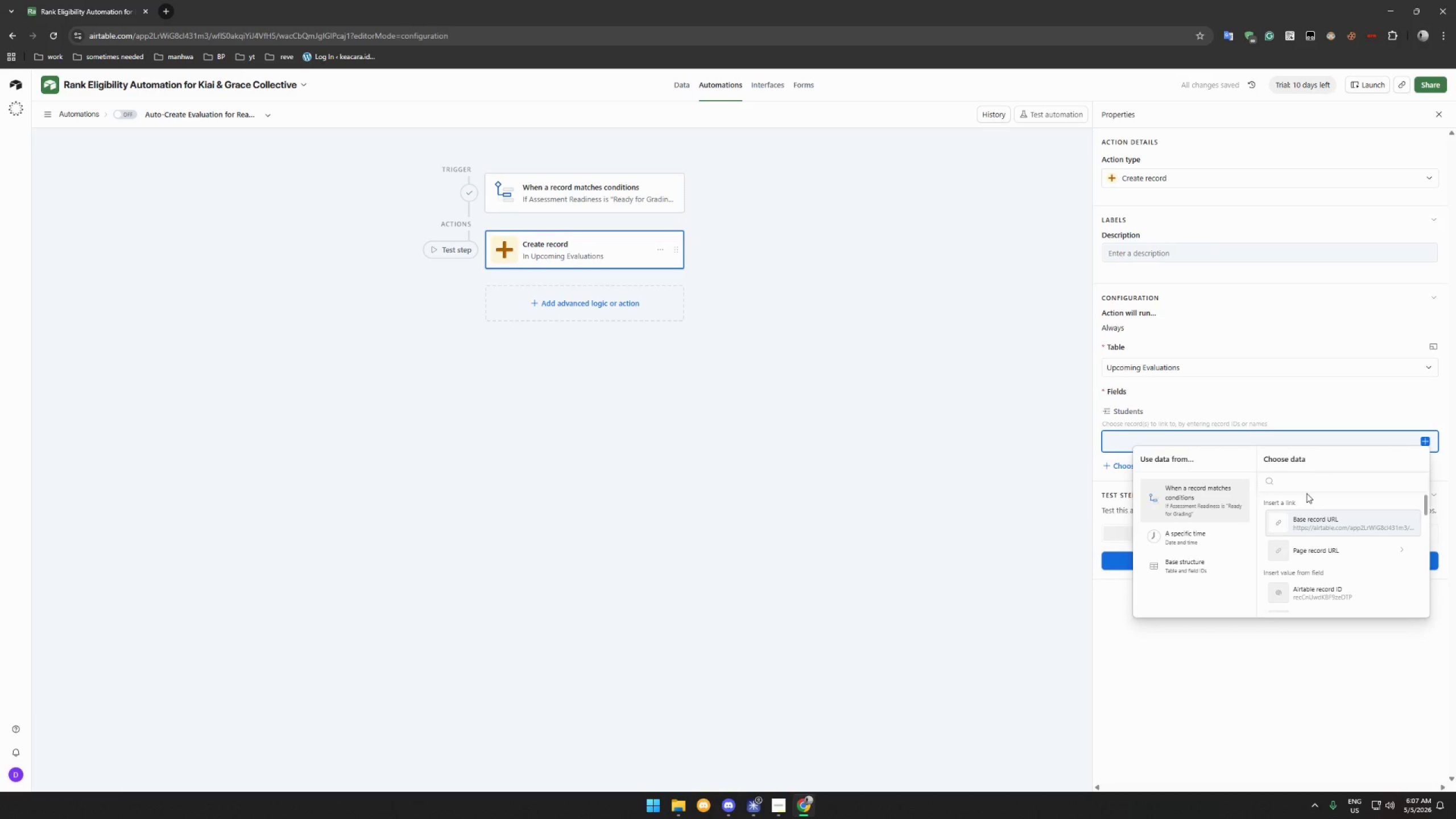 
scroll: coordinate [1338, 537], scroll_direction: down, amount: 1.0
 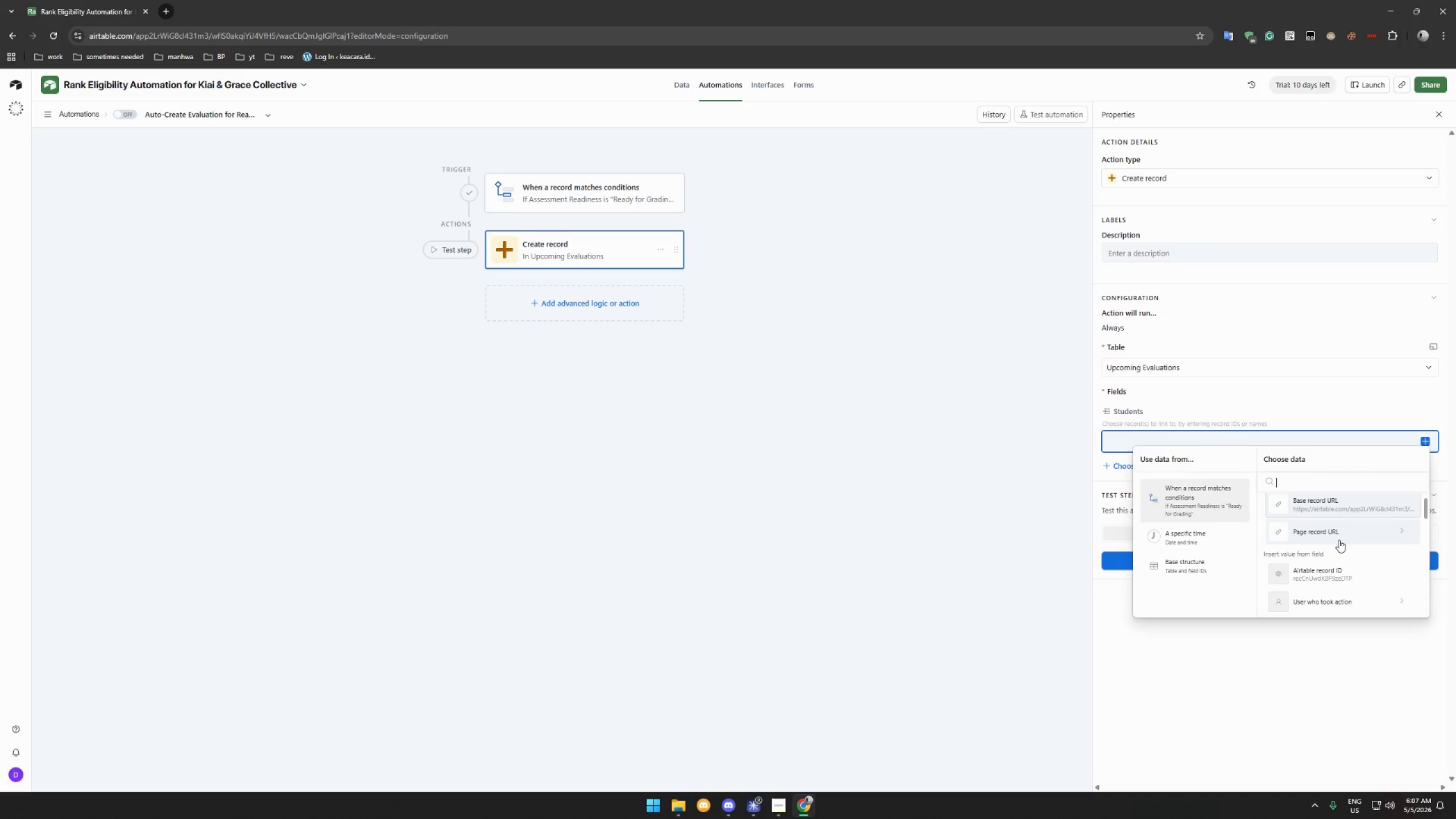 
left_click([1341, 568])
 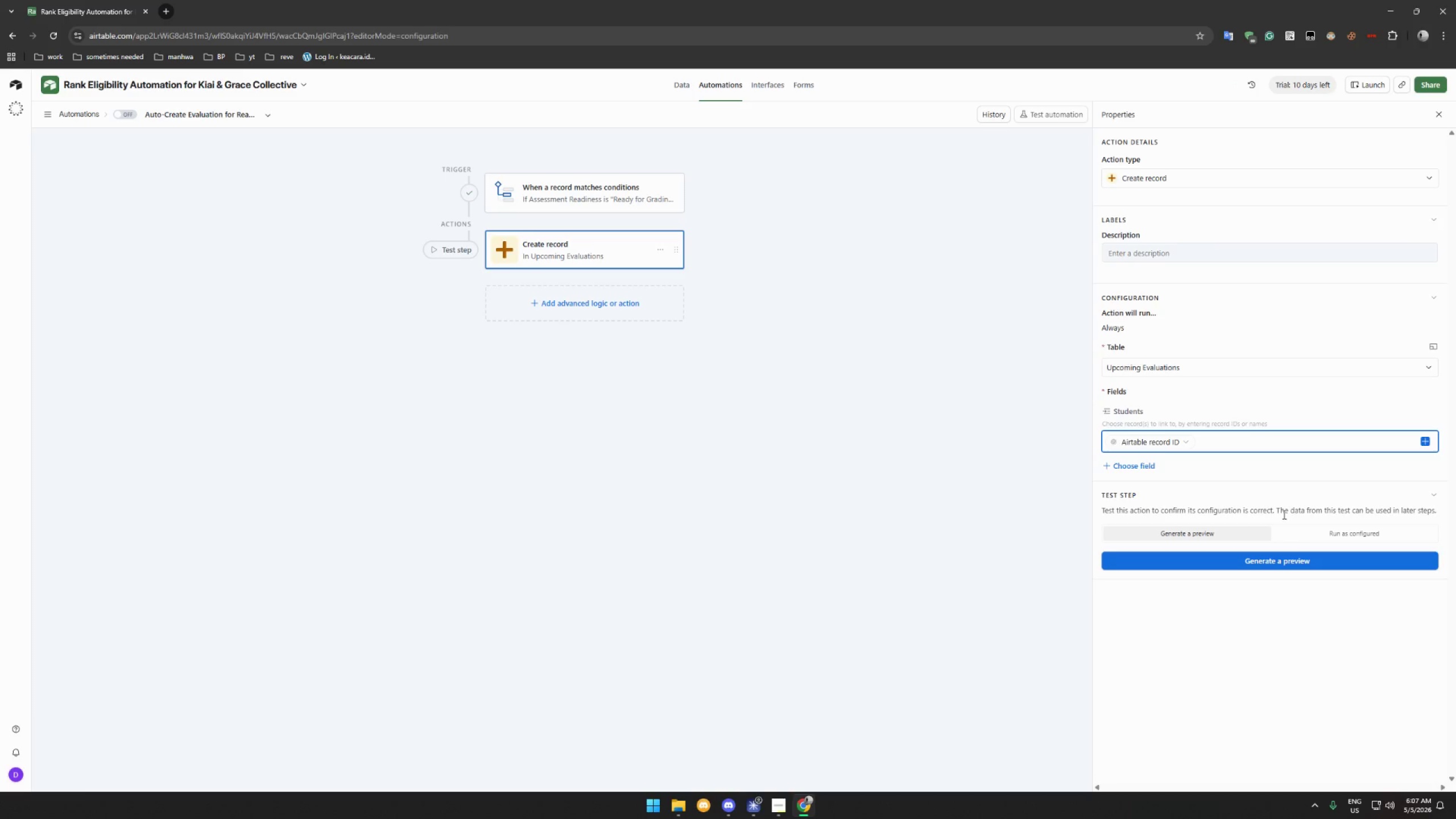 
wait(11.17)
 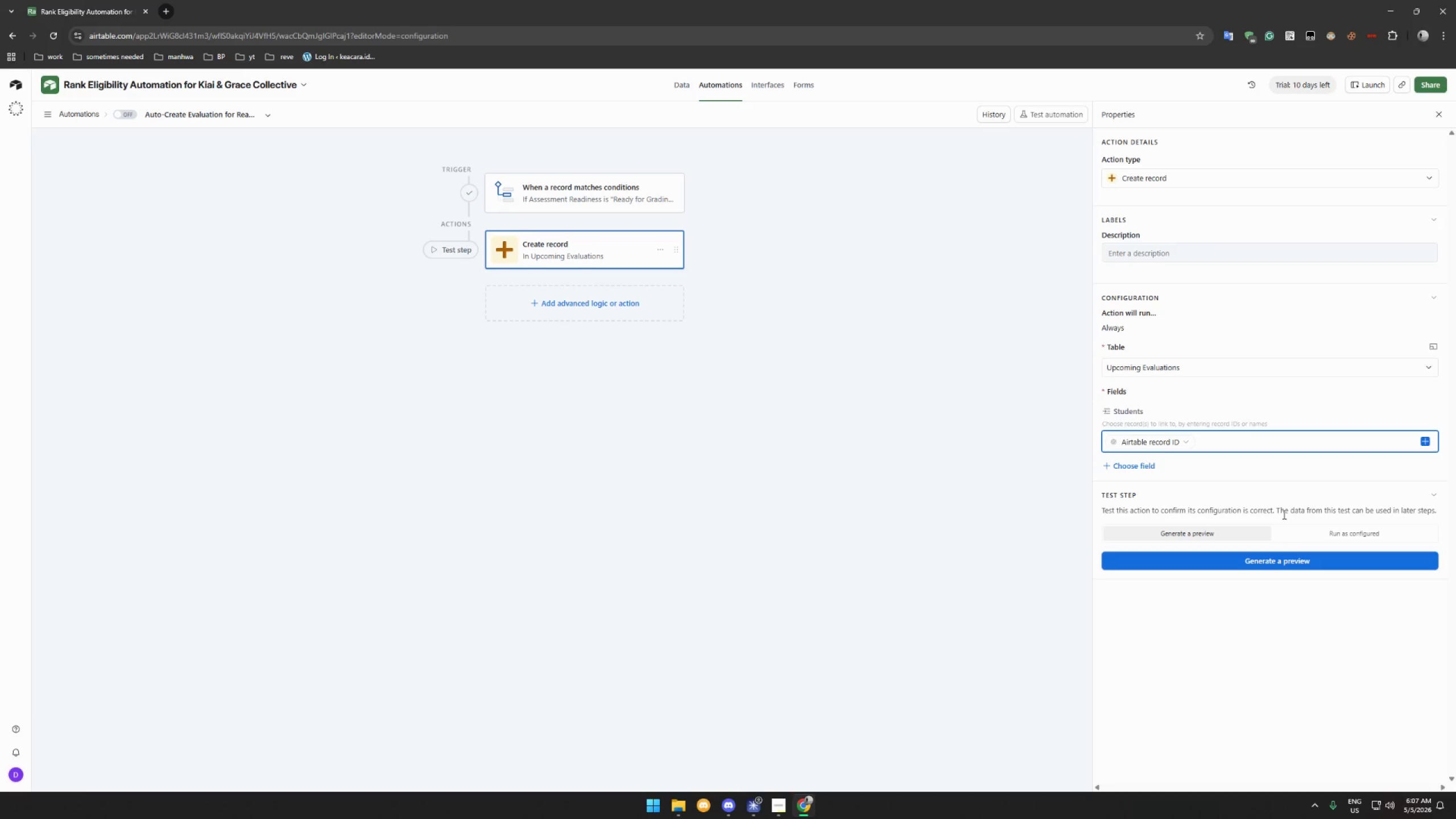 
left_click([1426, 295])
 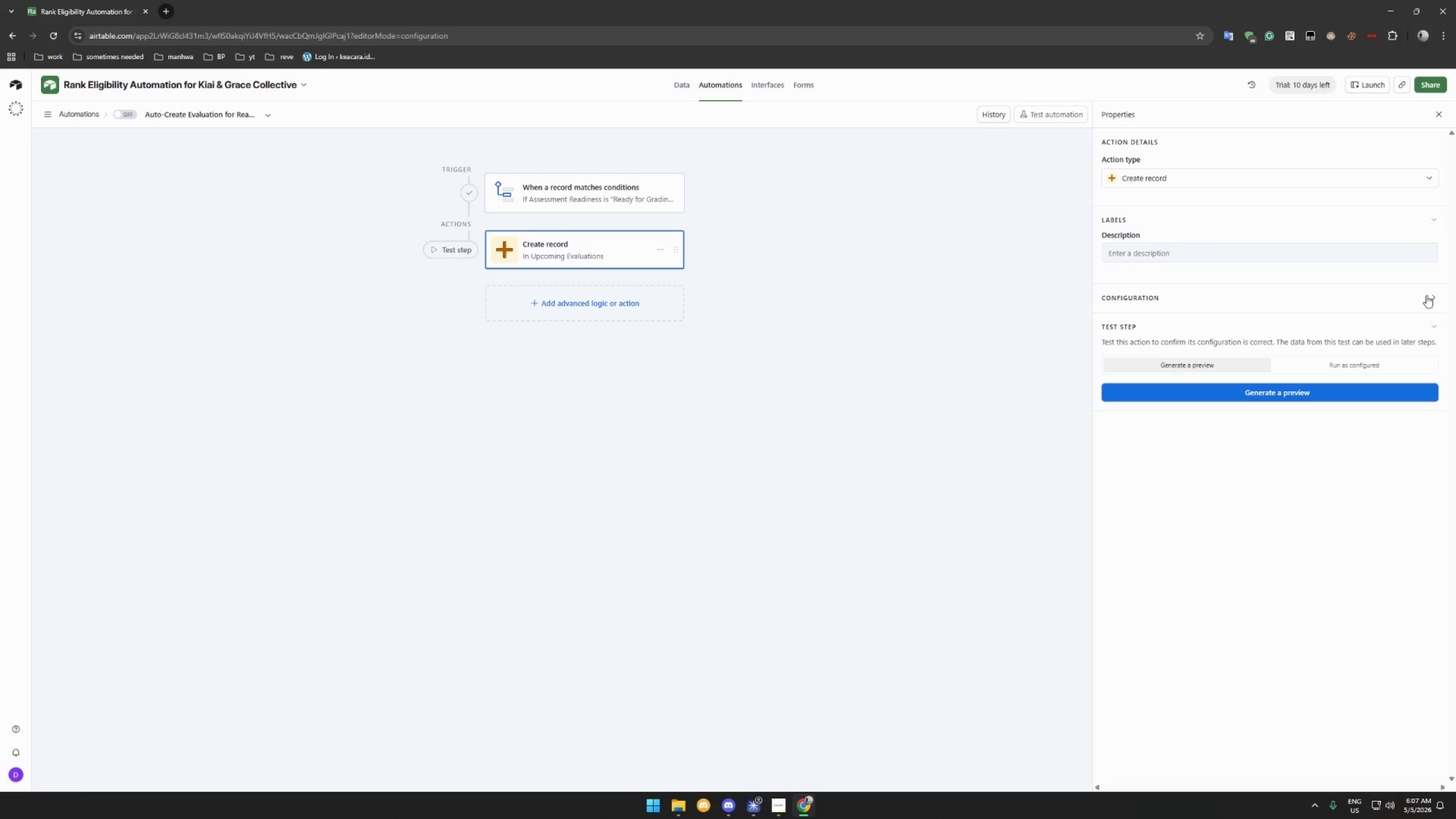 
left_click([1426, 295])
 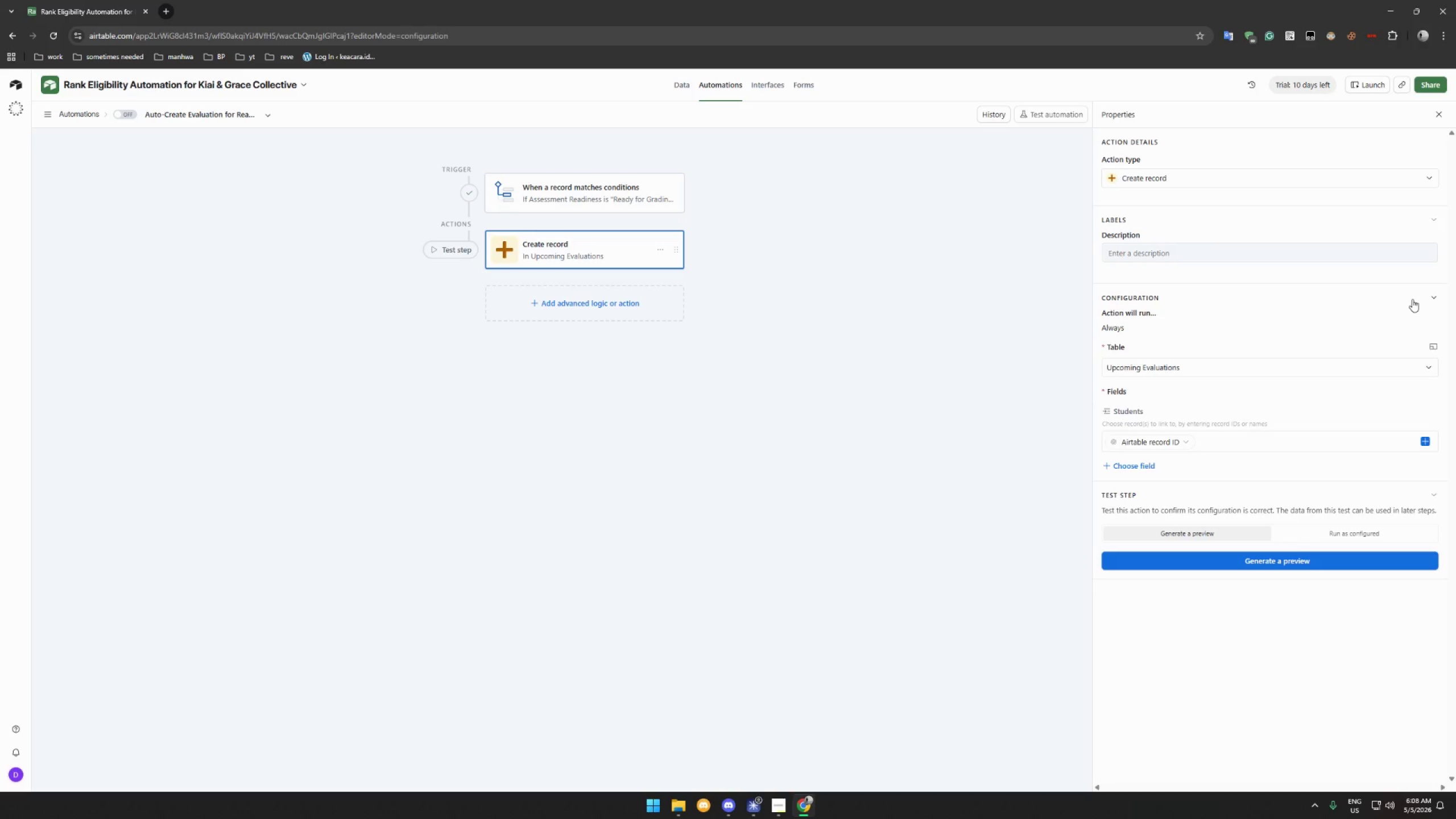 
wait(19.05)
 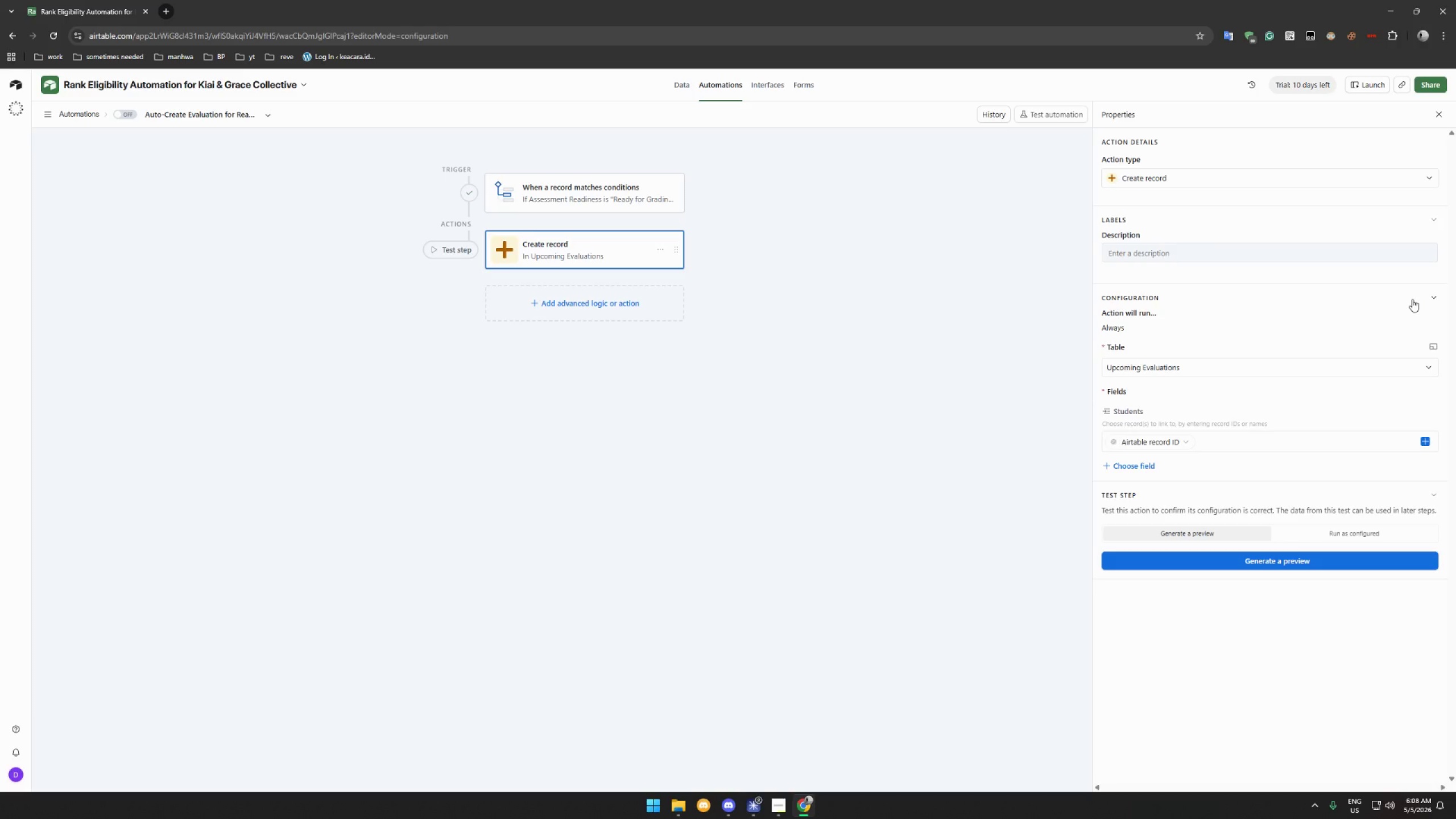 
left_click([1301, 563])
 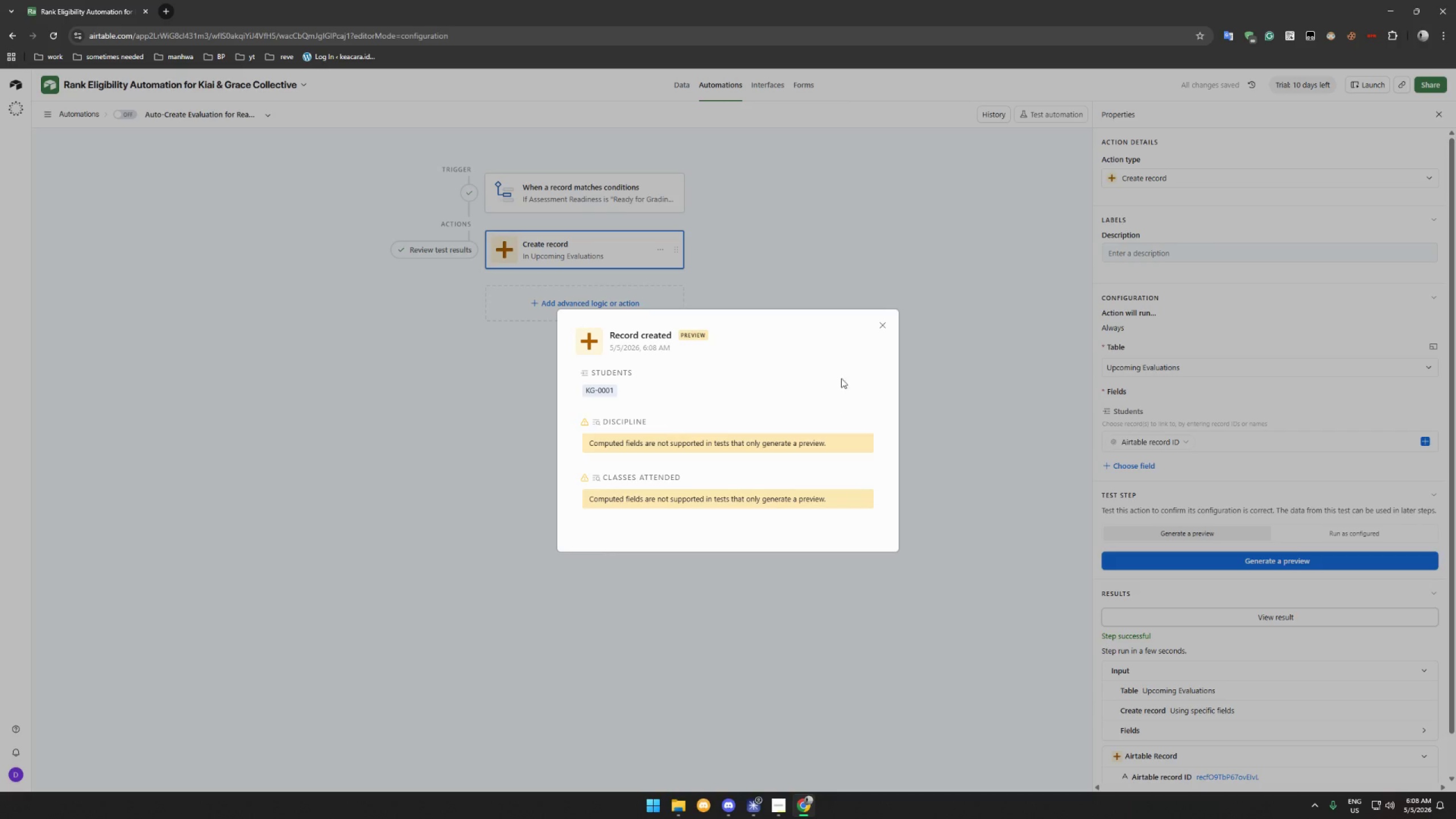 
left_click([884, 323])
 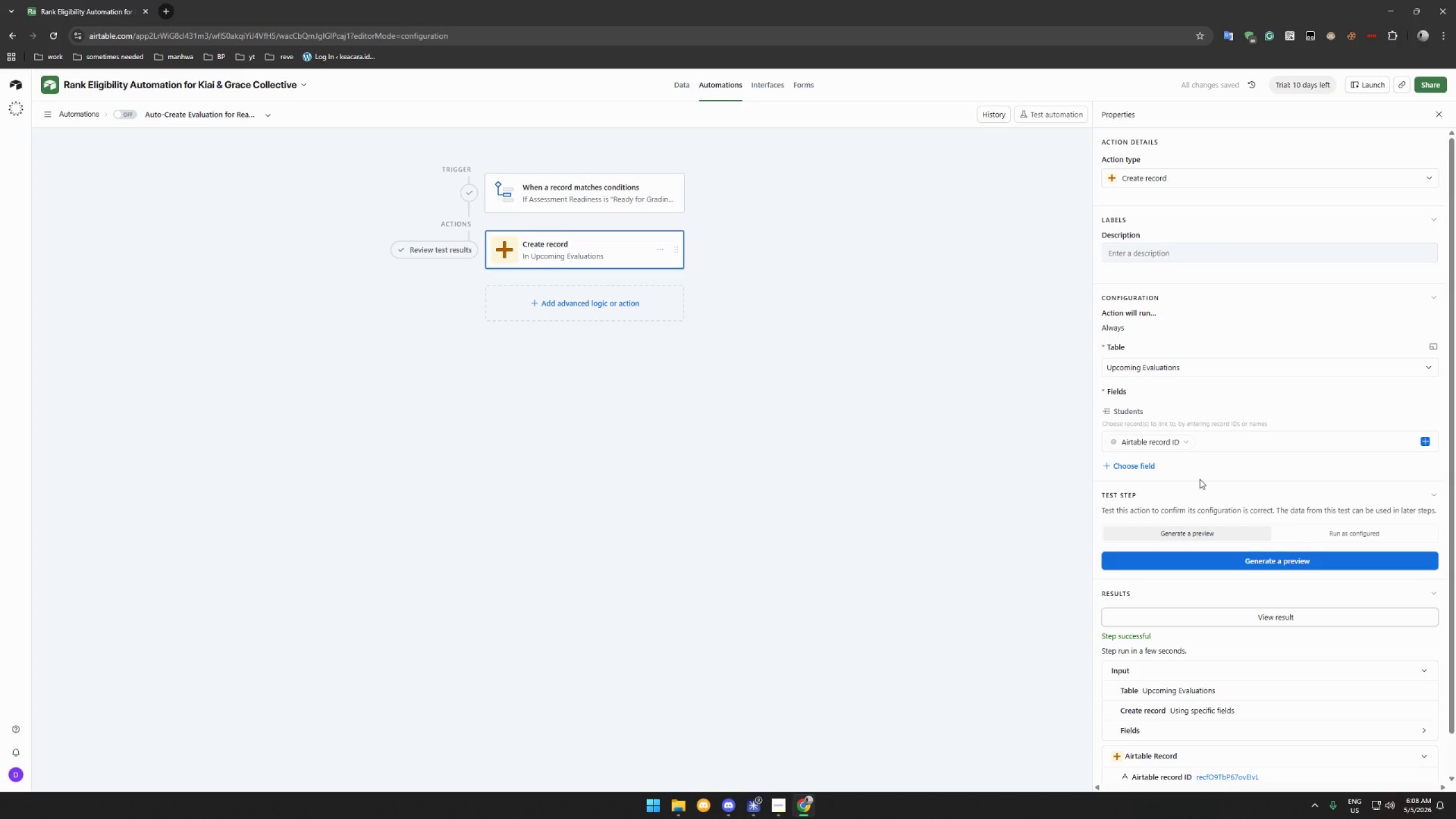 
scroll: coordinate [1200, 482], scroll_direction: down, amount: 4.0
 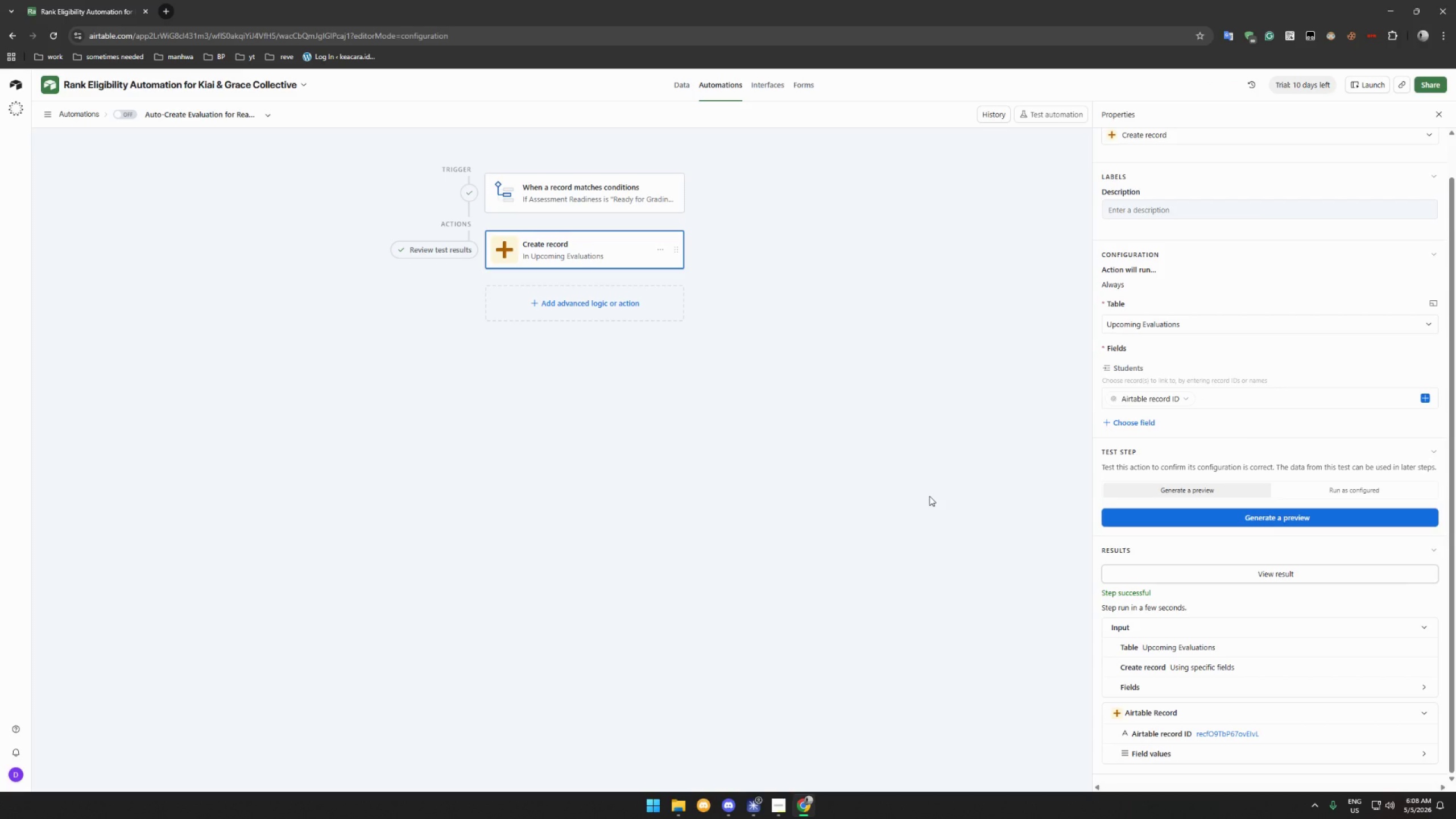 
wait(5.66)
 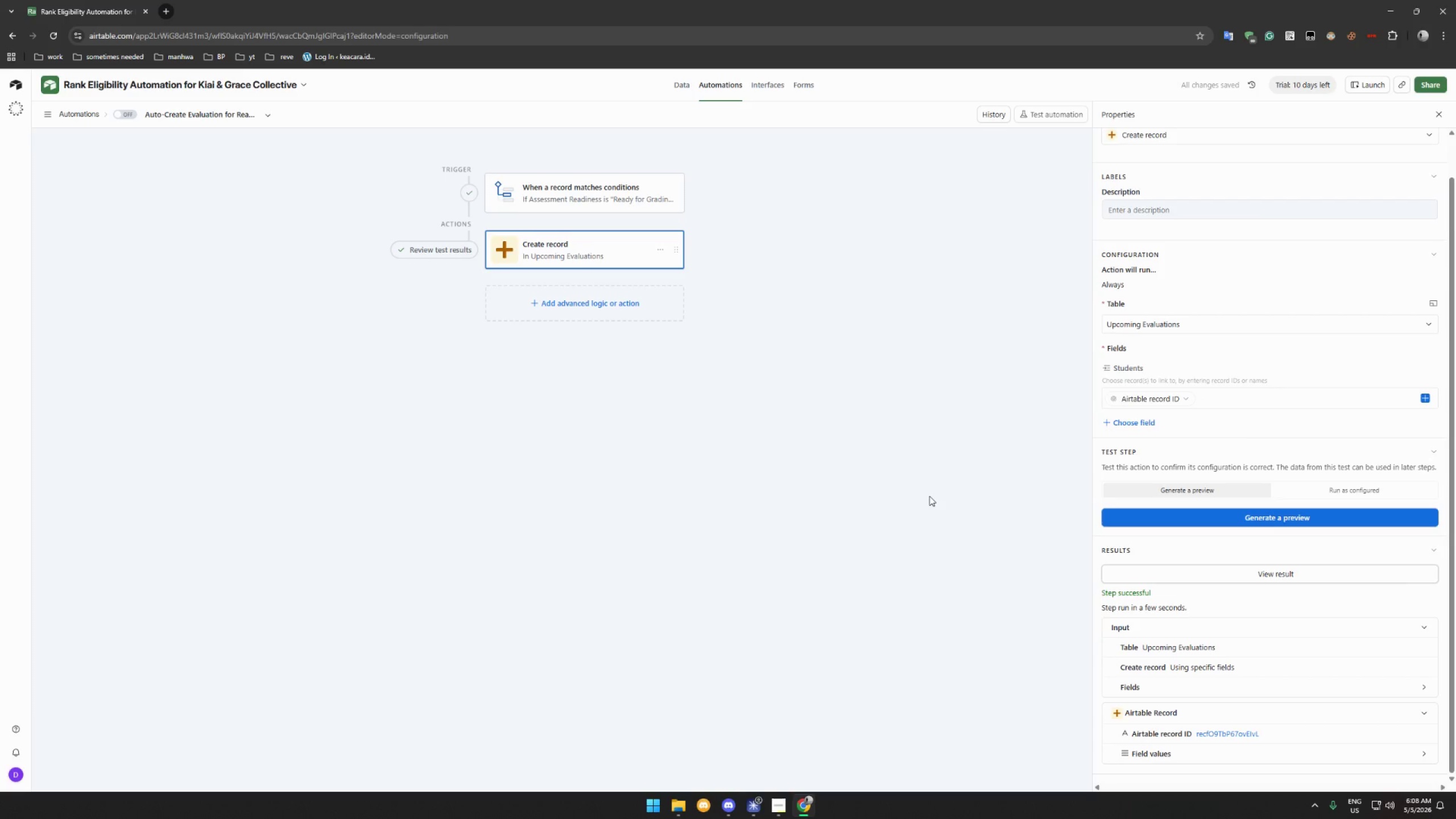 
left_click([1272, 518])
 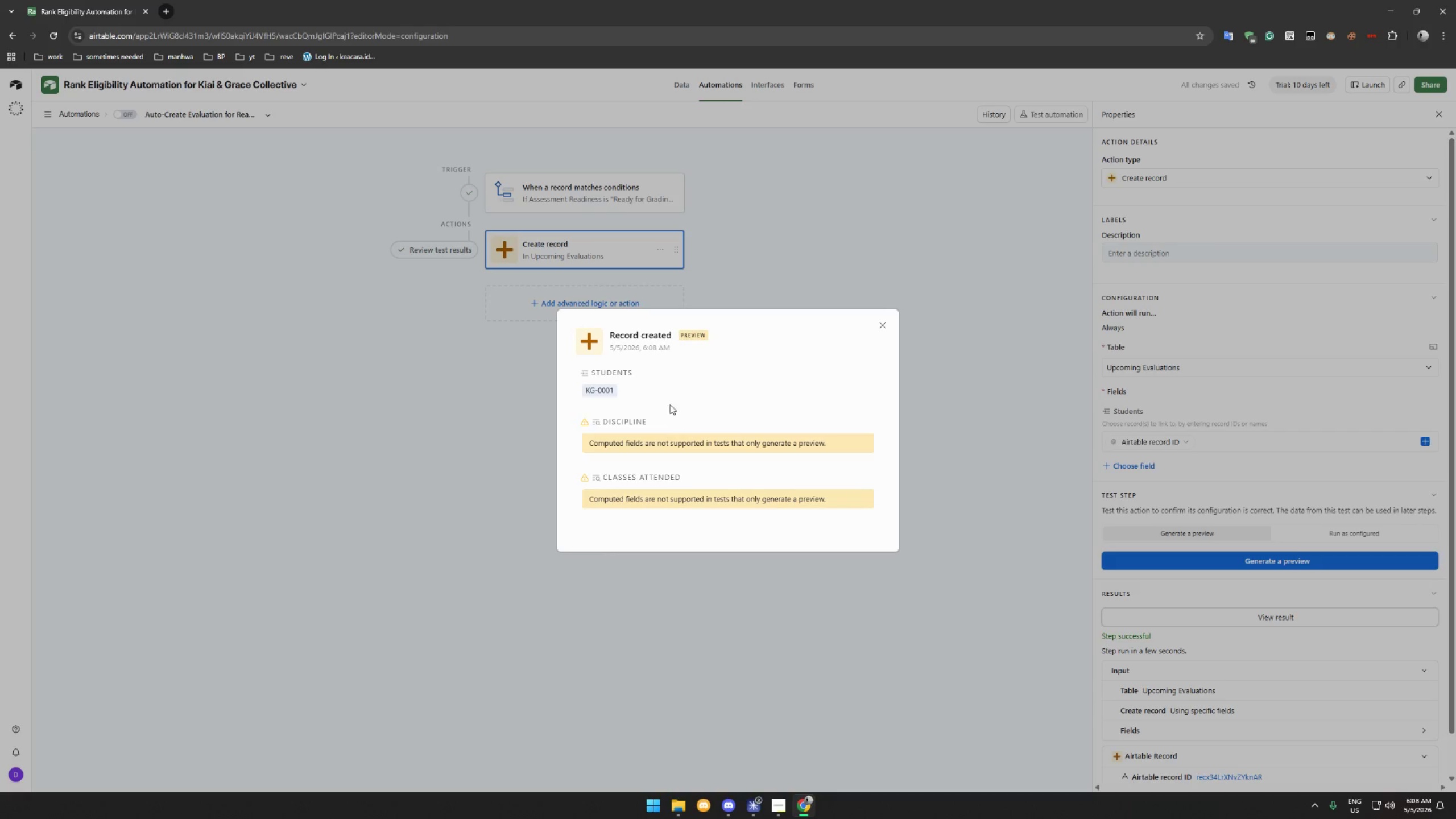 
scroll: coordinate [680, 380], scroll_direction: down, amount: 4.0
 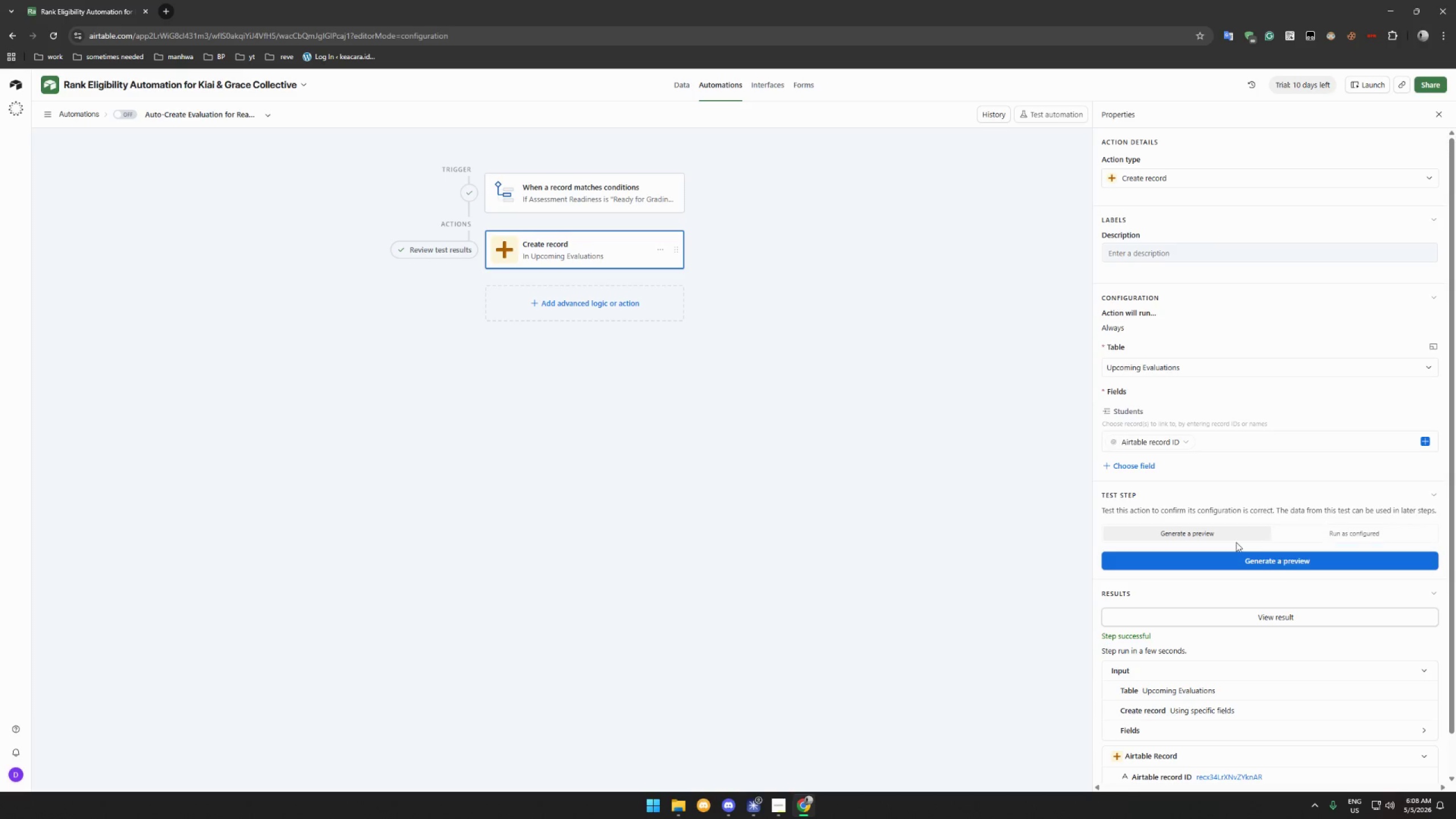 
wait(5.07)
 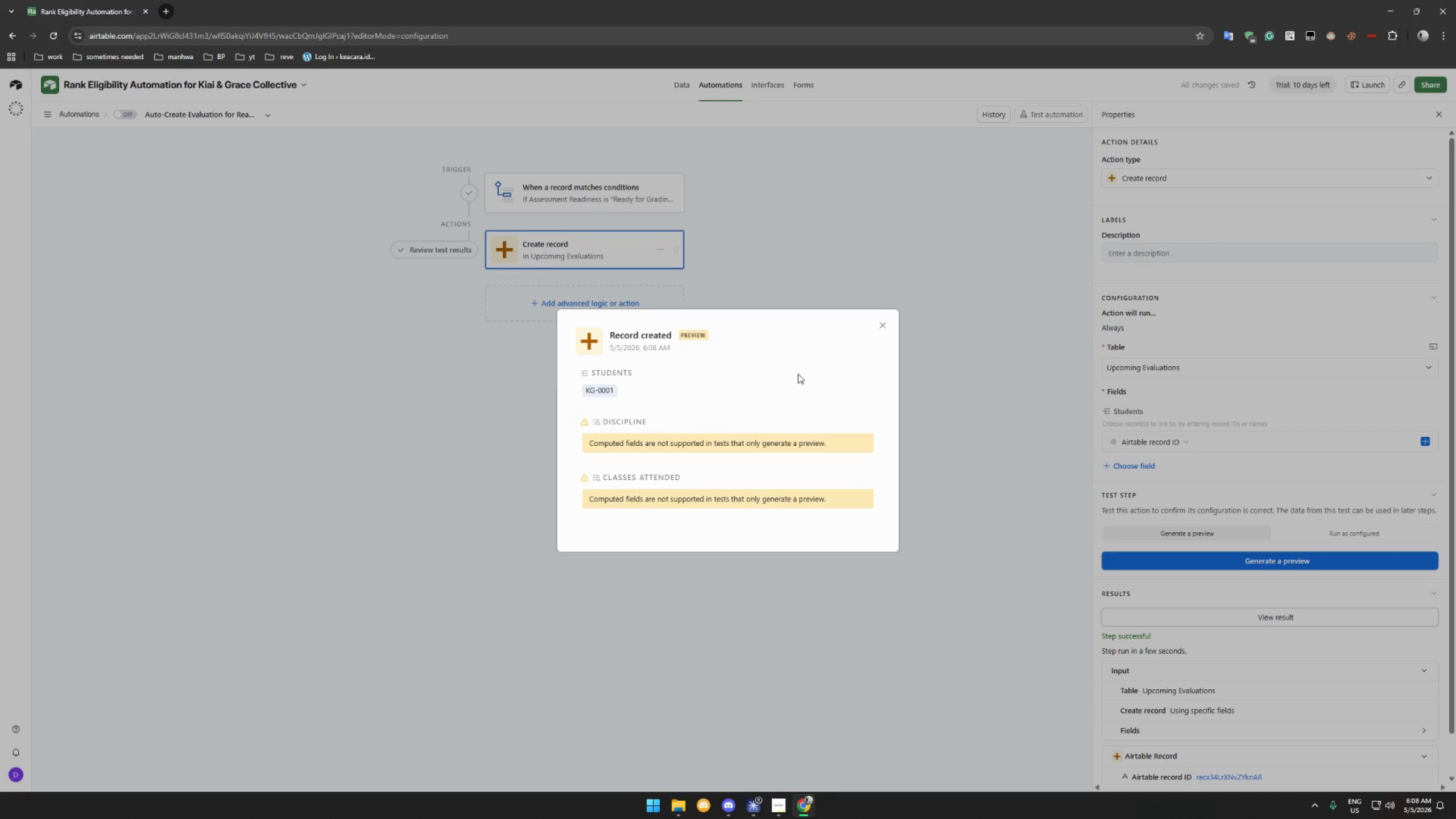 
left_click([1217, 614])
 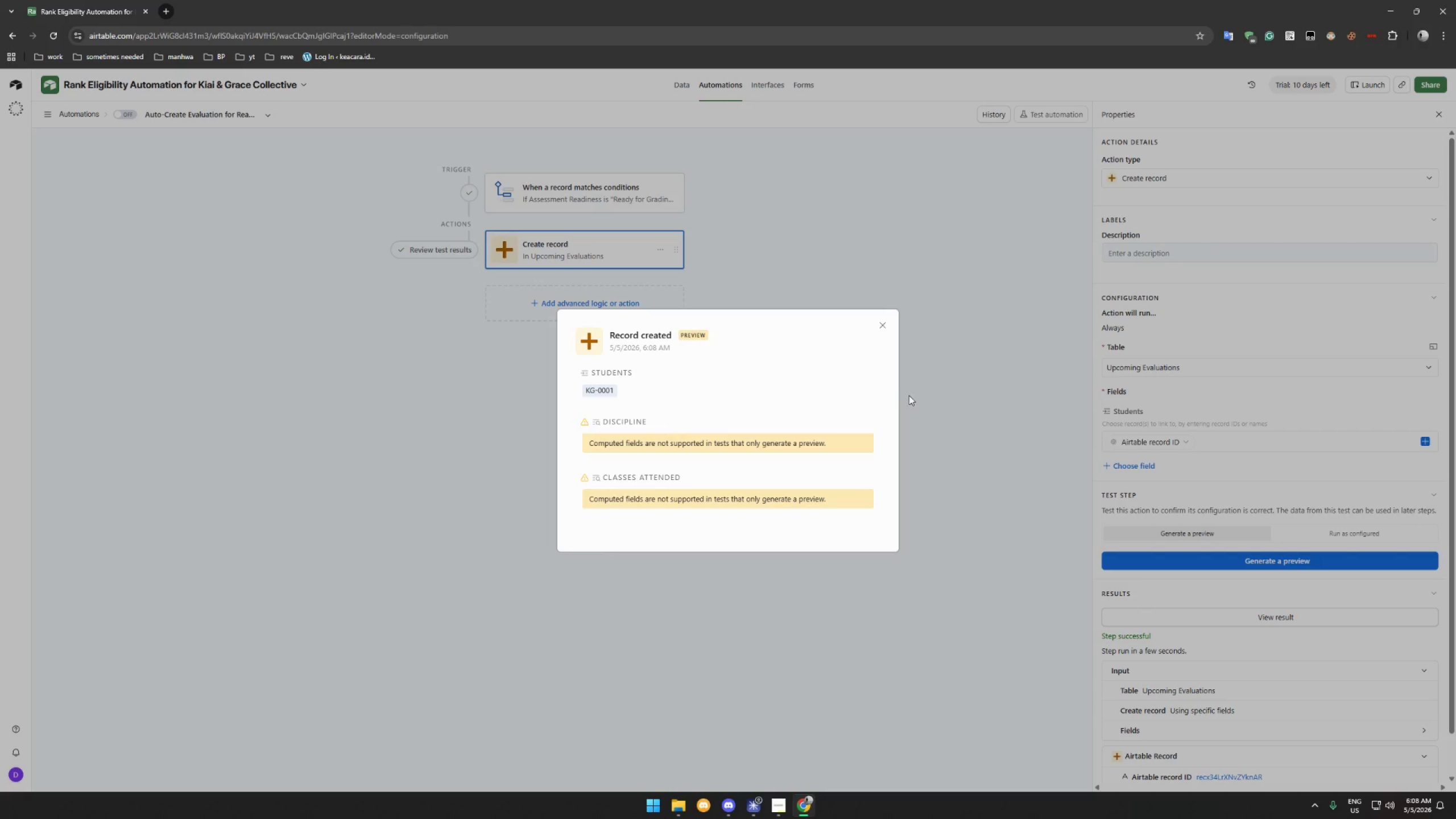 
left_click([884, 331])
 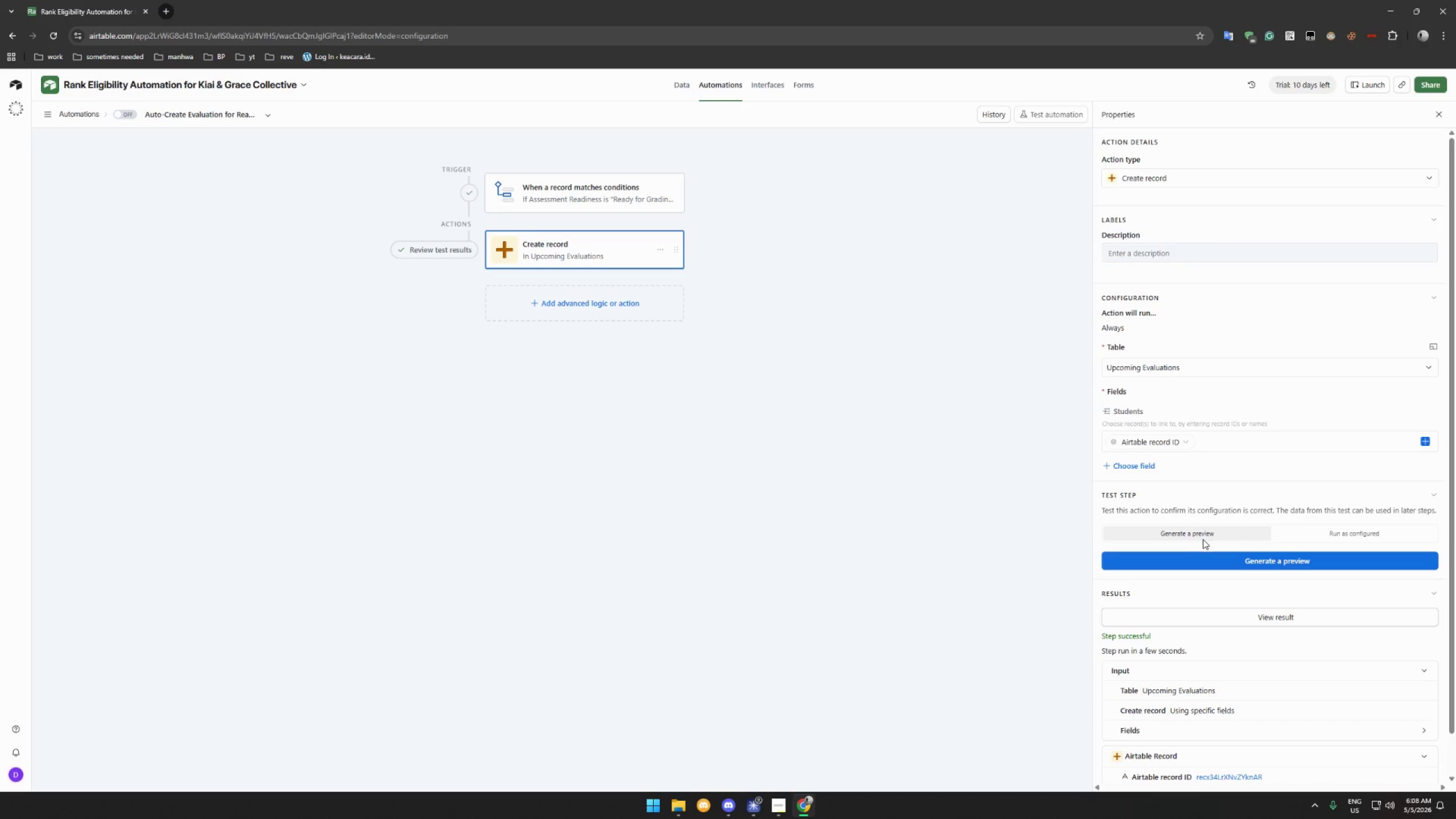 
scroll: coordinate [1203, 541], scroll_direction: down, amount: 4.0
 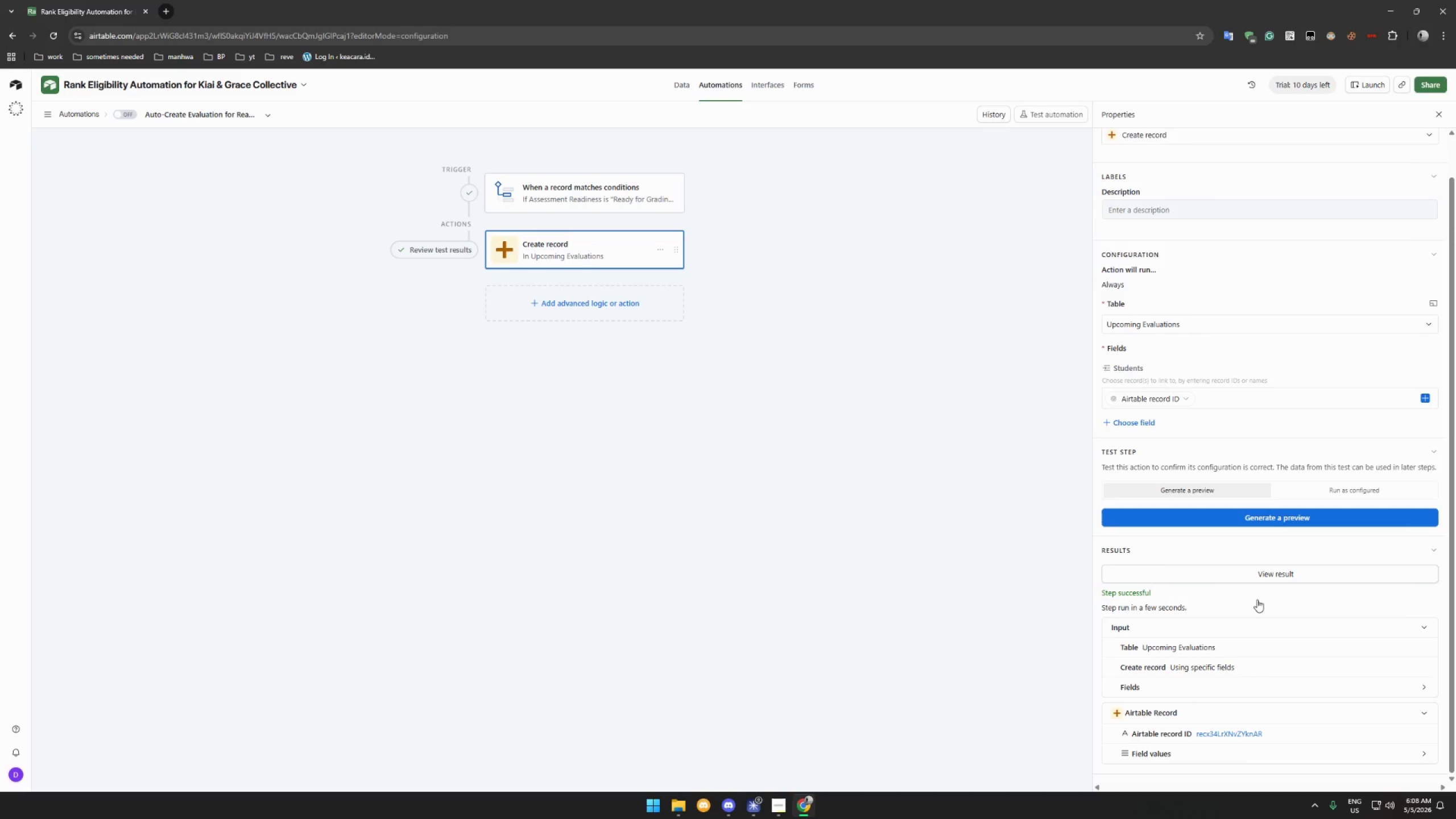 
left_click([1302, 688])
 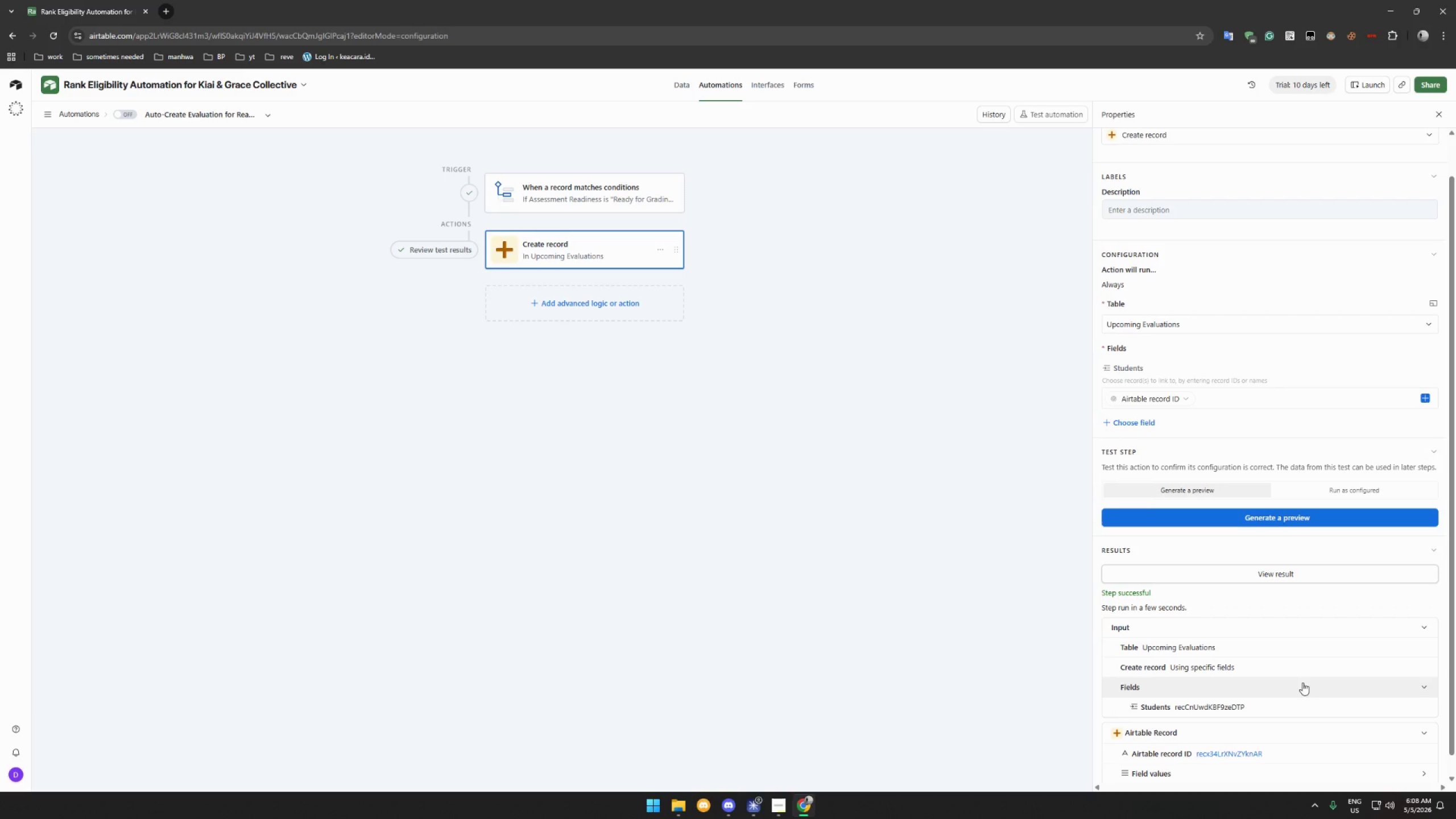 
scroll: coordinate [1302, 682], scroll_direction: down, amount: 3.0
 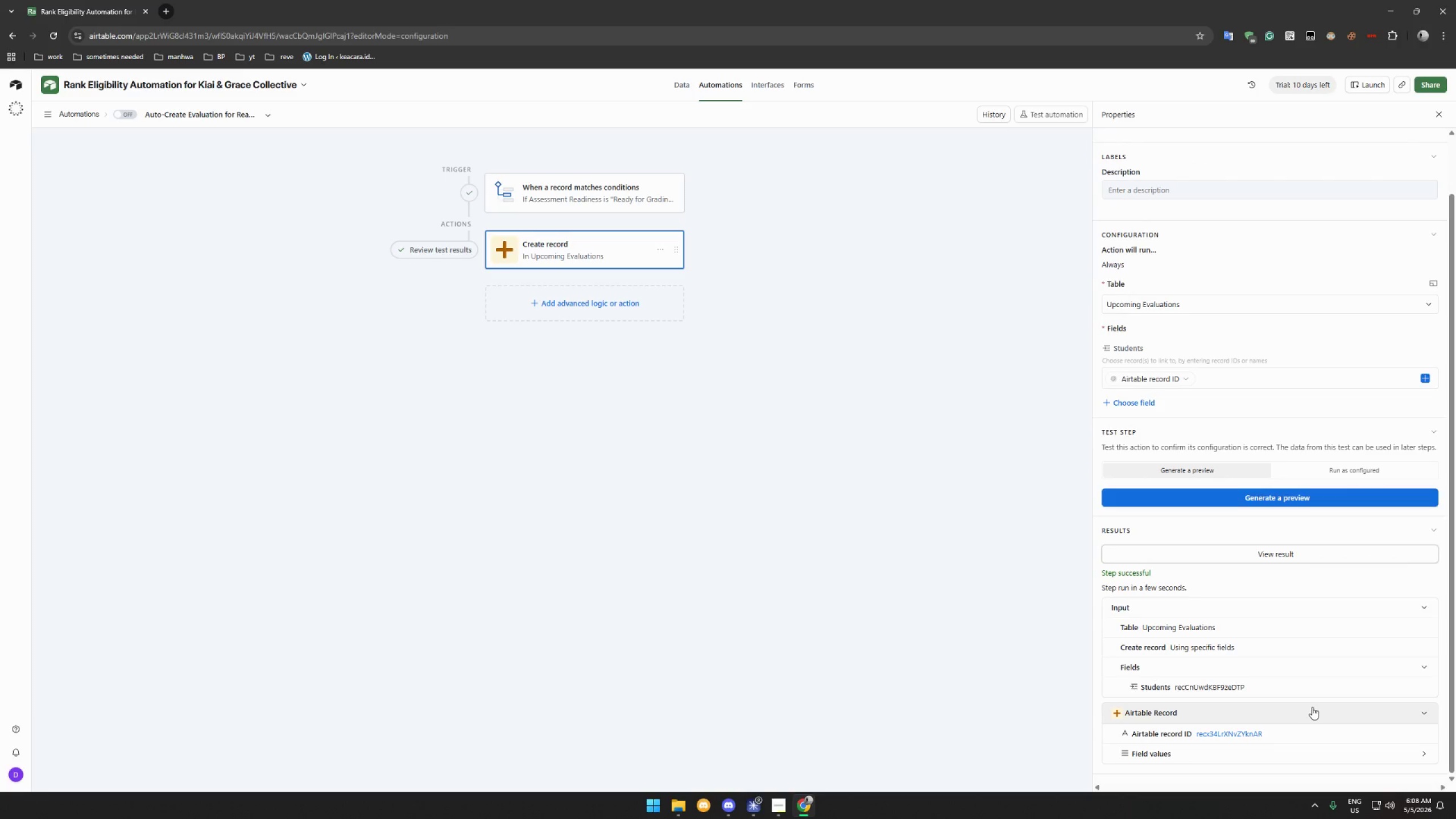 
left_click([1300, 750])
 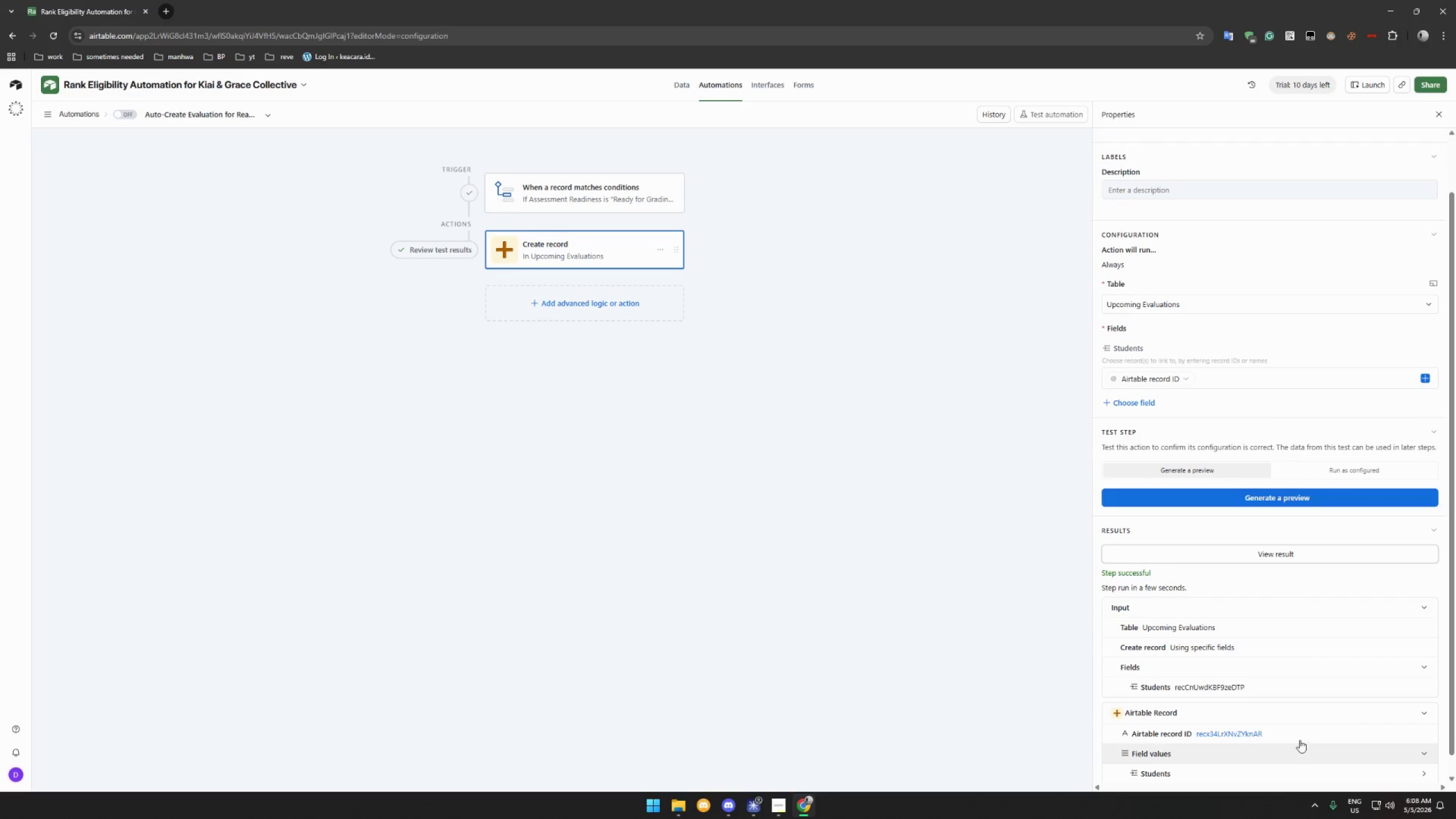 
scroll: coordinate [1300, 738], scroll_direction: down, amount: 5.0
 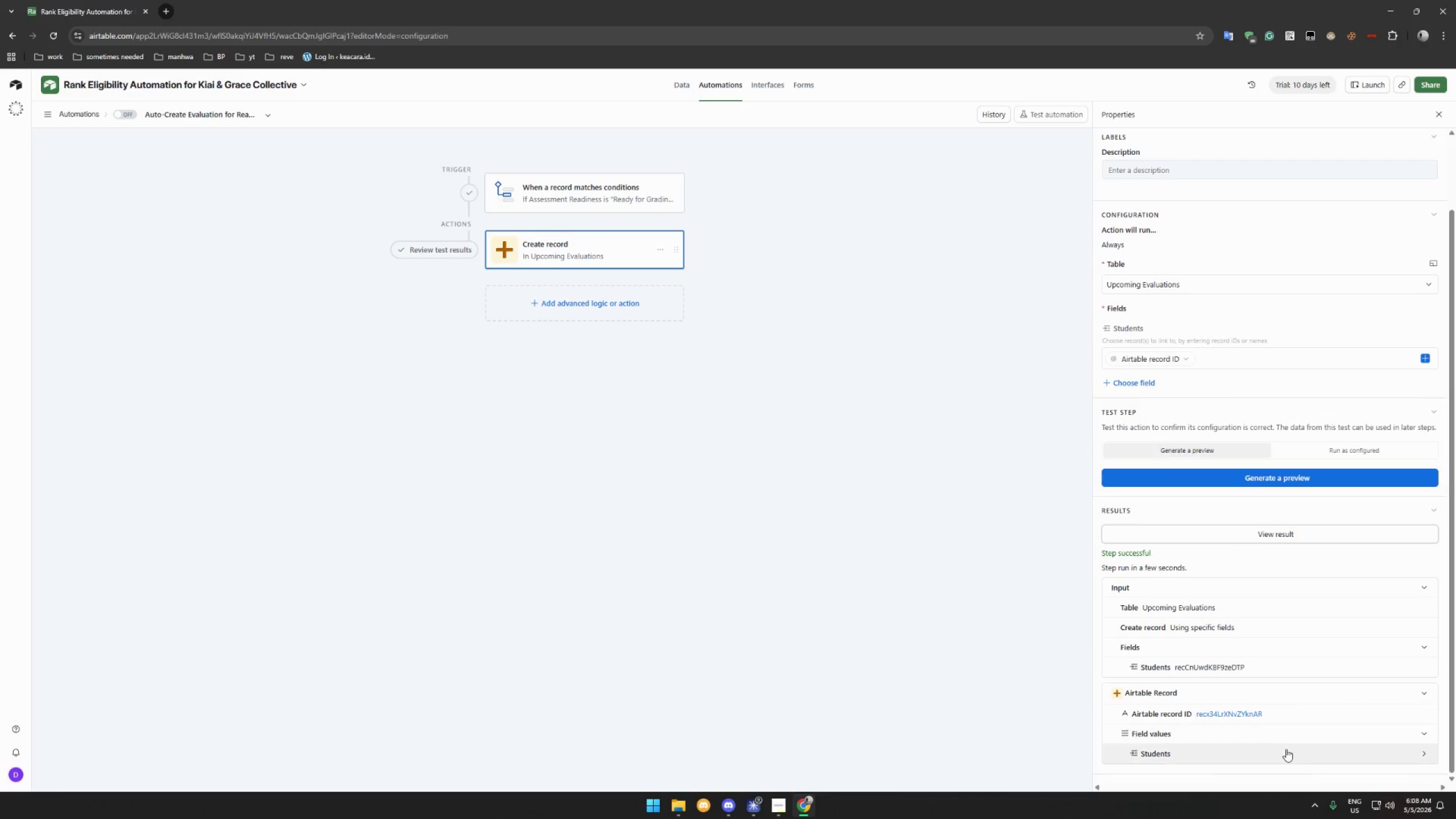 
left_click([1286, 750])
 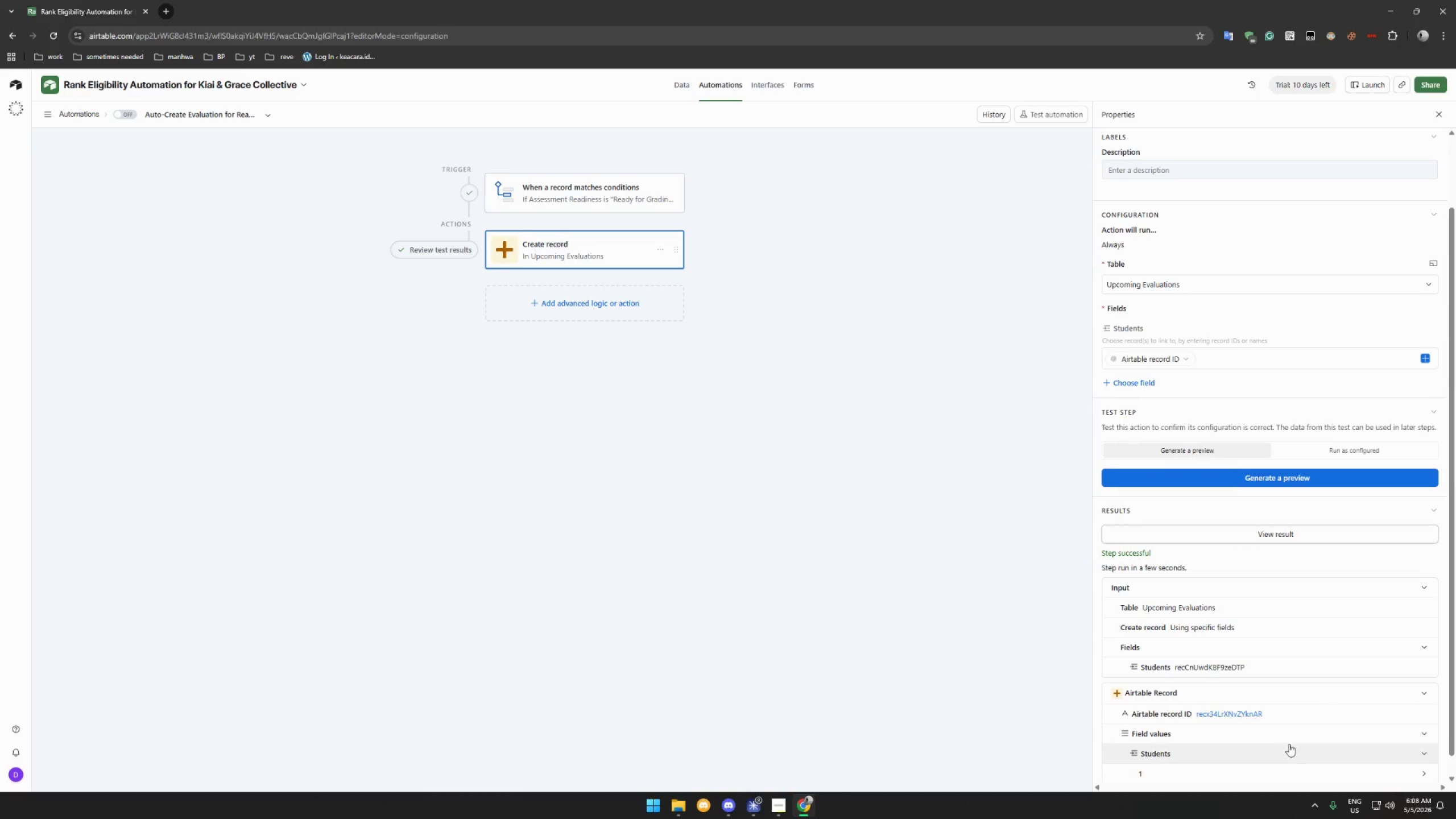 
scroll: coordinate [1289, 743], scroll_direction: down, amount: 4.0
 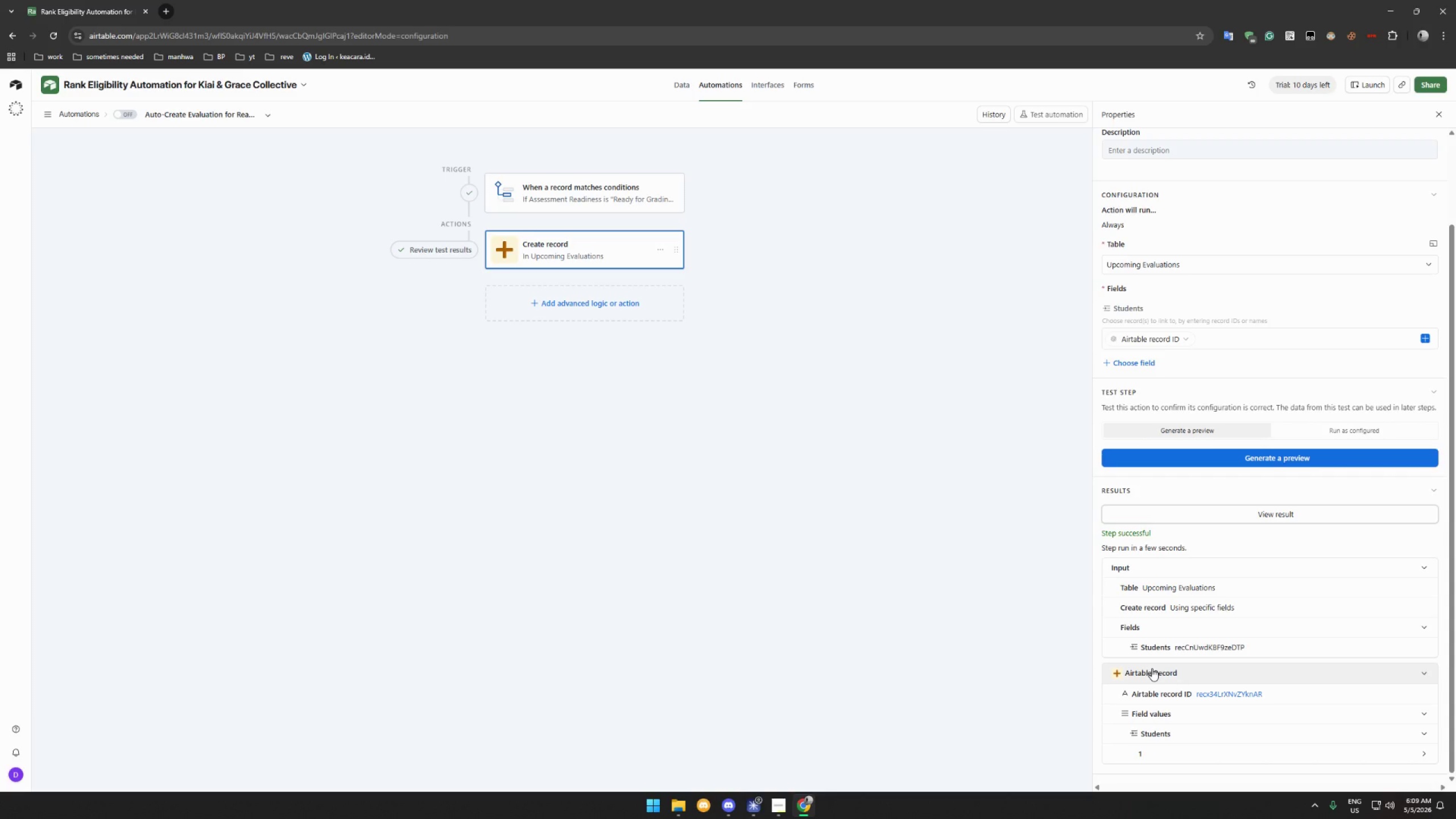 
wait(28.35)
 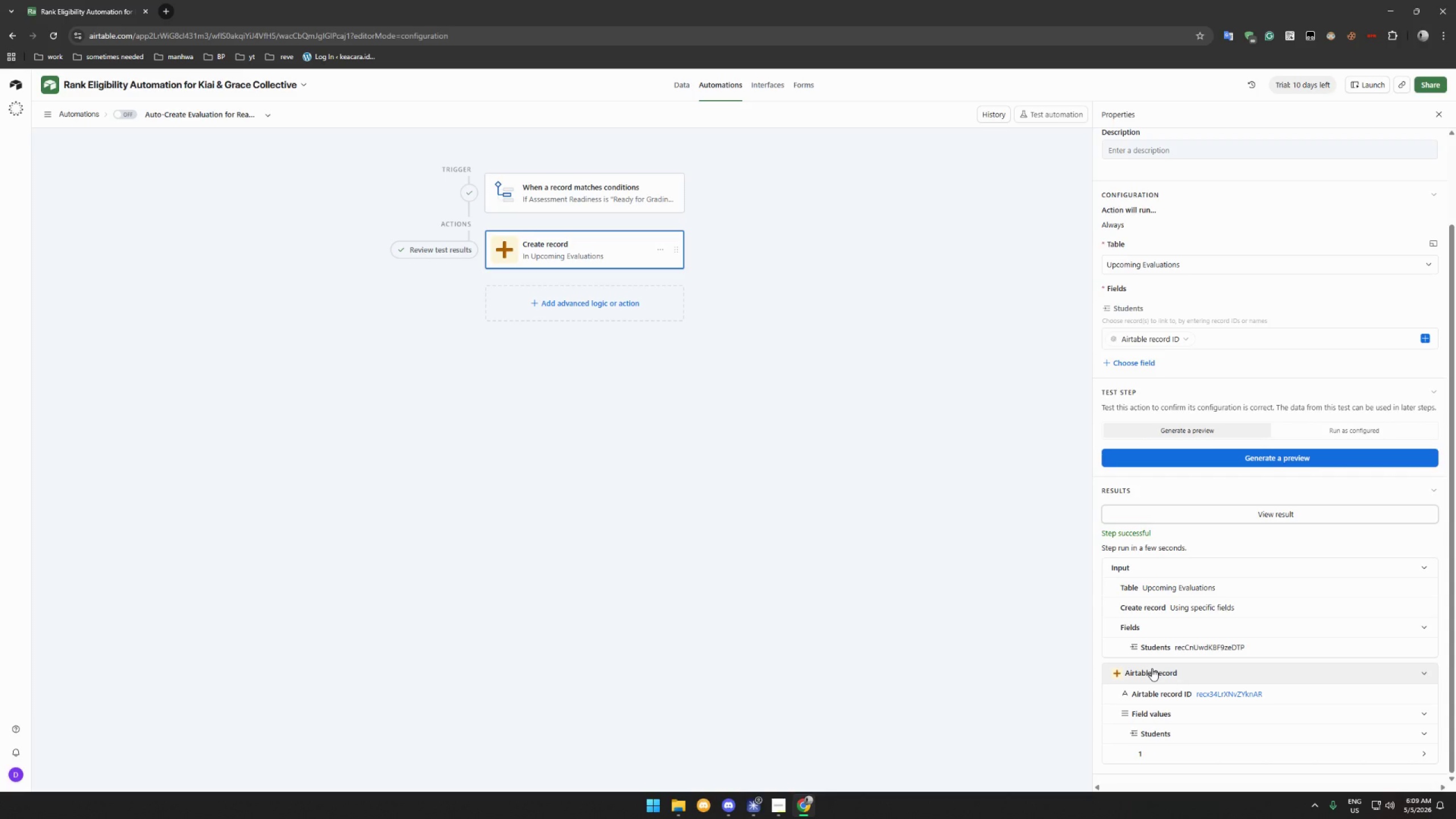 
left_click([1143, 365])
 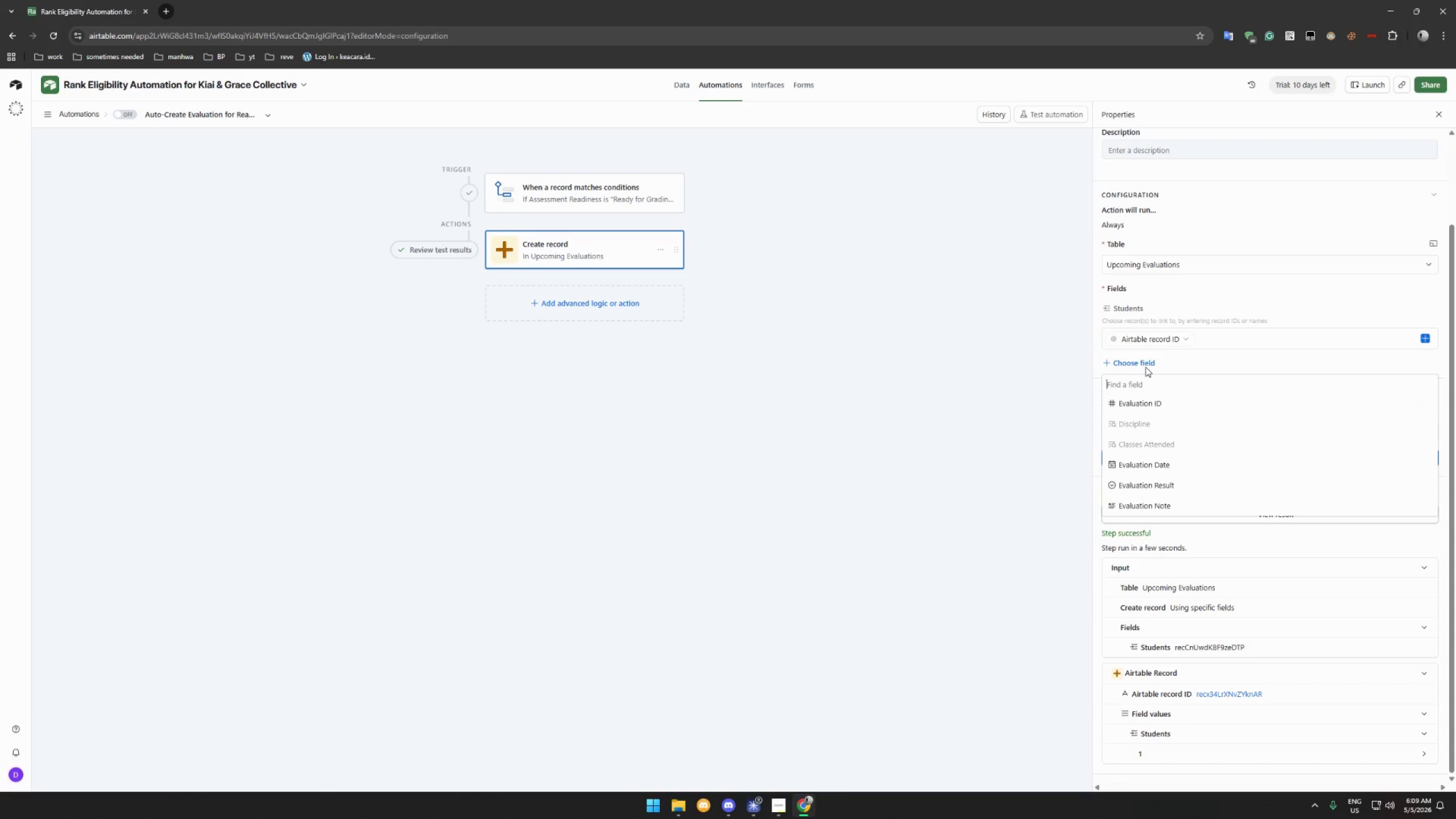 
scroll: coordinate [1184, 450], scroll_direction: down, amount: 3.0
 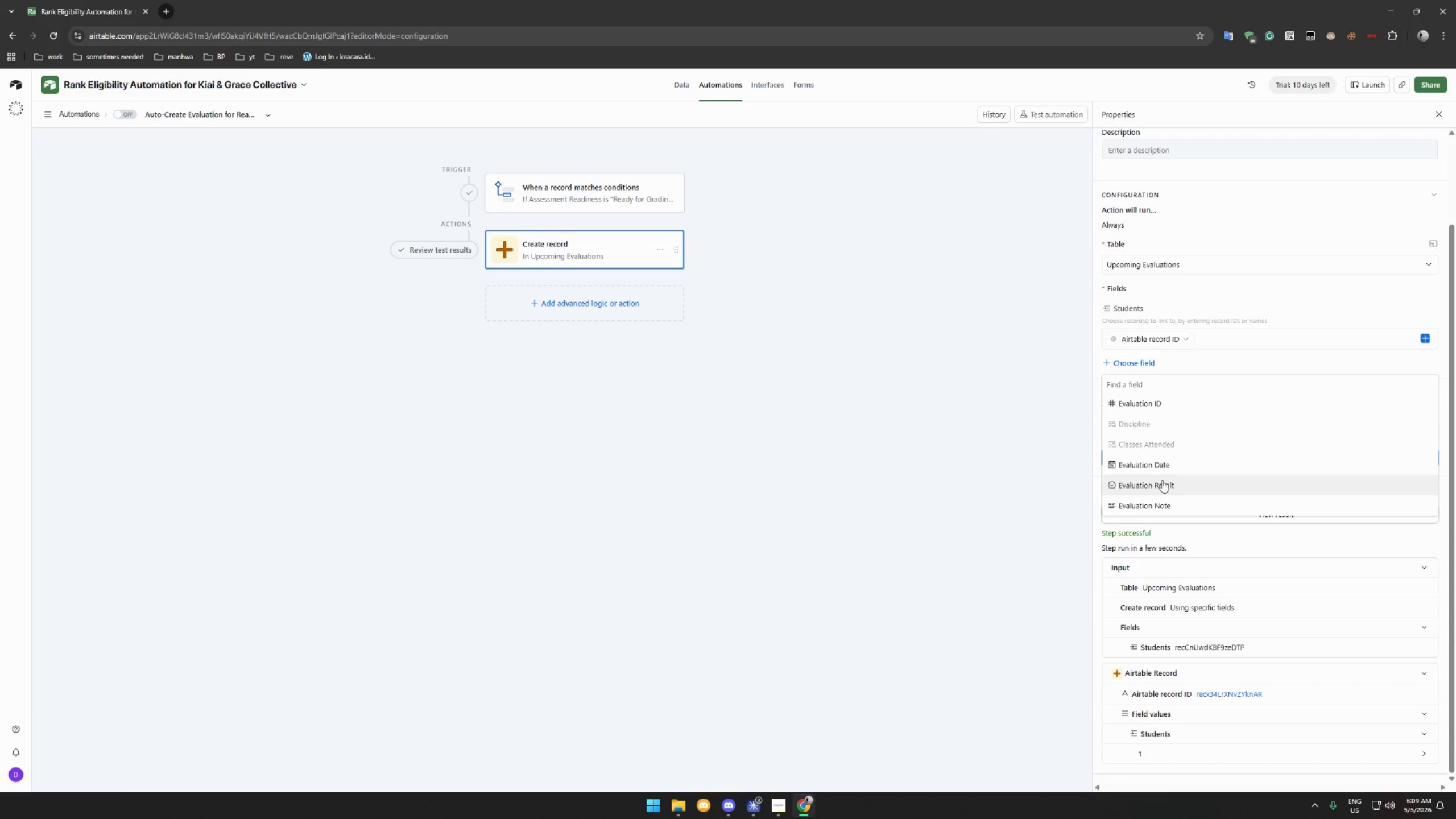 
left_click([1162, 480])
 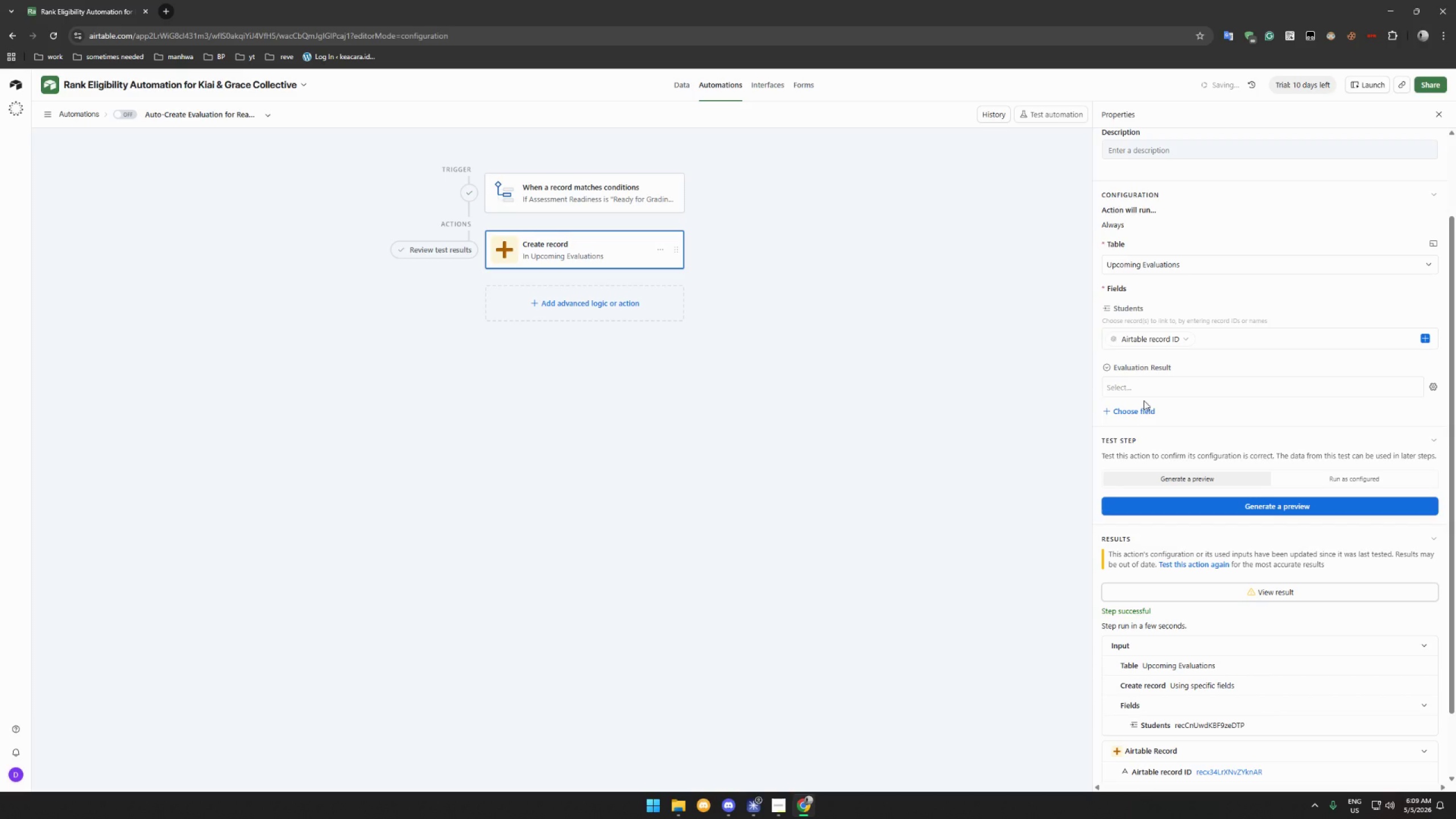 
left_click([1151, 387])
 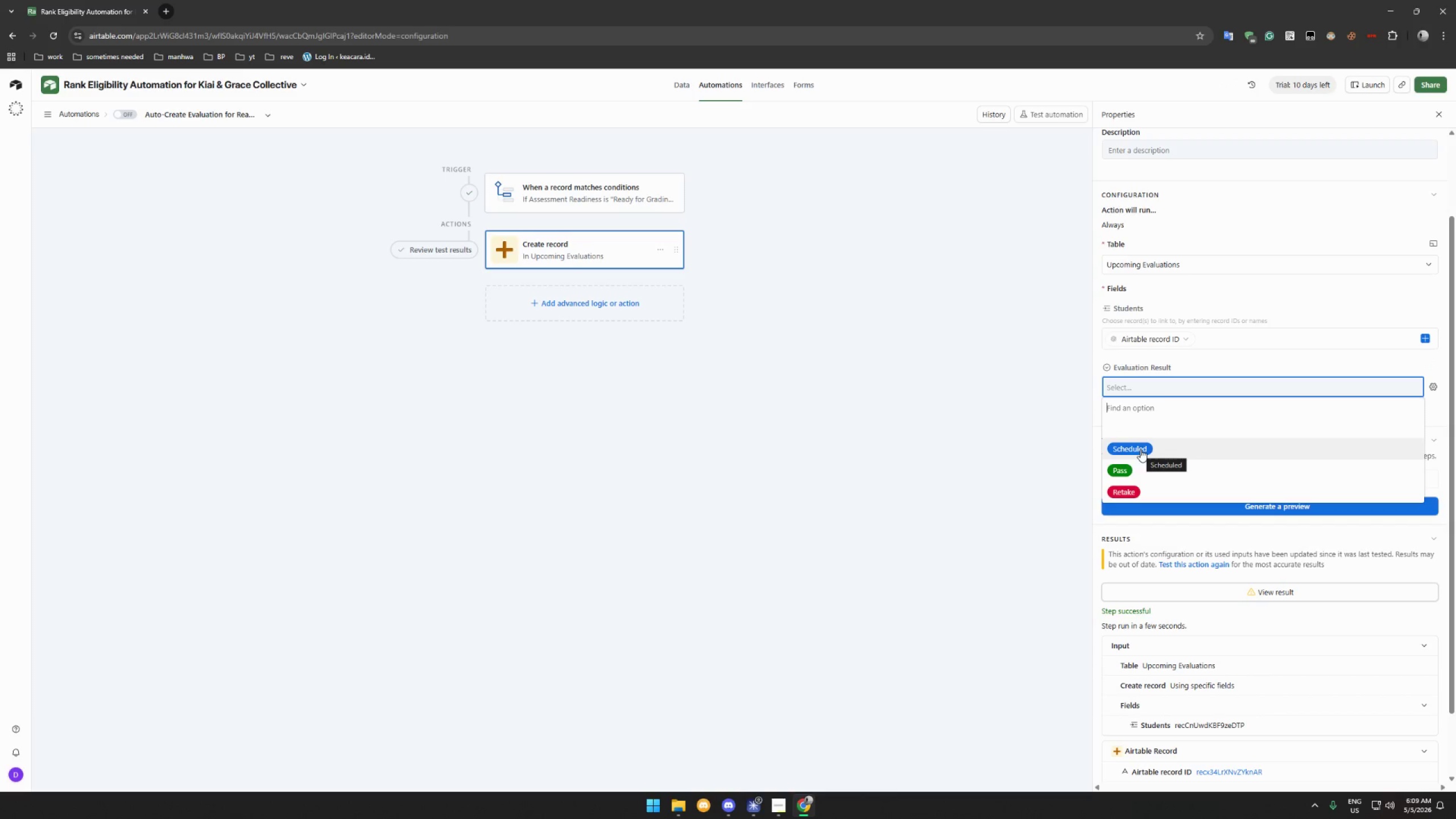 
wait(11.66)
 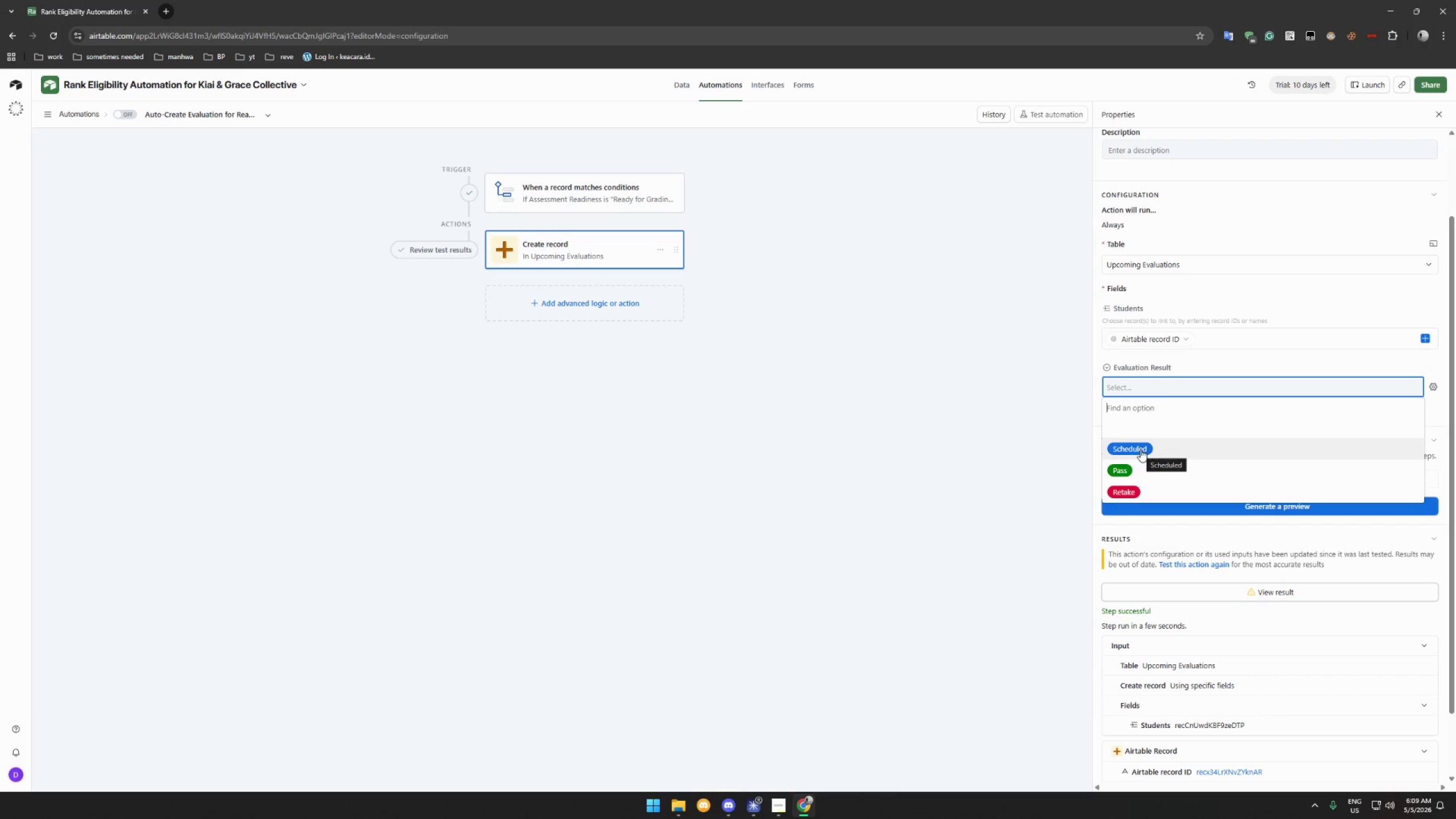 
left_click([1140, 449])
 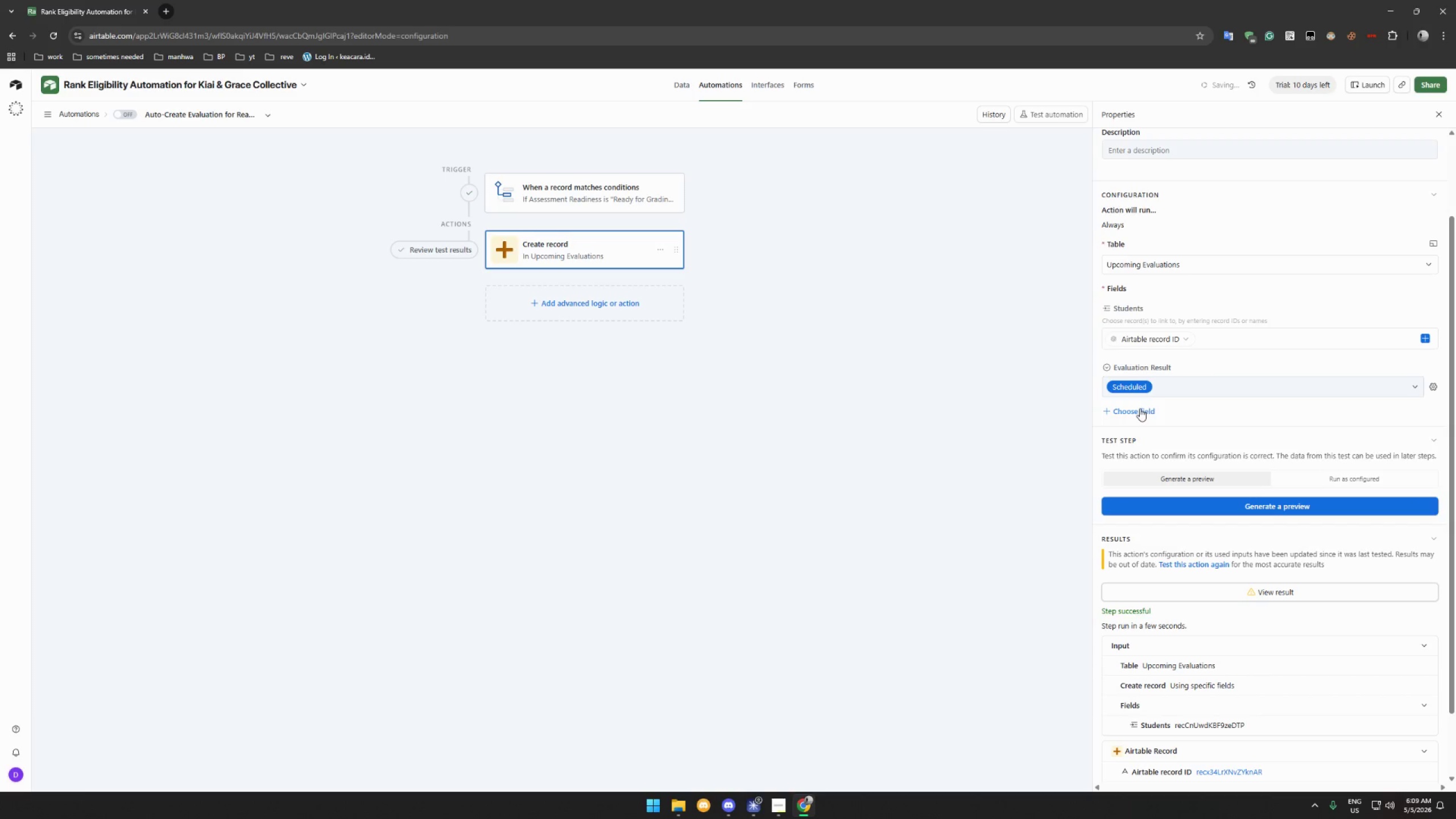 
left_click([1140, 410])
 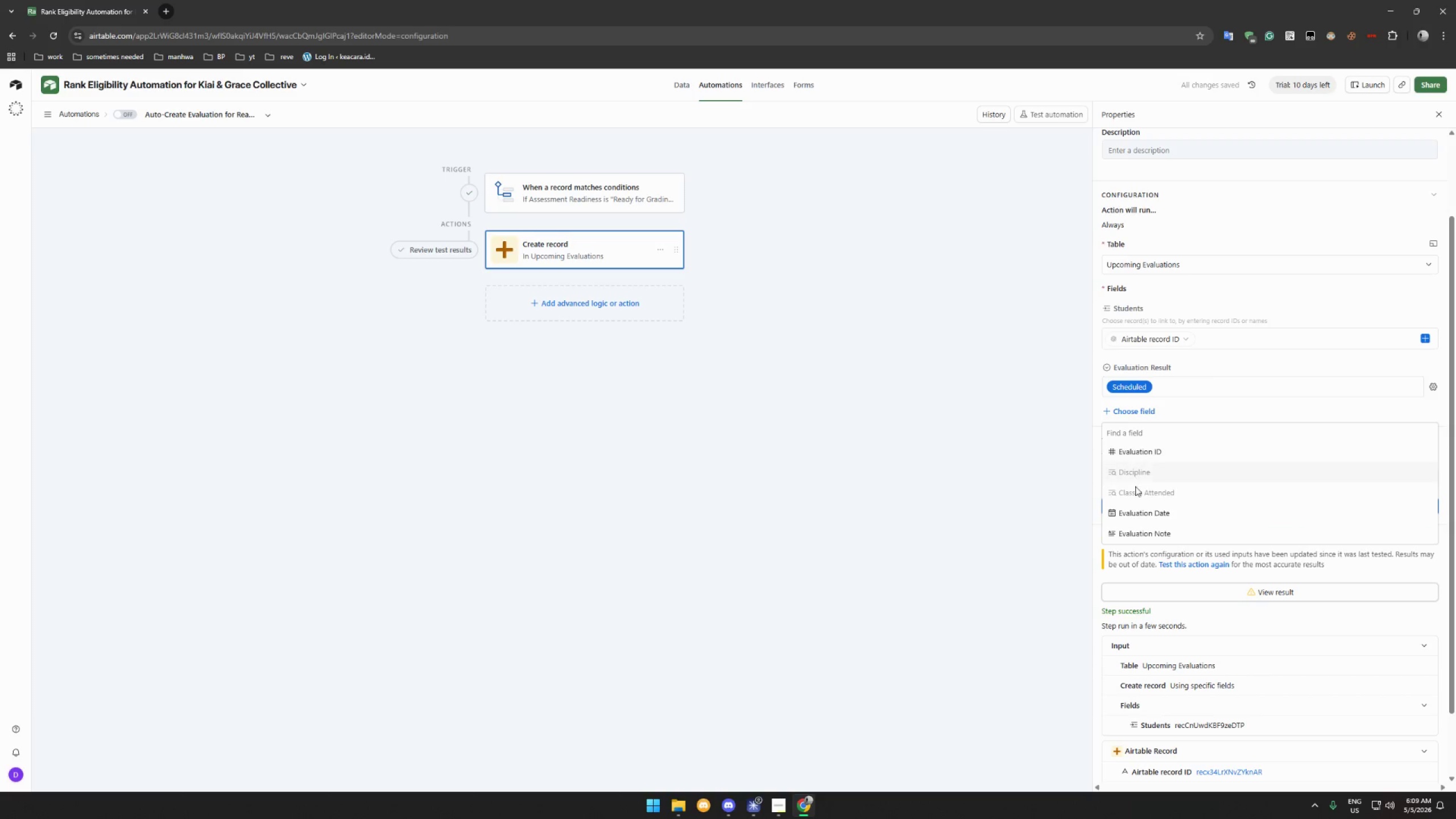 
left_click([1141, 511])
 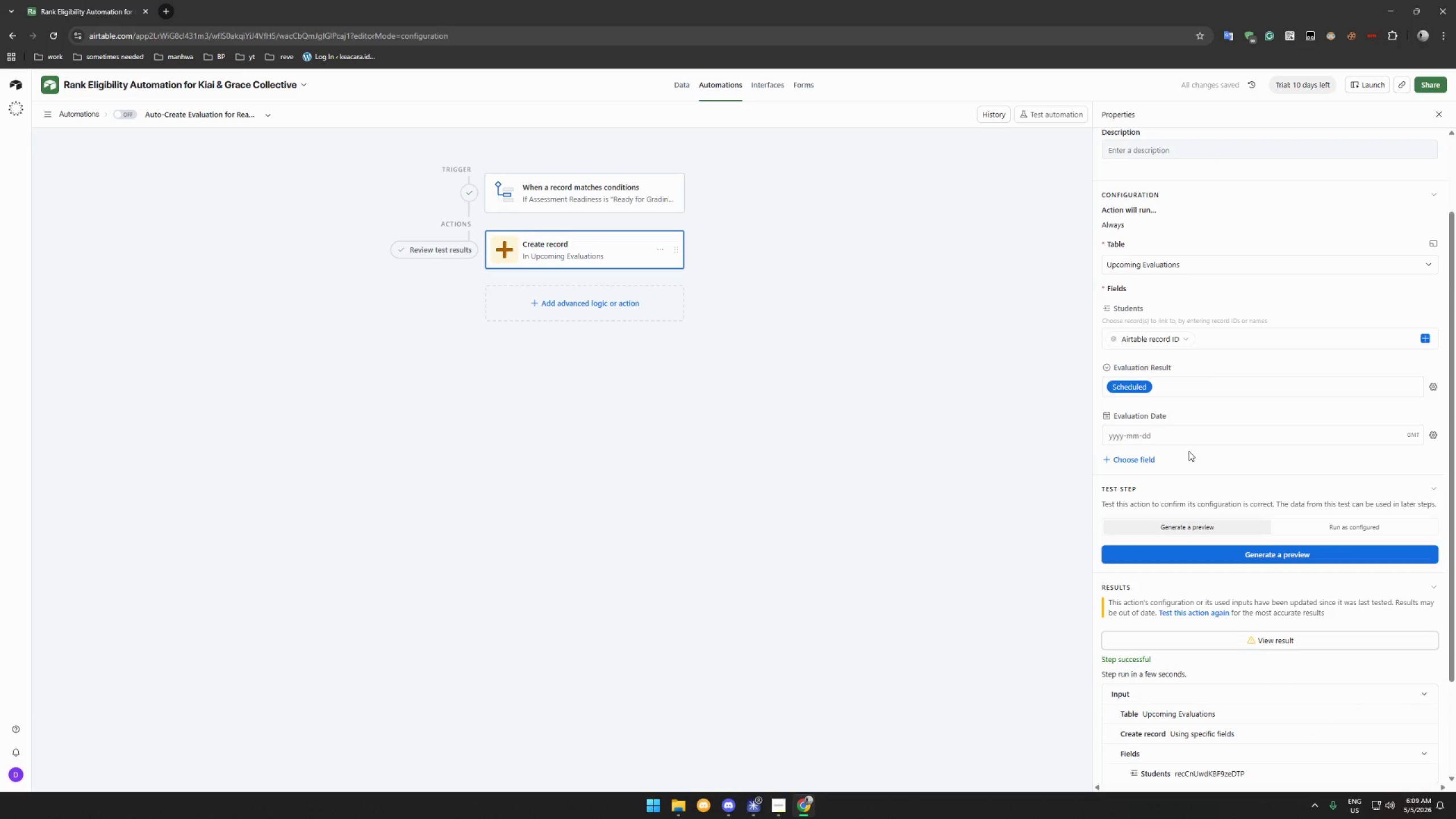 
left_click([1229, 553])
 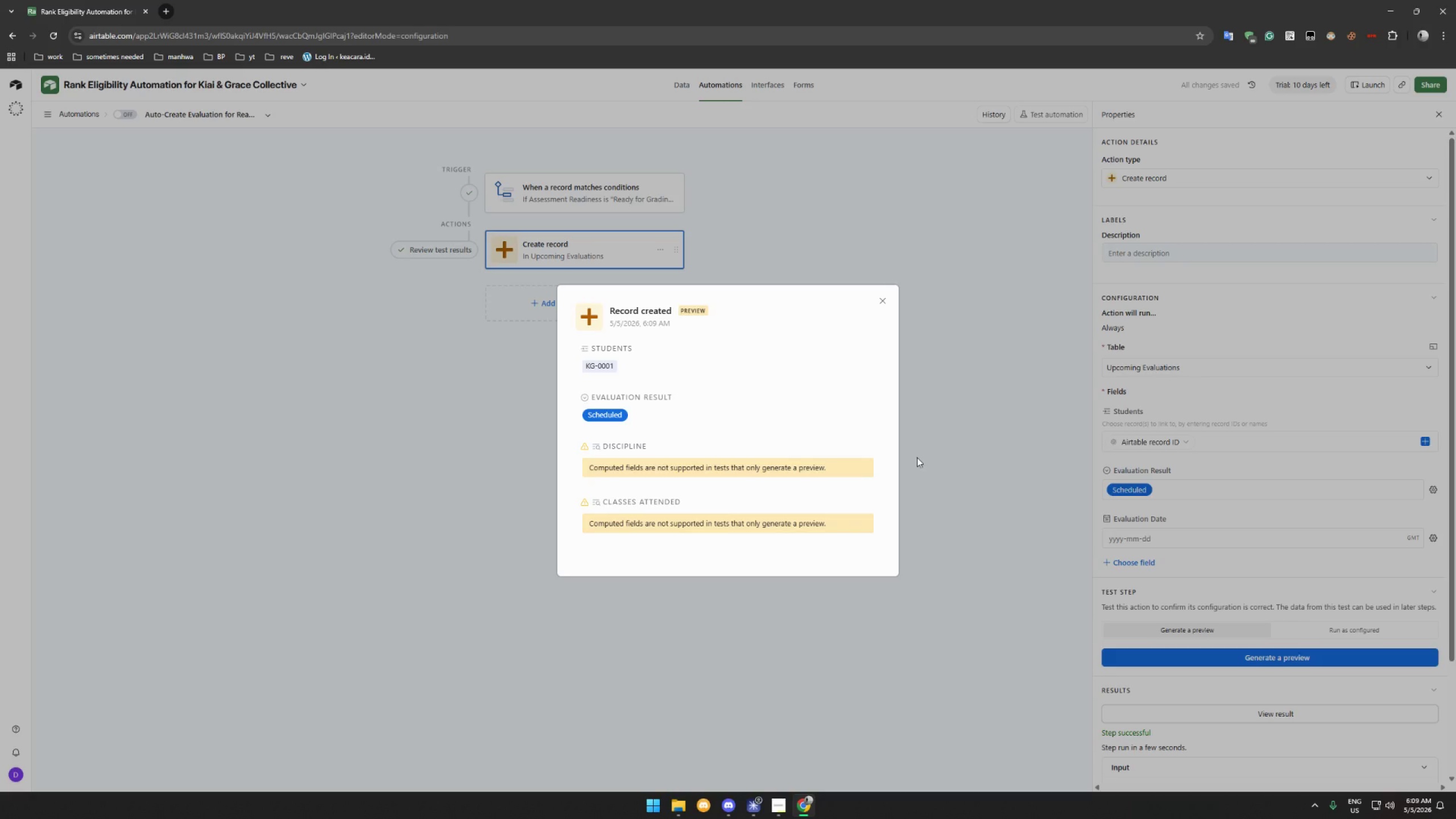 
double_click([588, 397])
 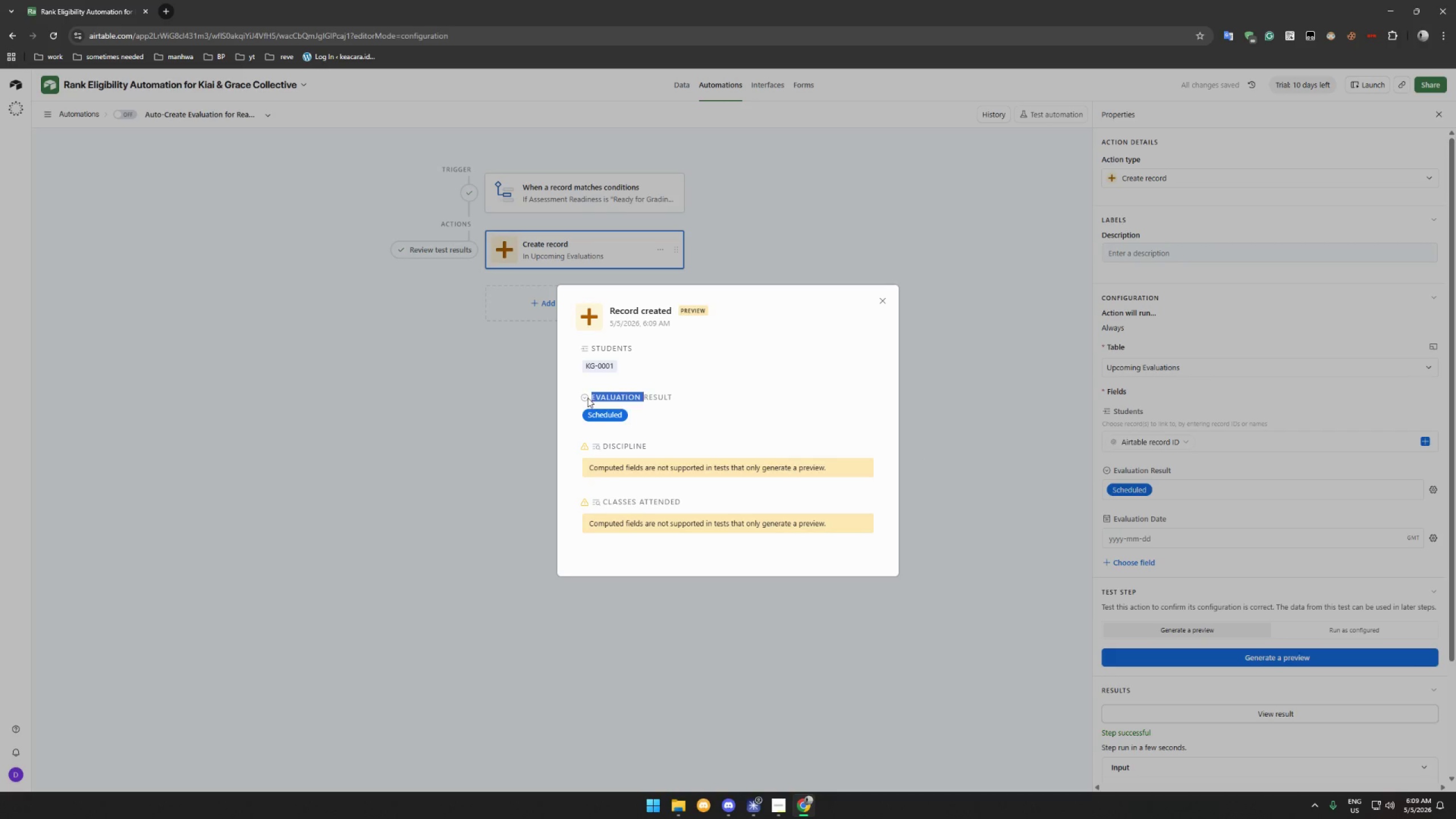 
triple_click([588, 398])
 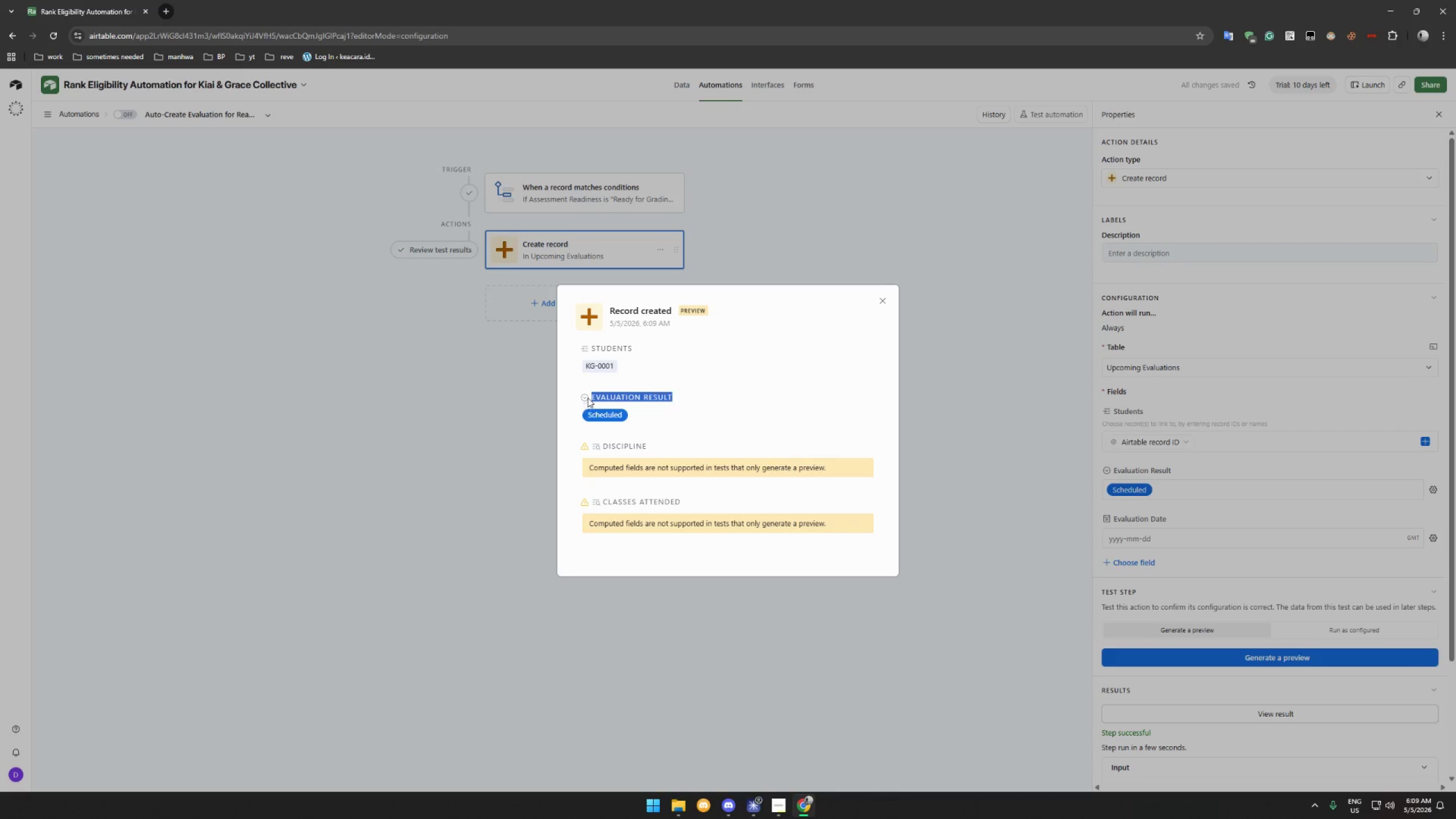 
triple_click([588, 398])
 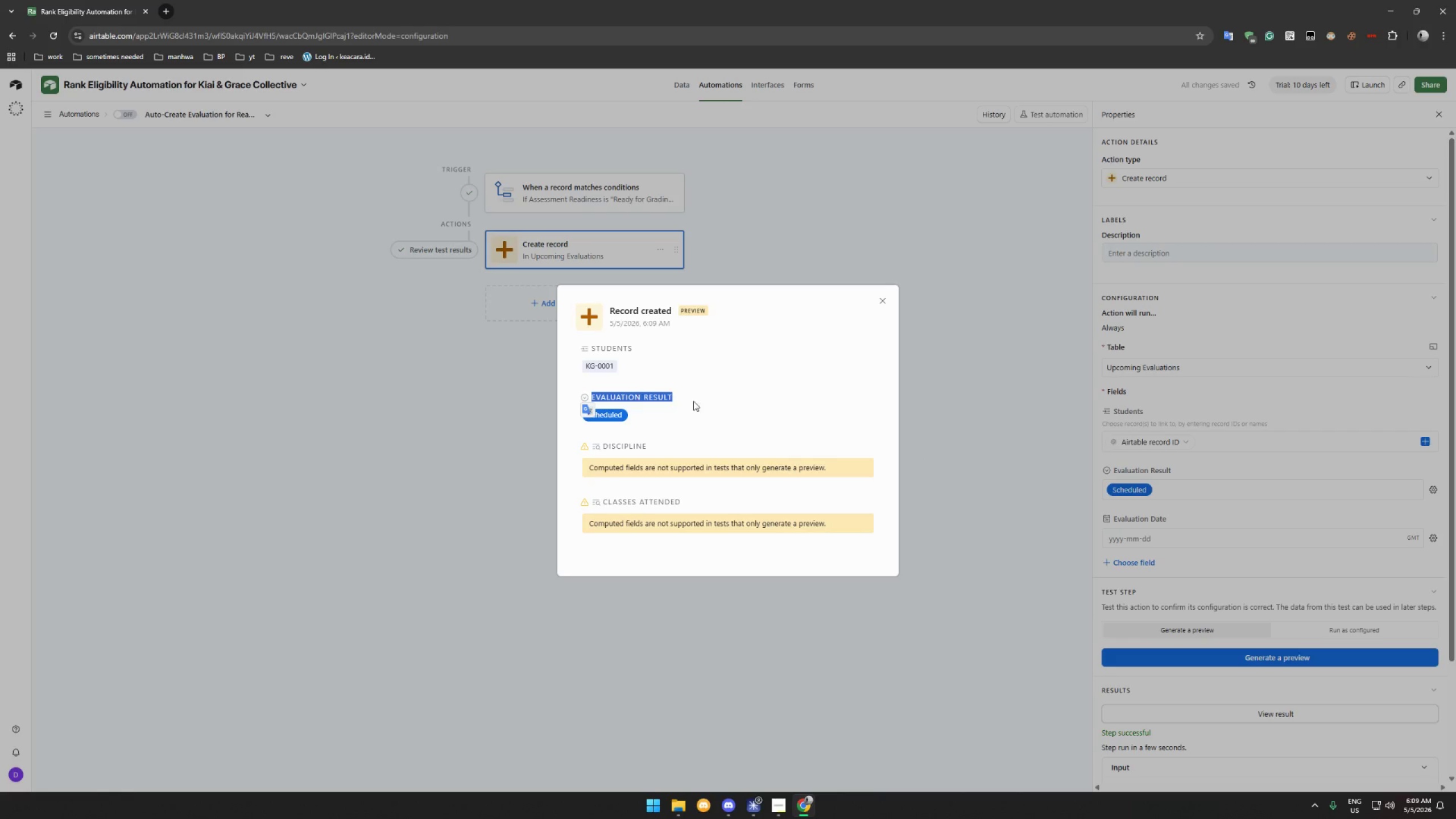 
triple_click([694, 401])
 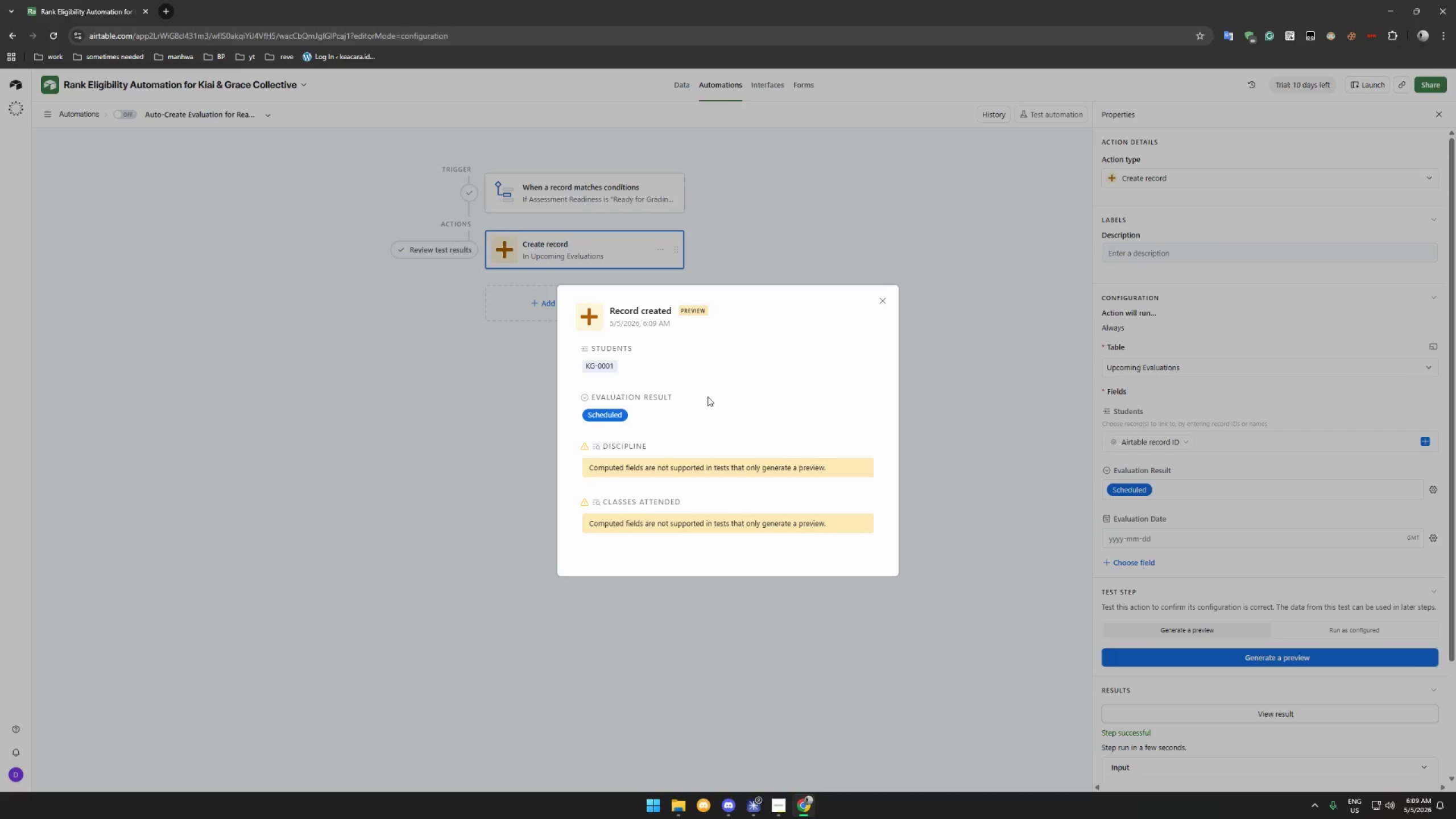 
left_click([887, 299])
 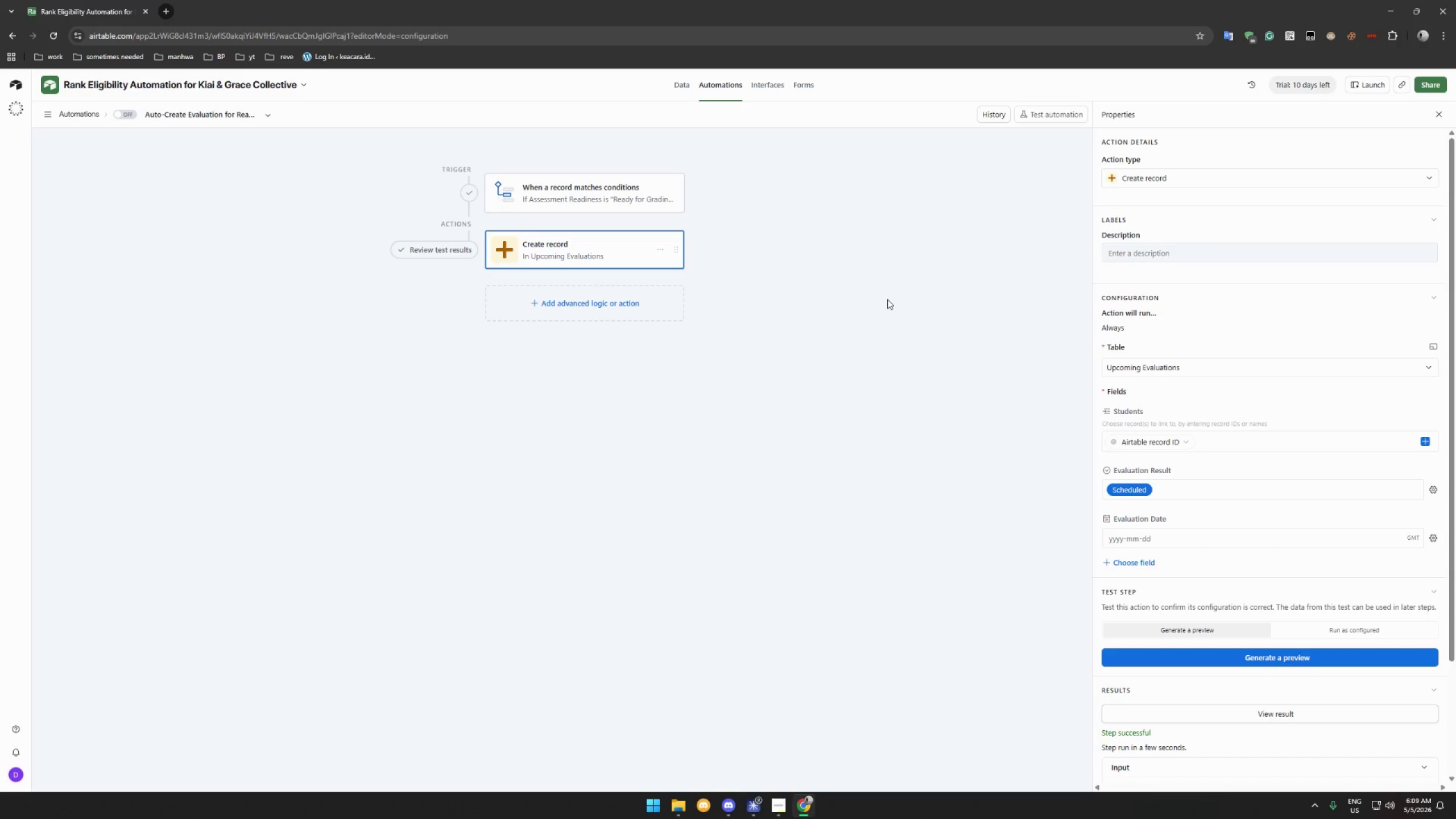 
wait(7.86)
 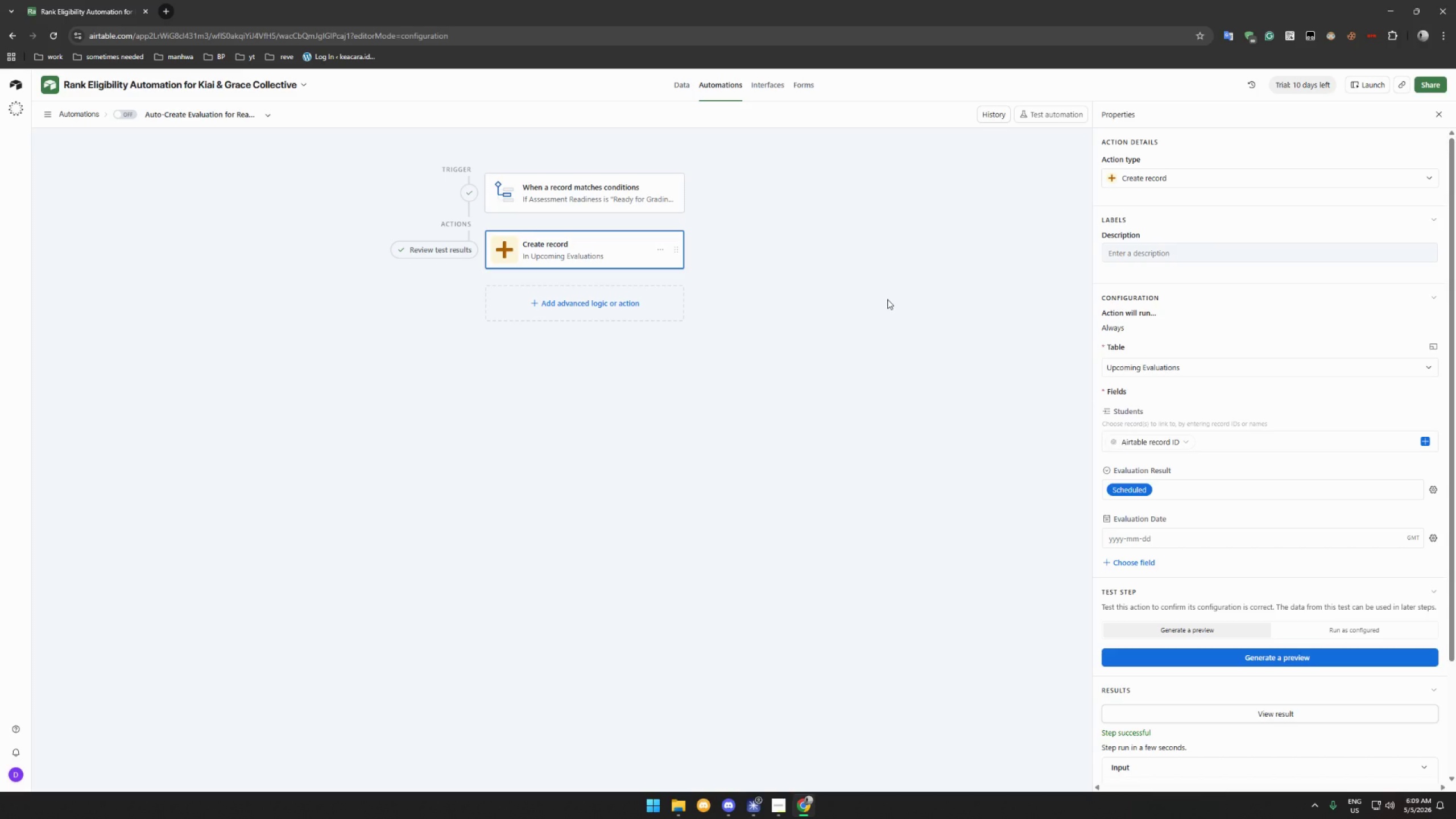 
left_click([685, 86])
 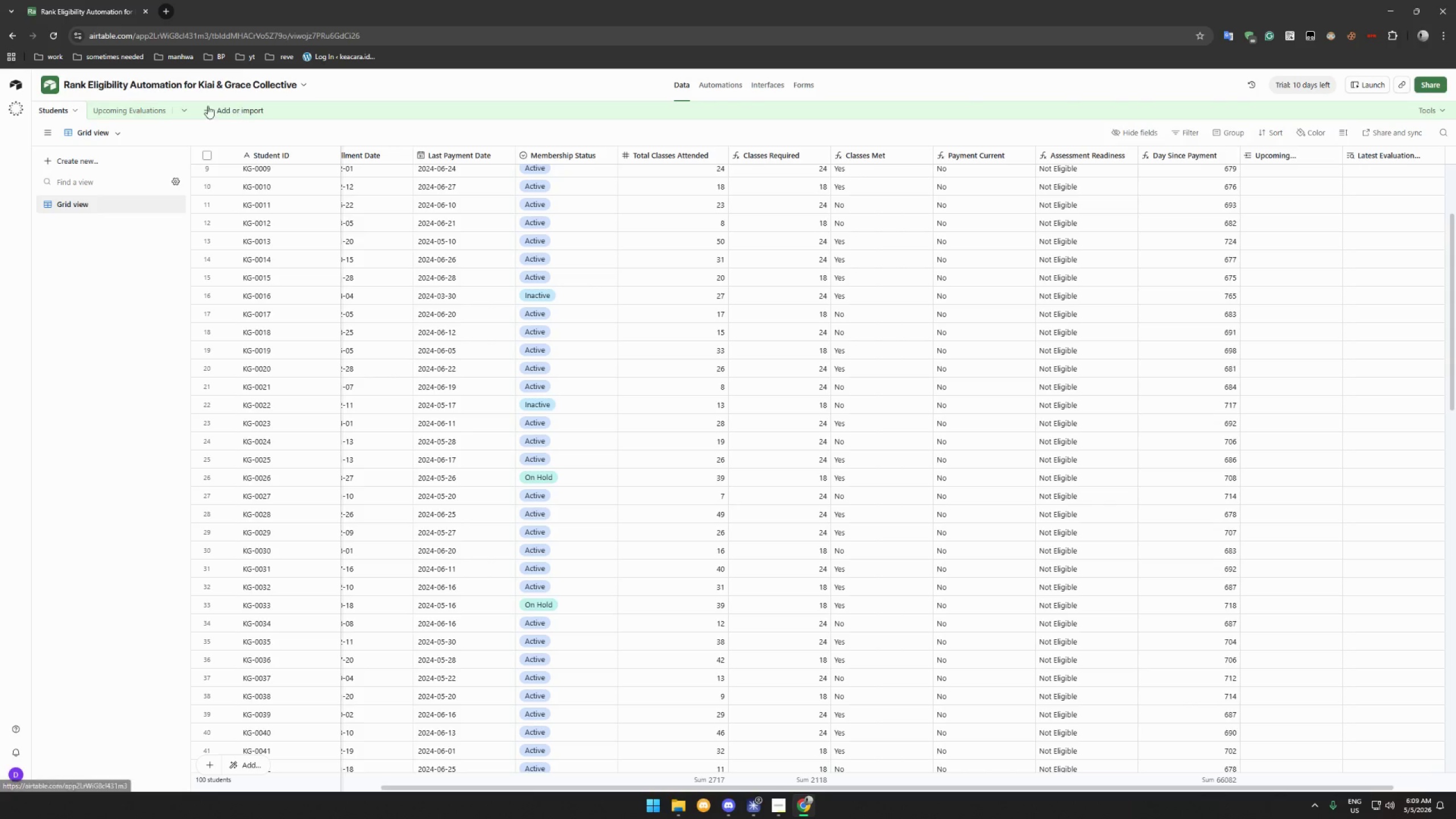 
left_click([155, 107])
 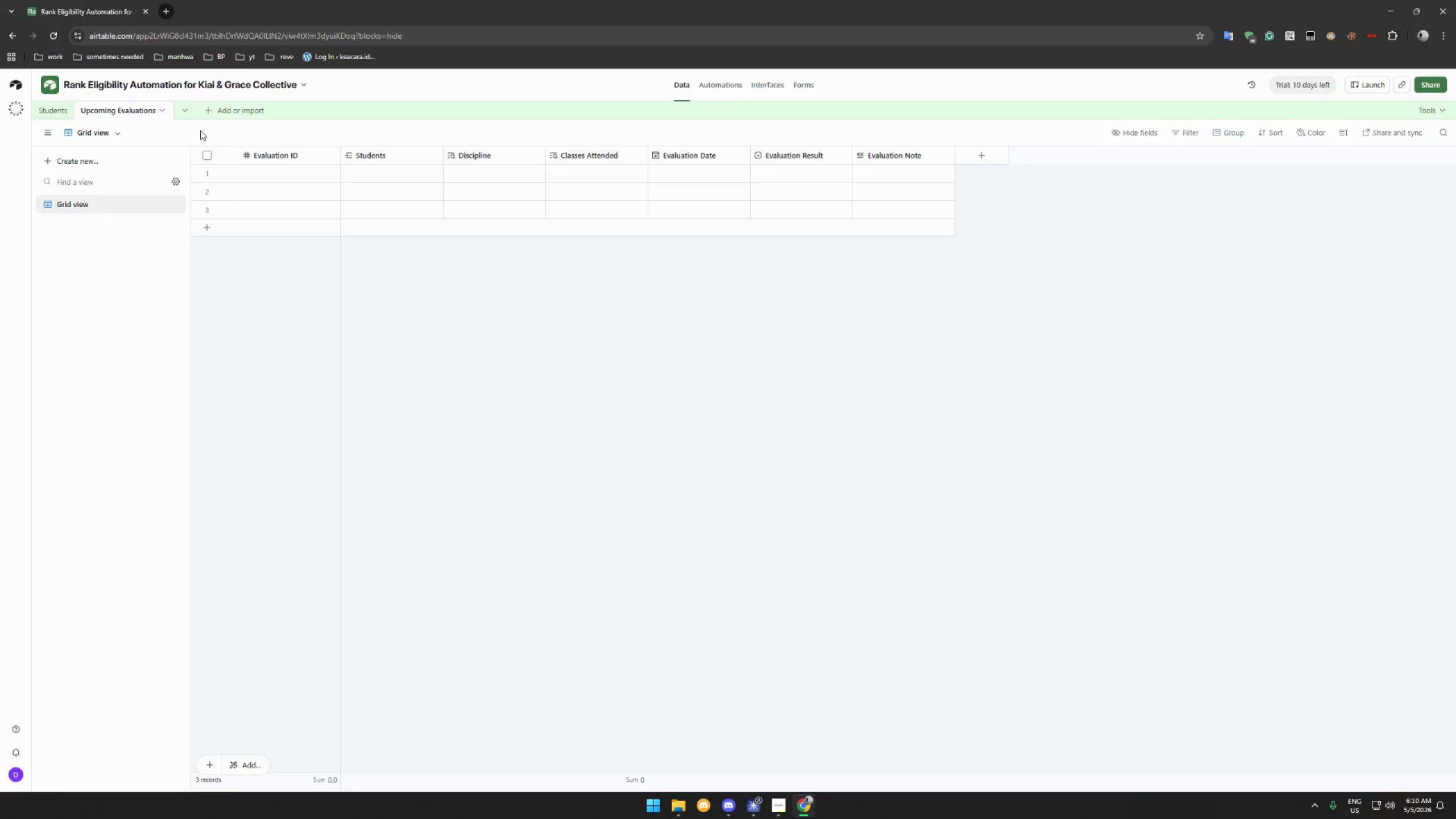 
left_click([700, 316])
 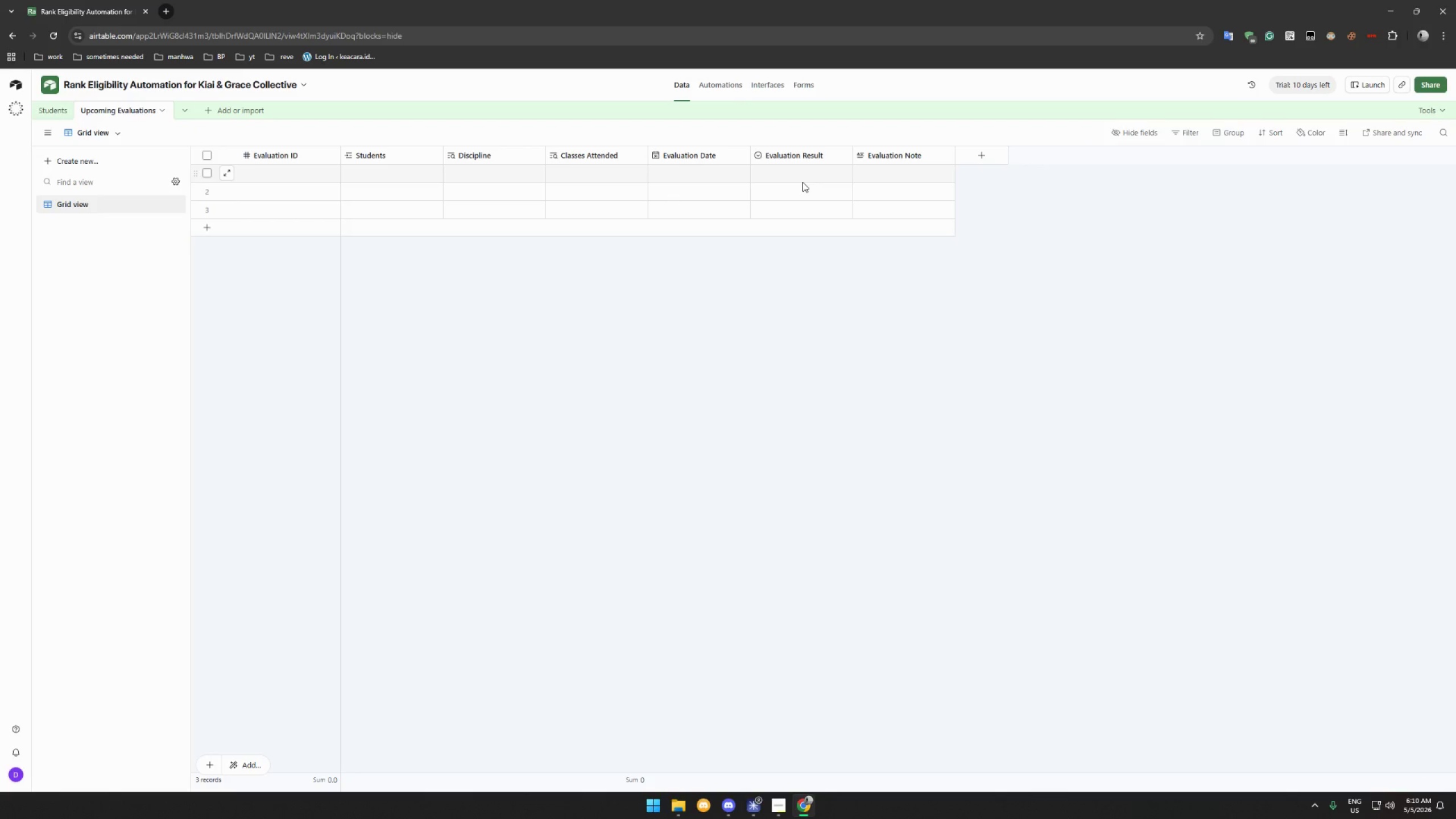 
wait(11.89)
 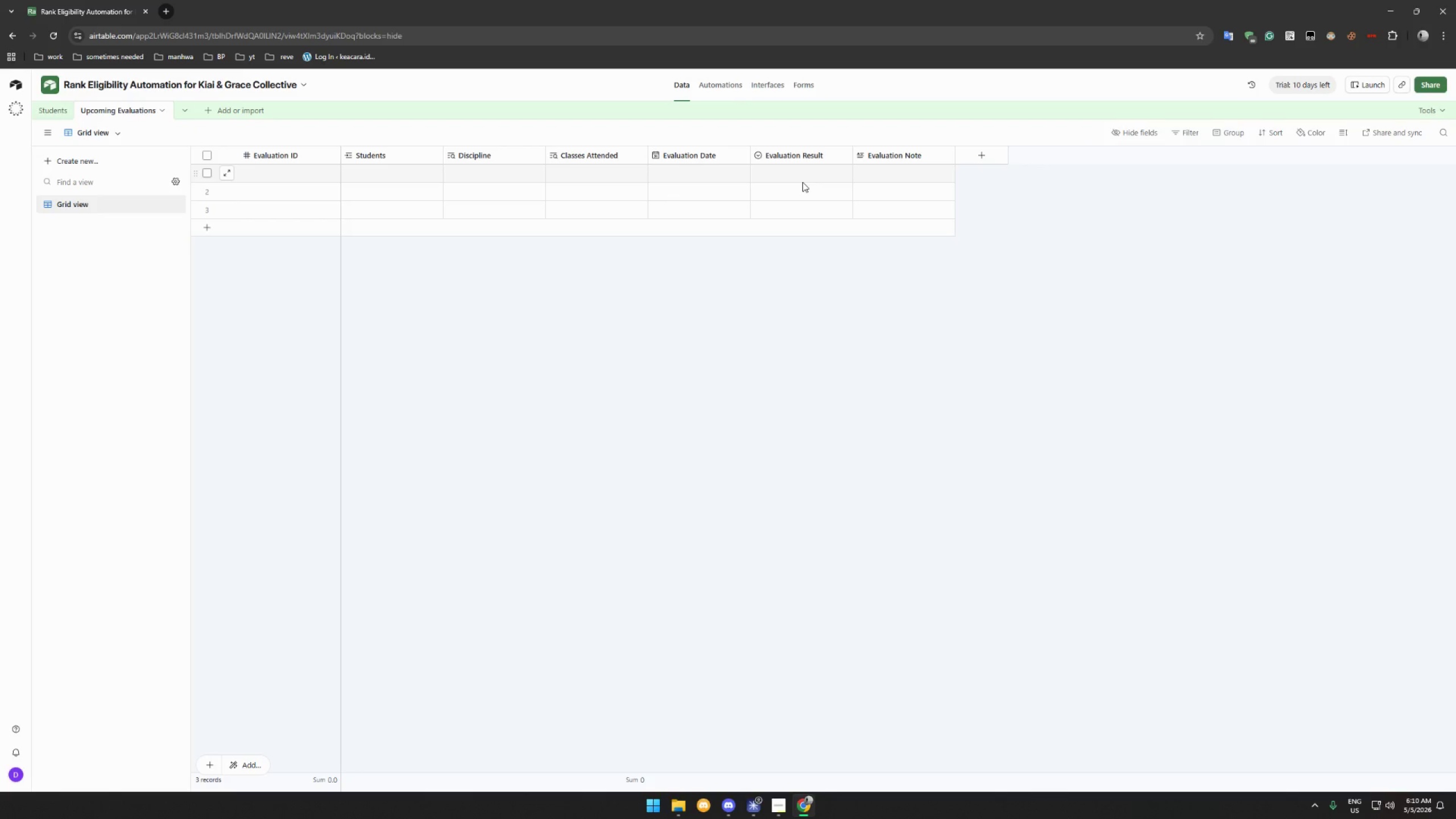 
left_click([1127, 133])
 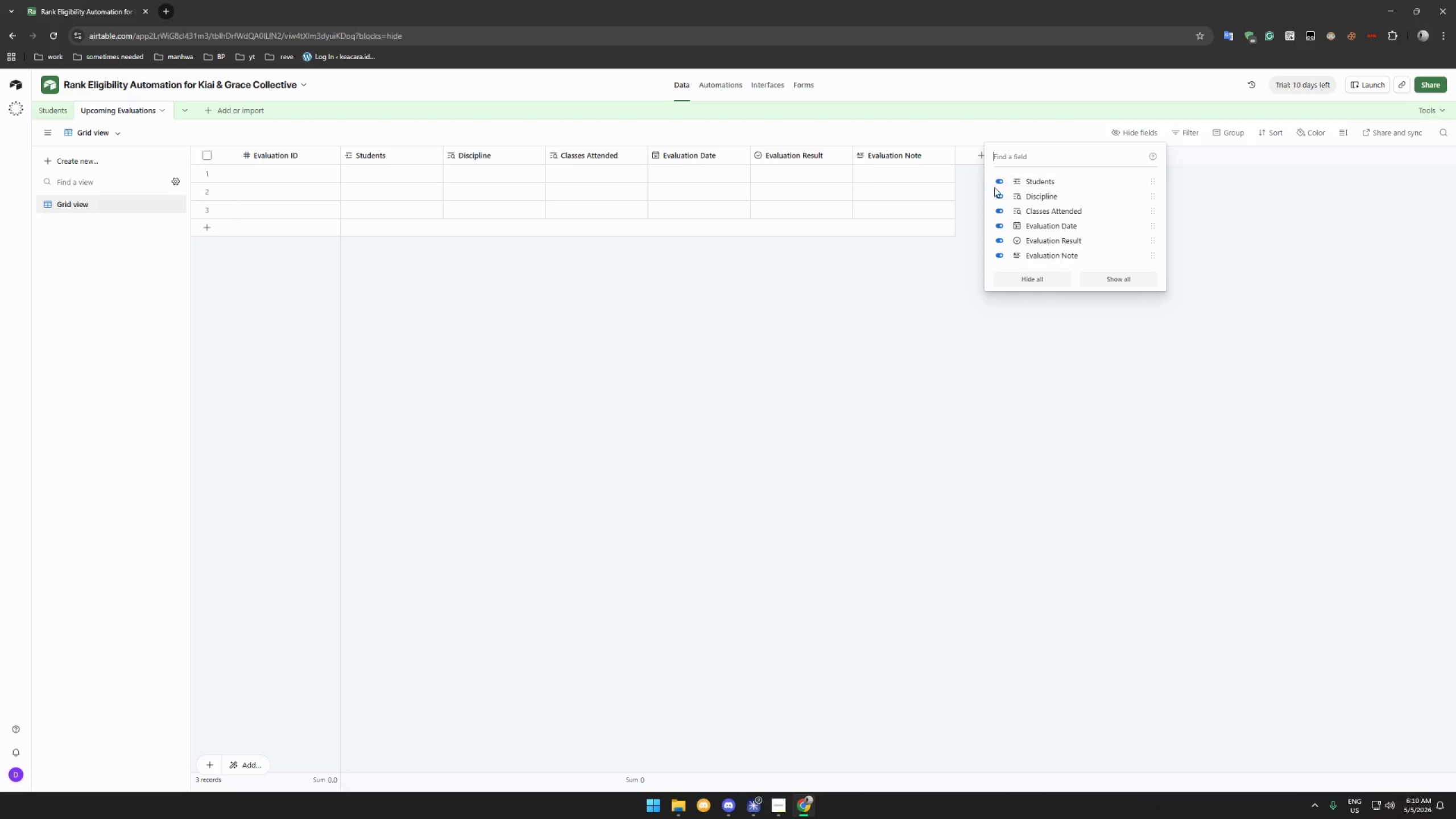 
left_click([998, 184])
 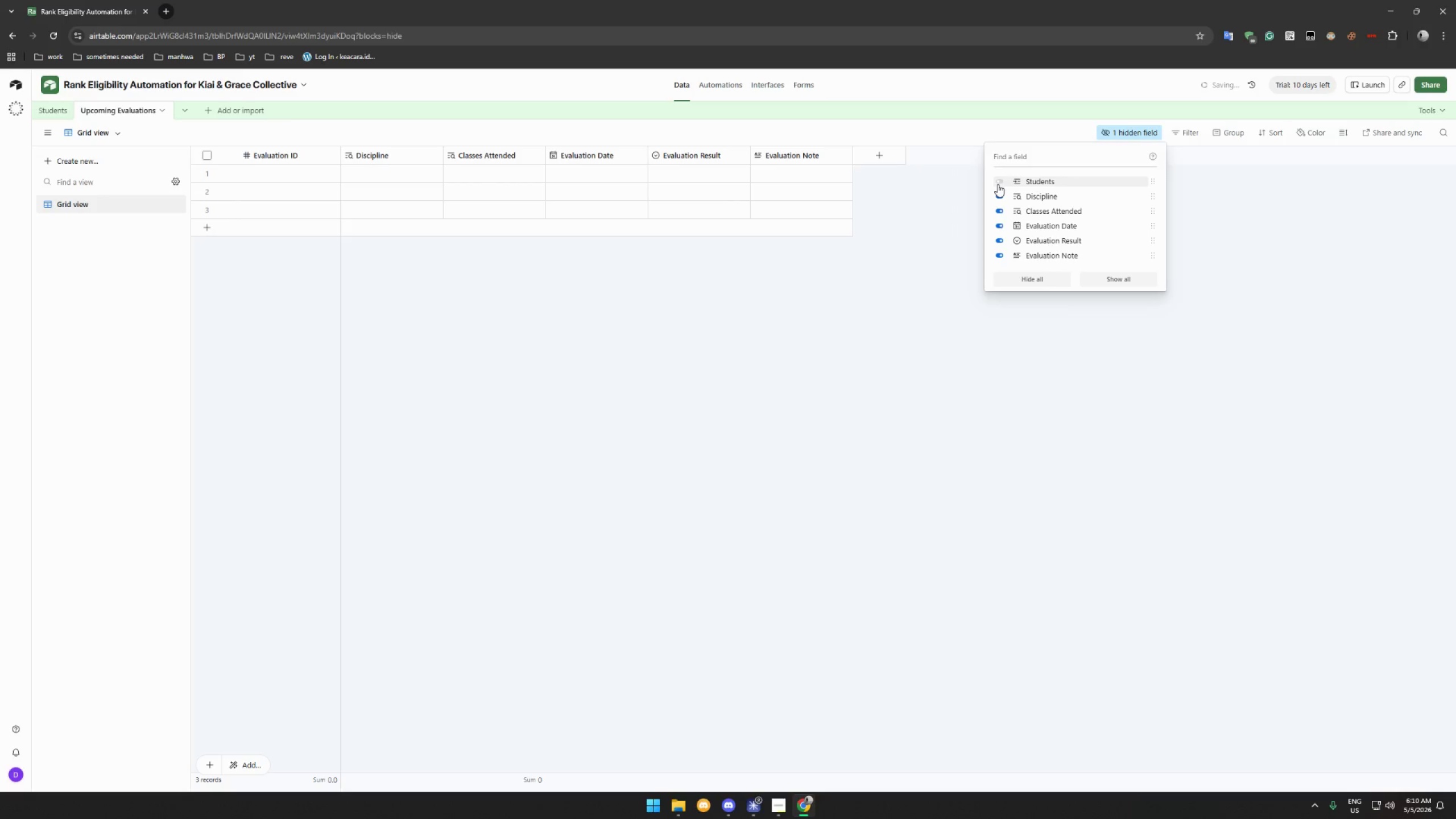 
left_click([998, 184])
 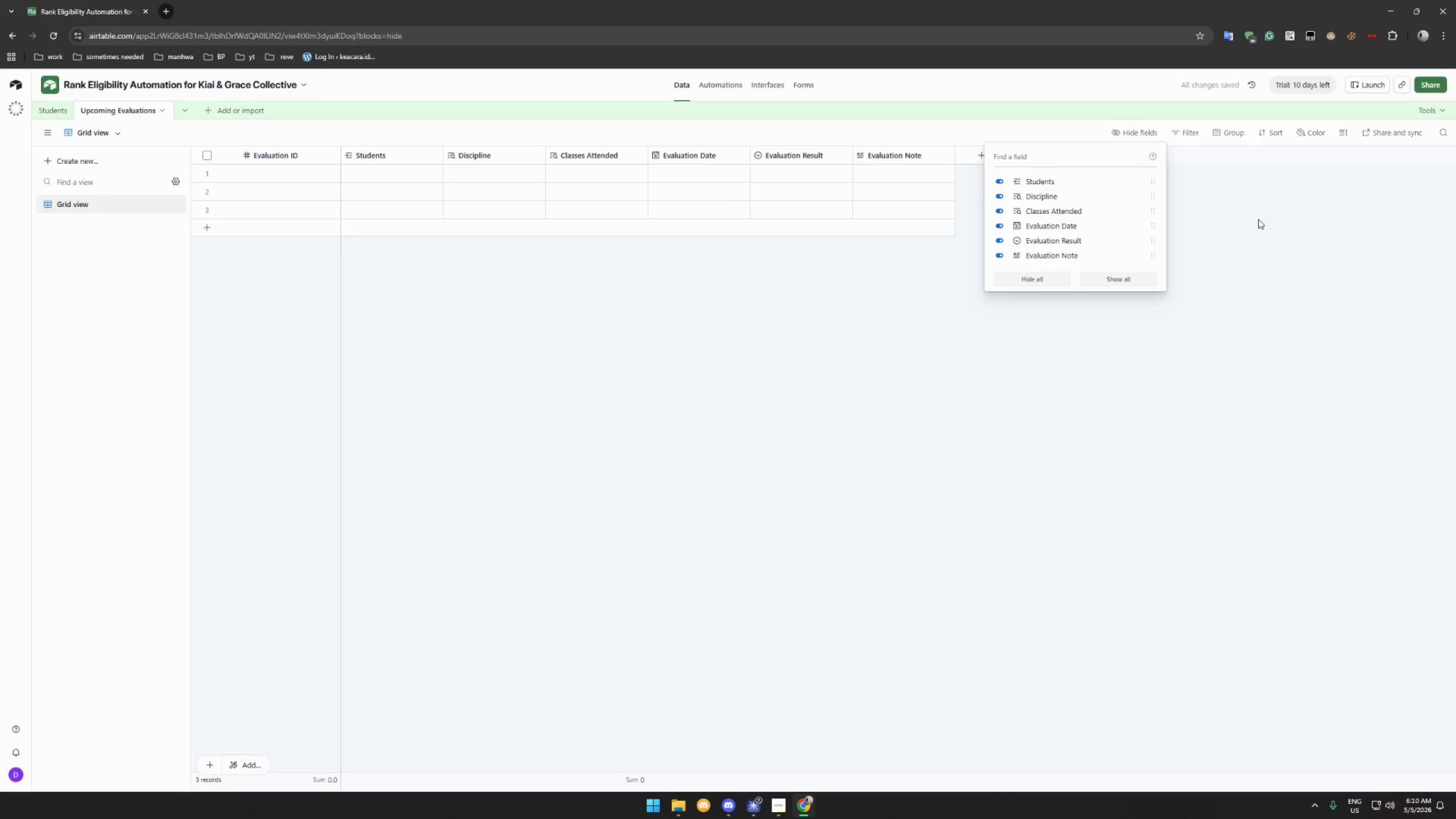 
left_click([1301, 228])
 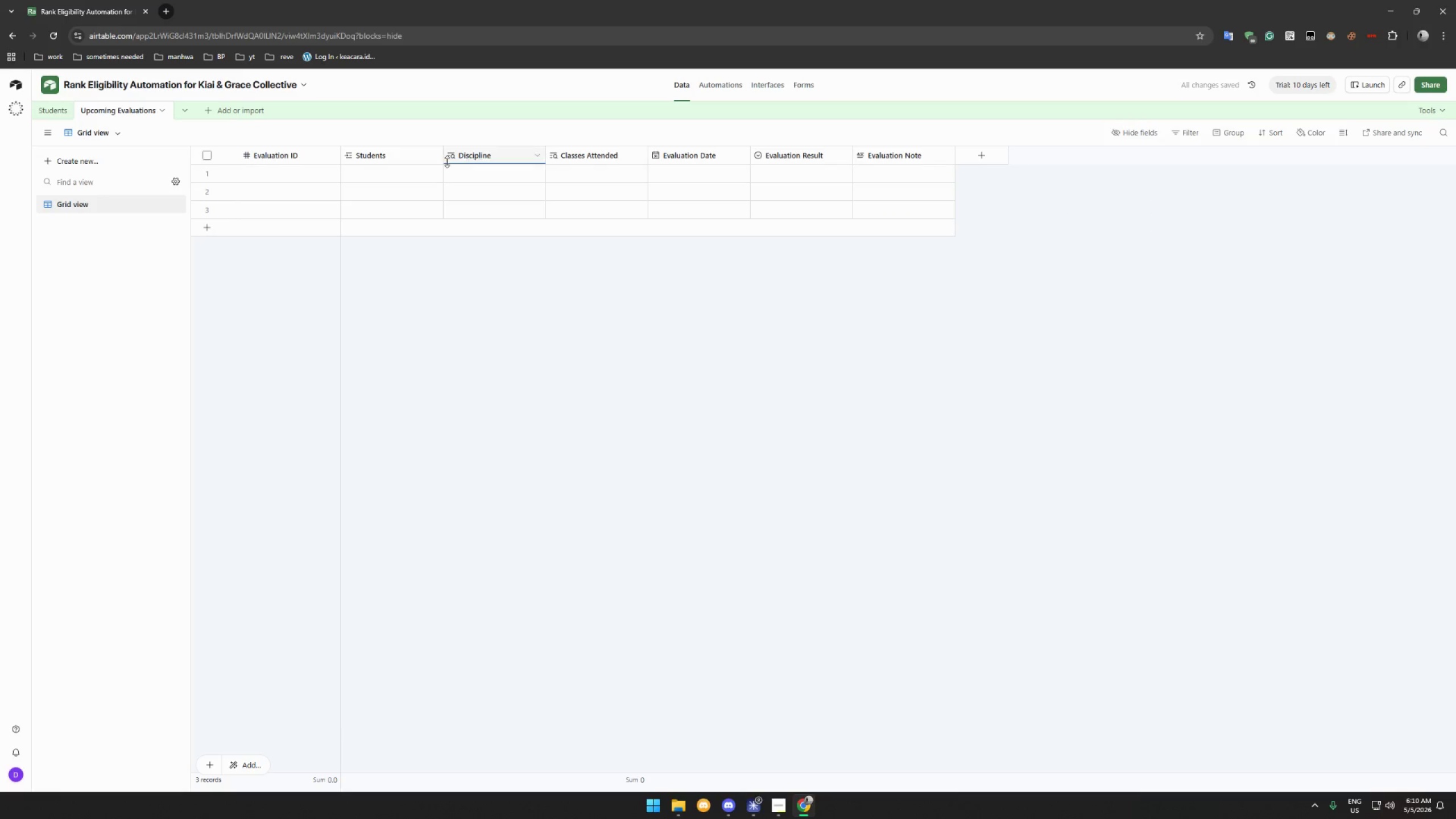 
left_click([397, 159])
 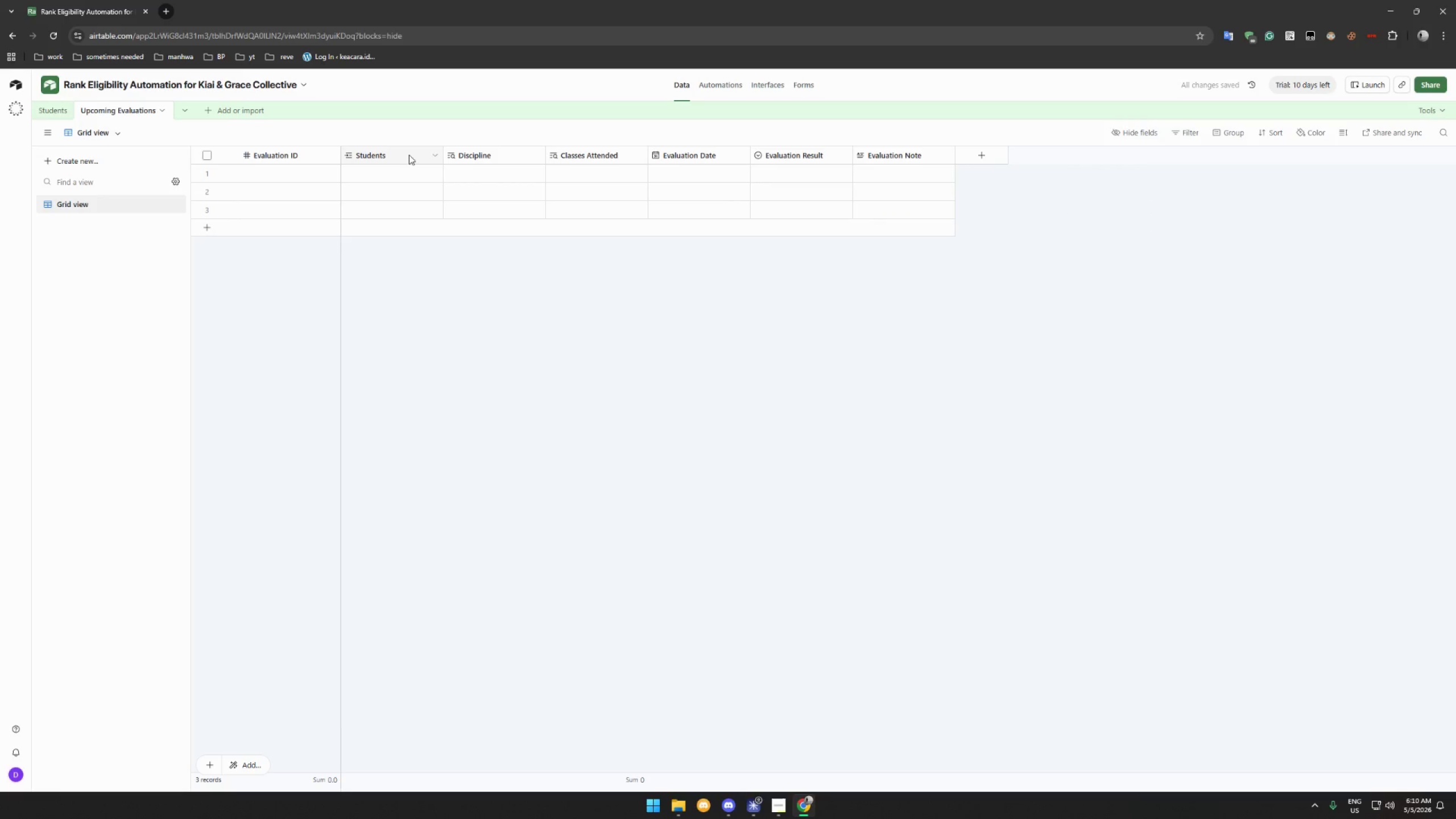 
mouse_move([408, 168])
 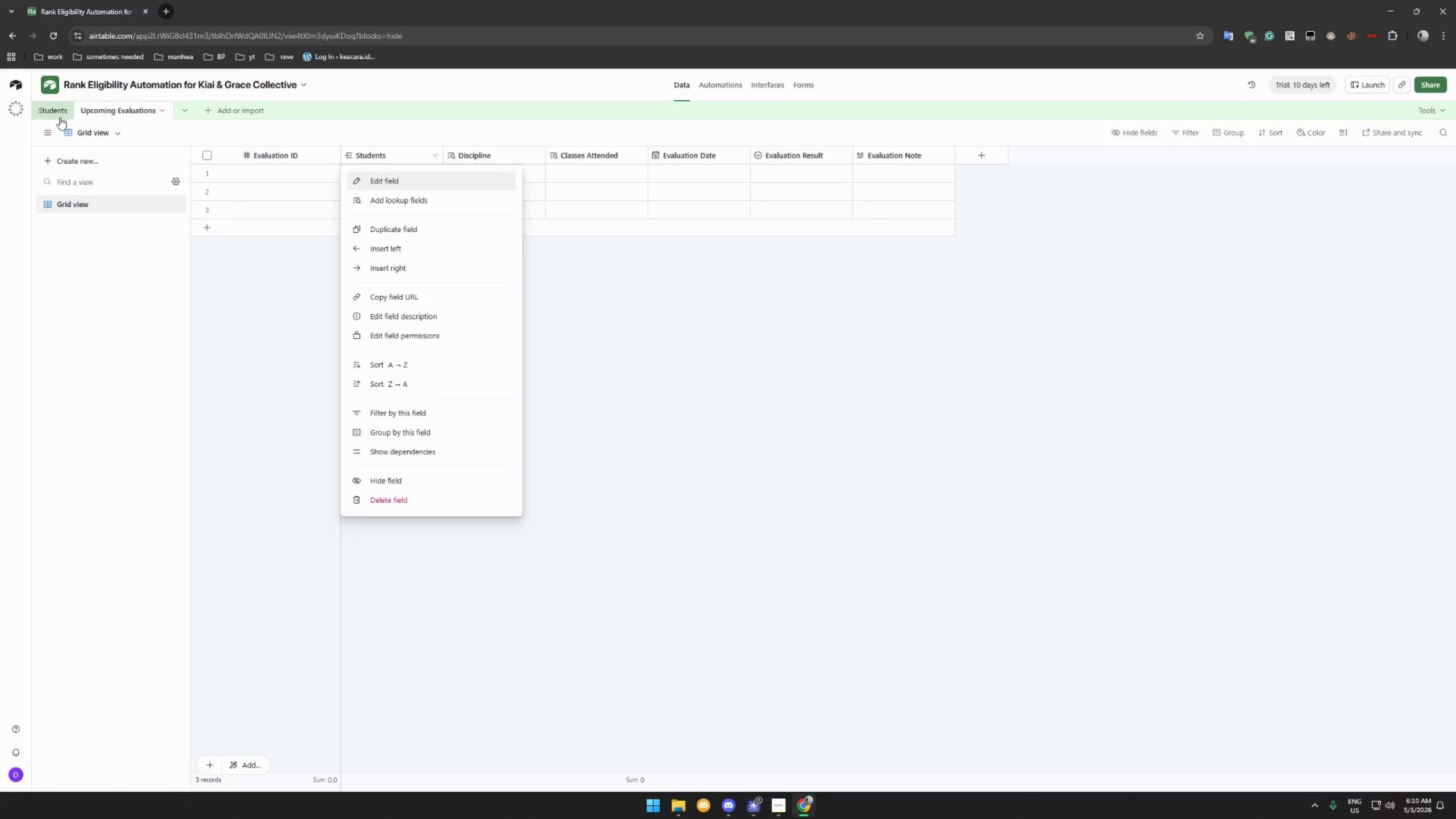 
left_click([58, 115])
 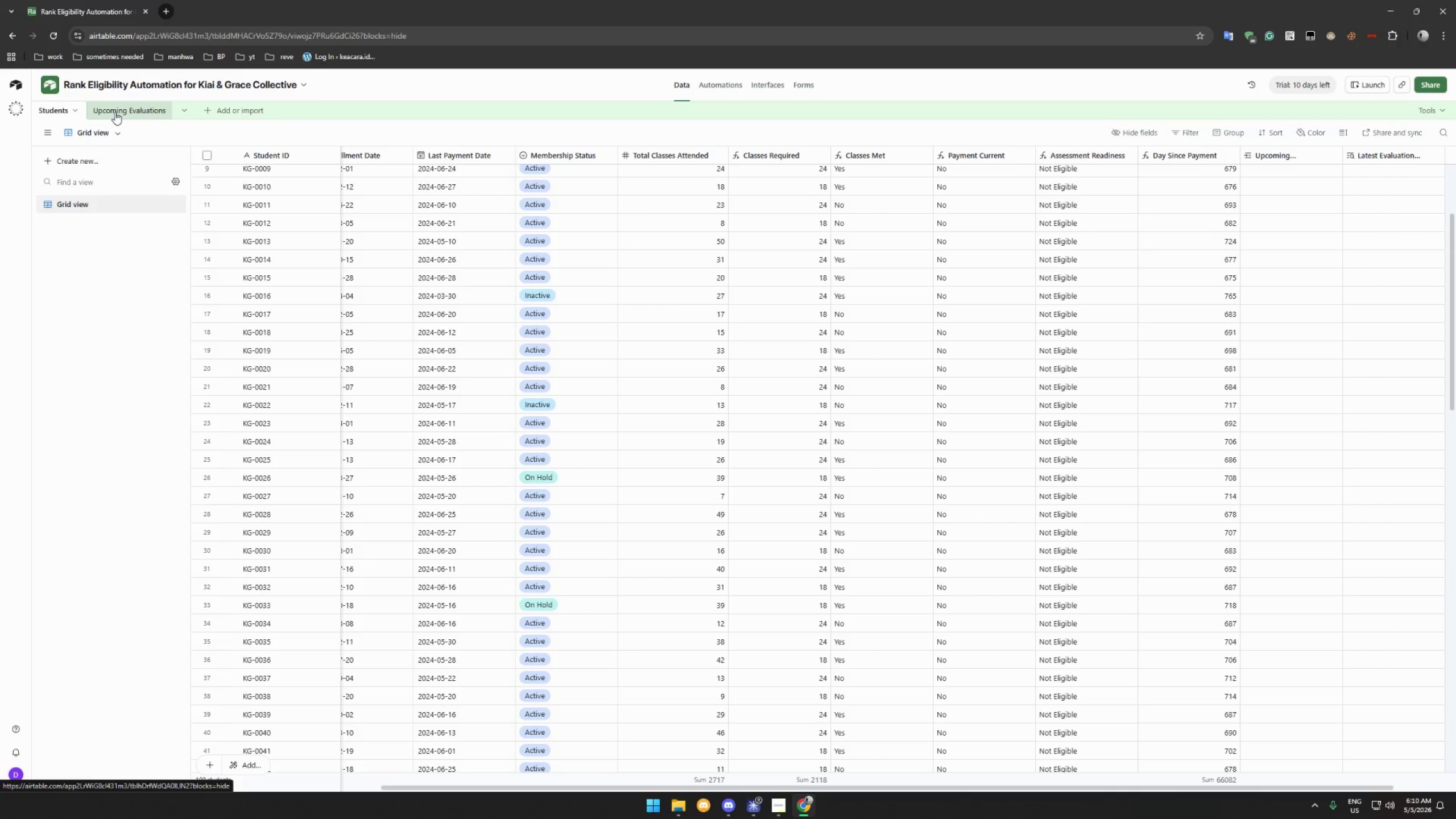 
wait(10.84)
 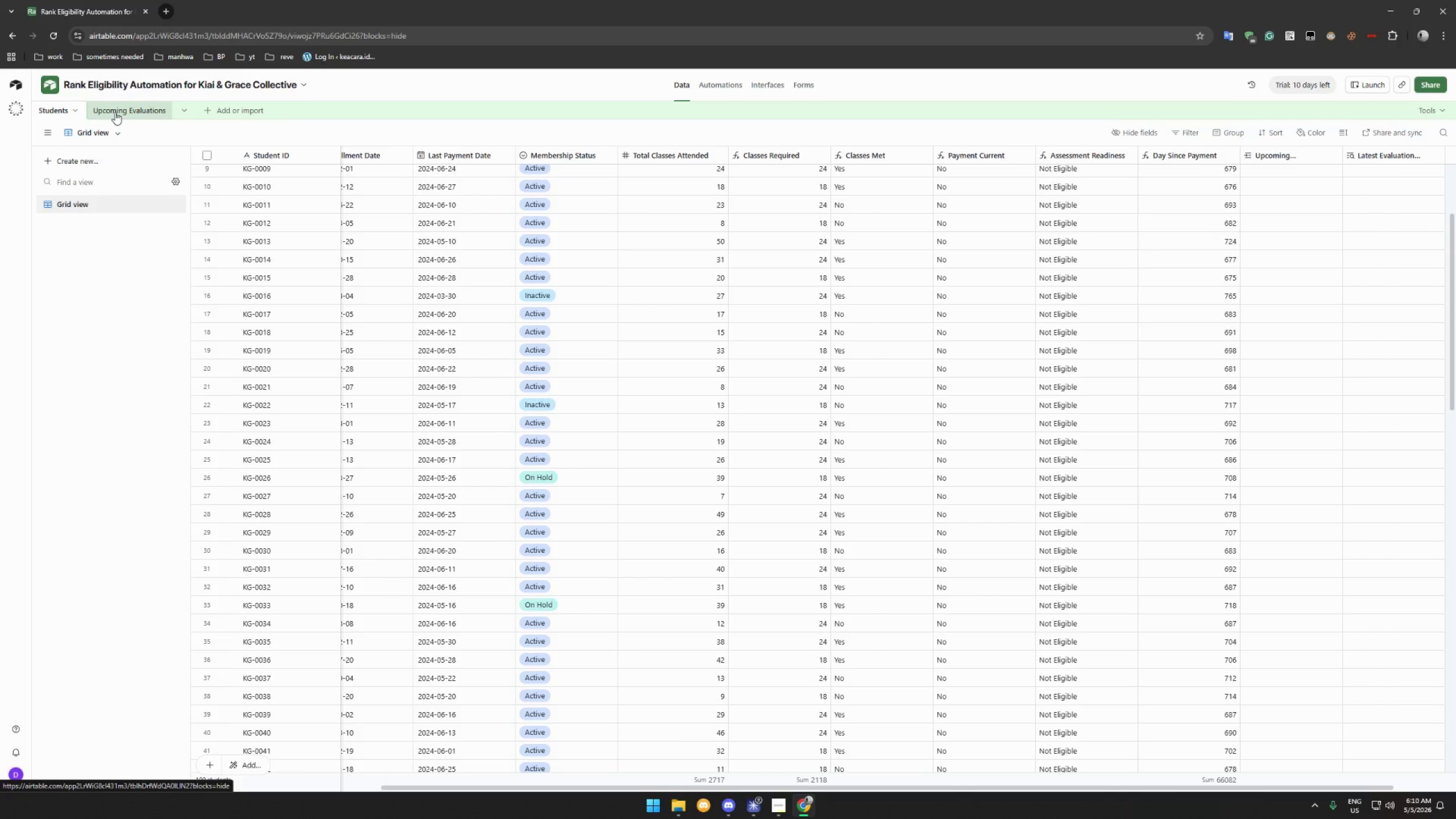 
left_click([725, 84])
 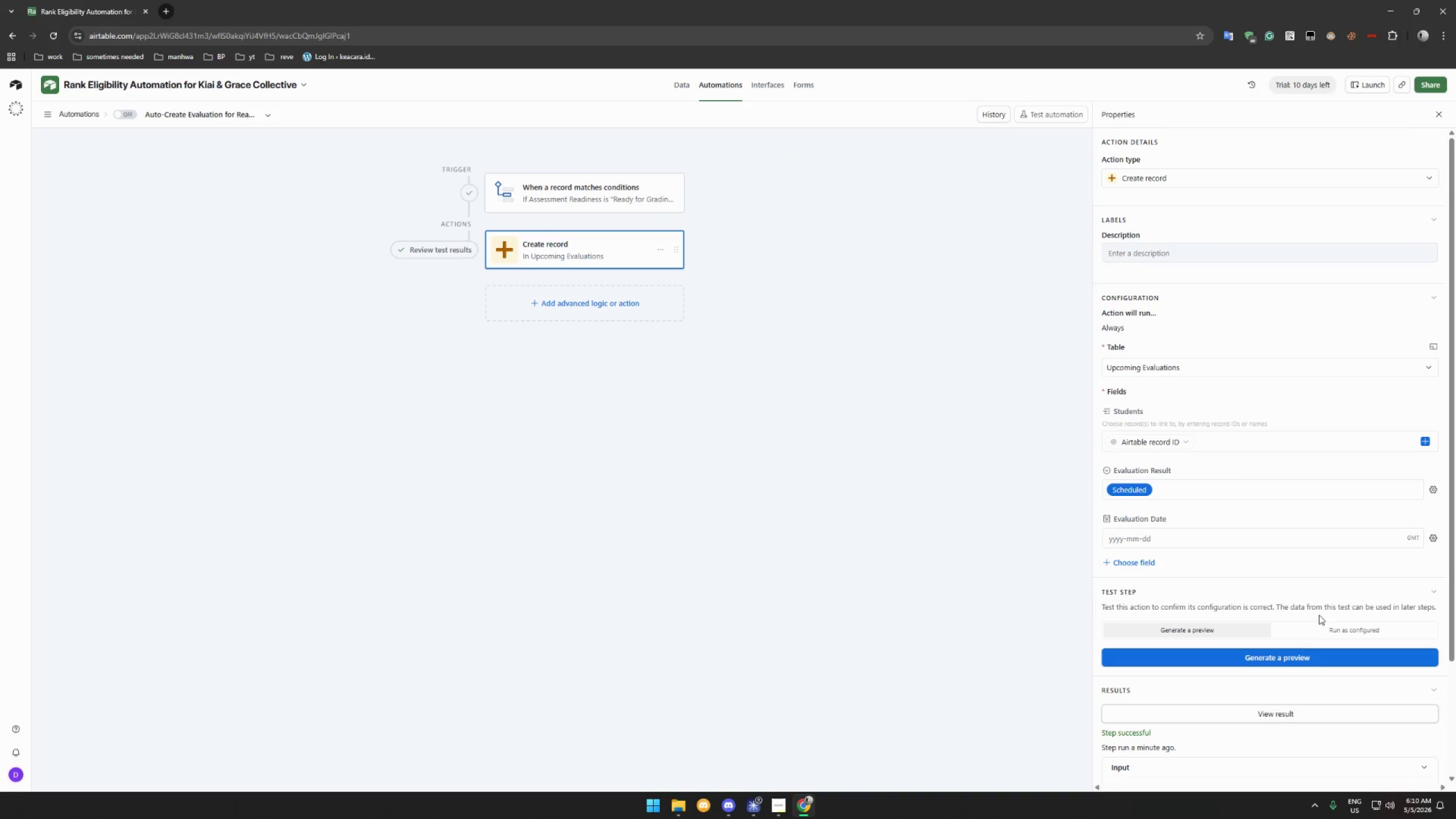 
left_click([1293, 659])
 